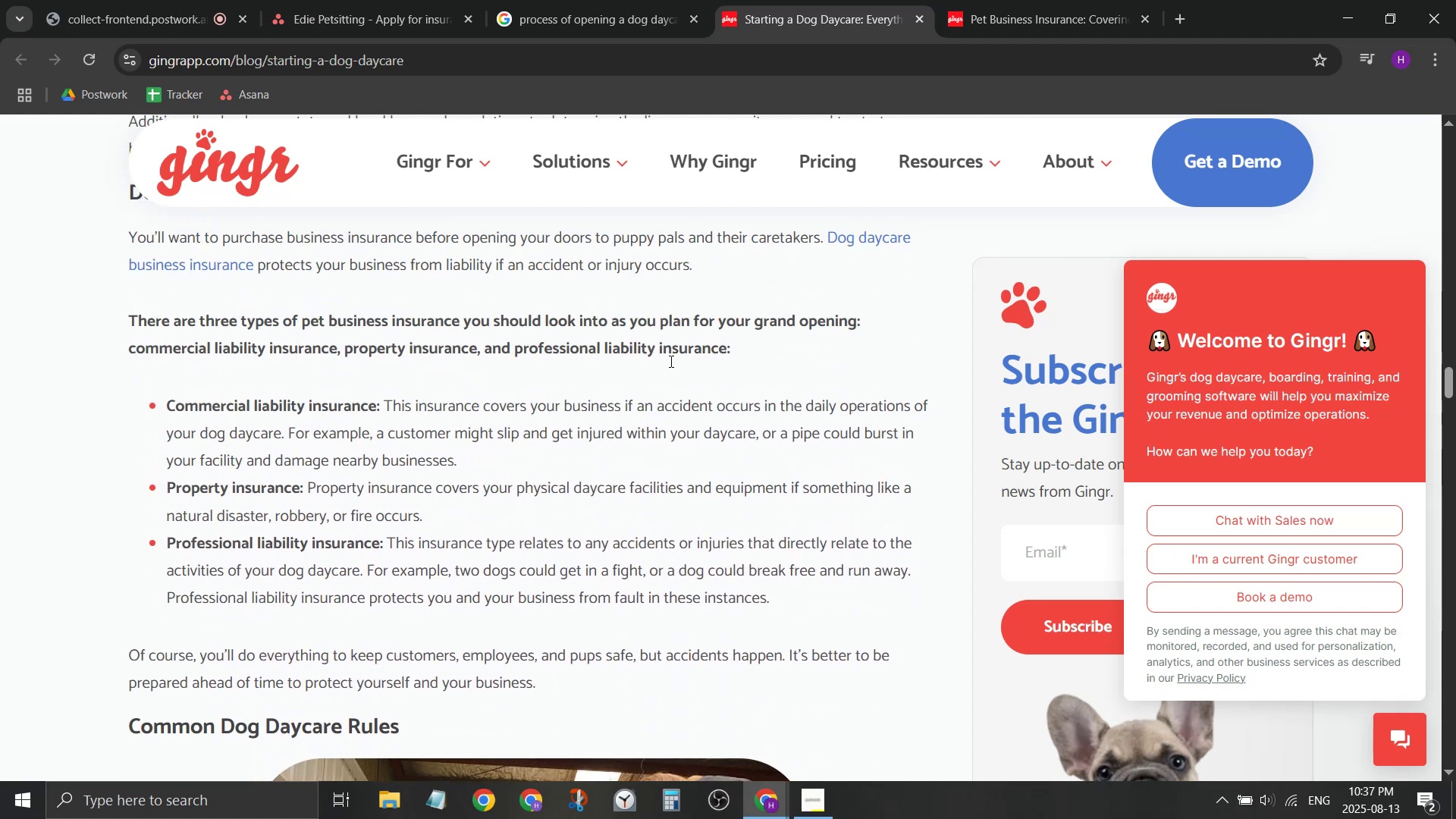 
left_click([669, 362])
 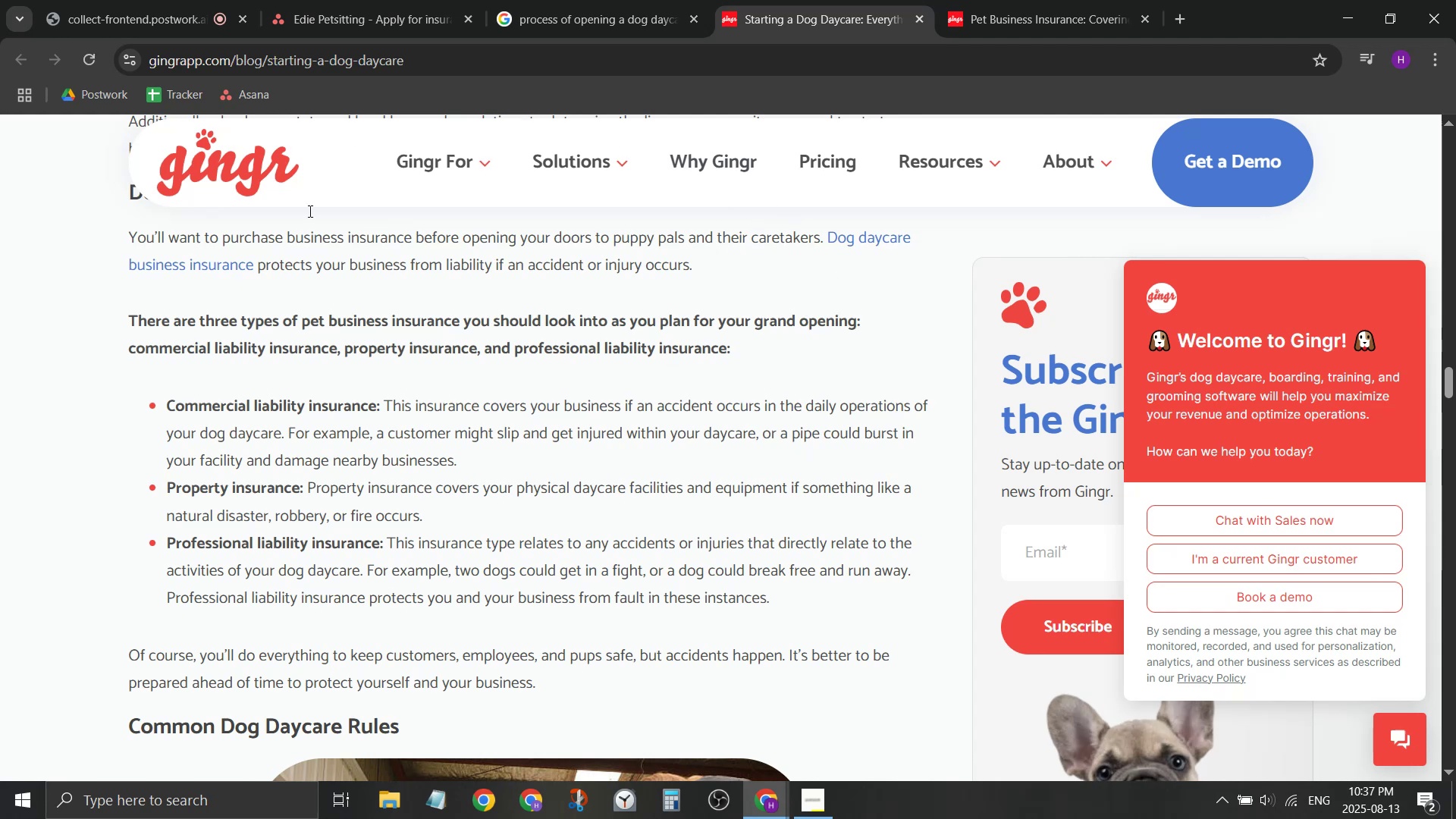 
left_click([315, 0])
 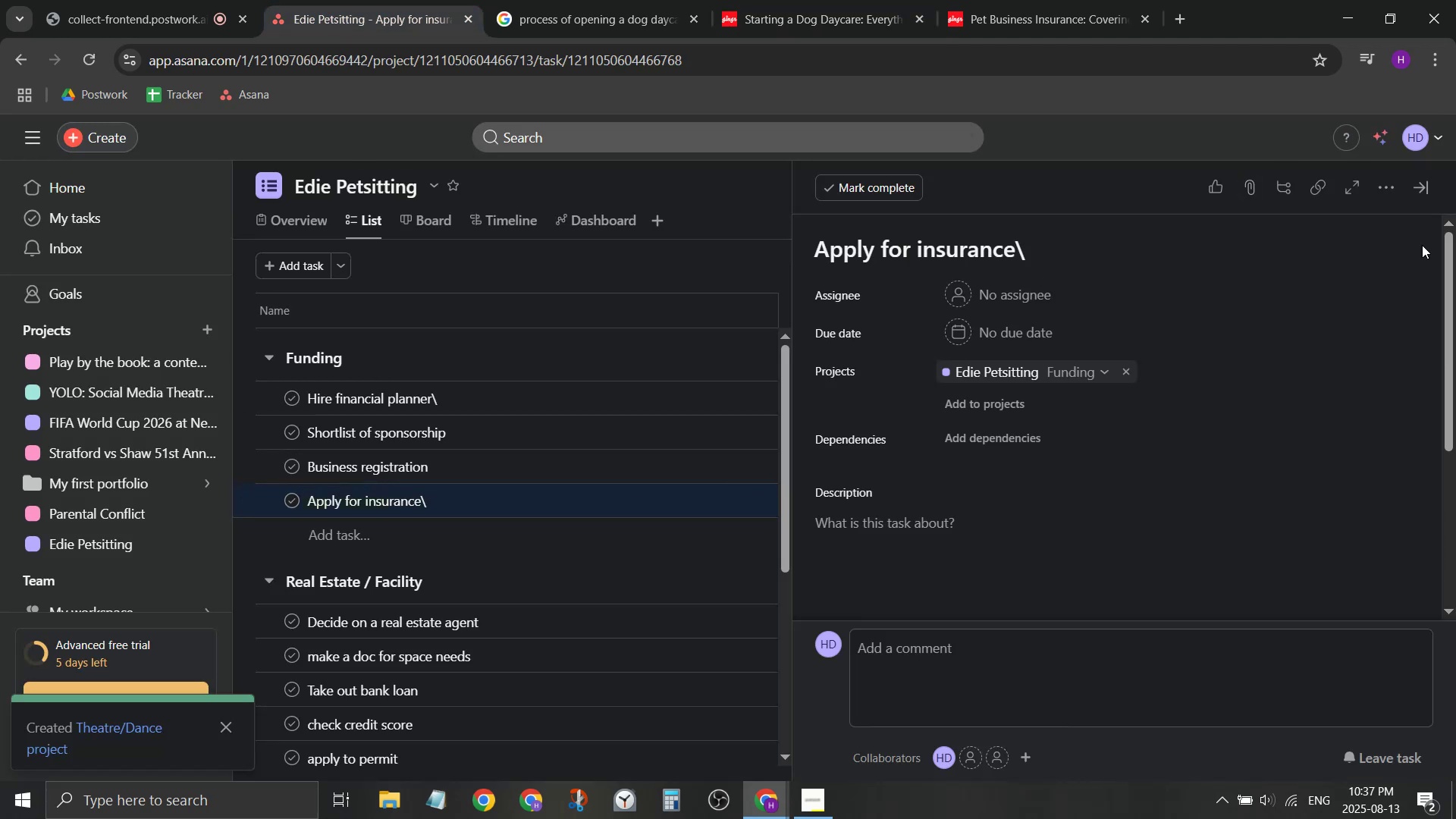 
left_click([1428, 192])
 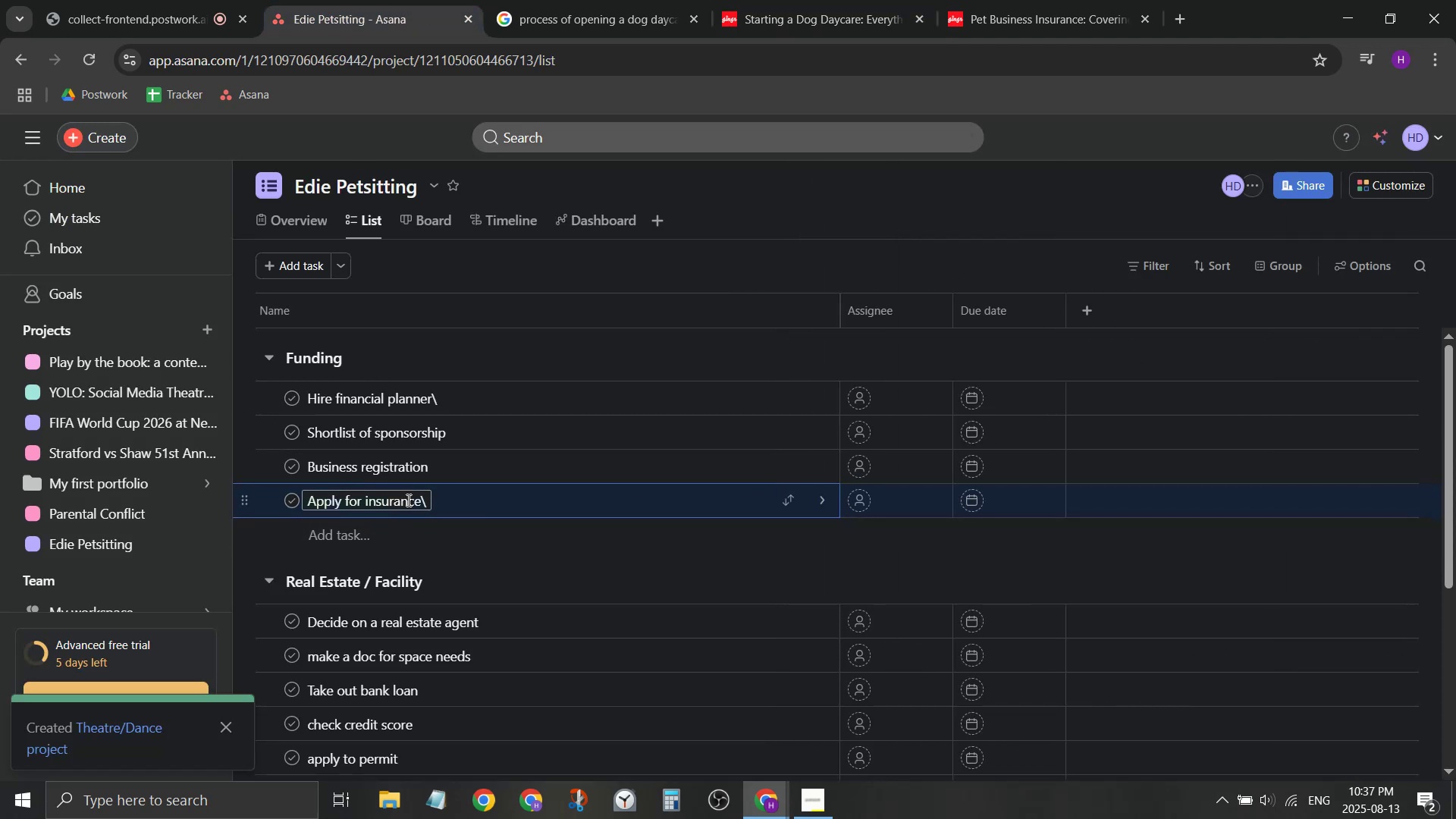 
left_click([425, 507])
 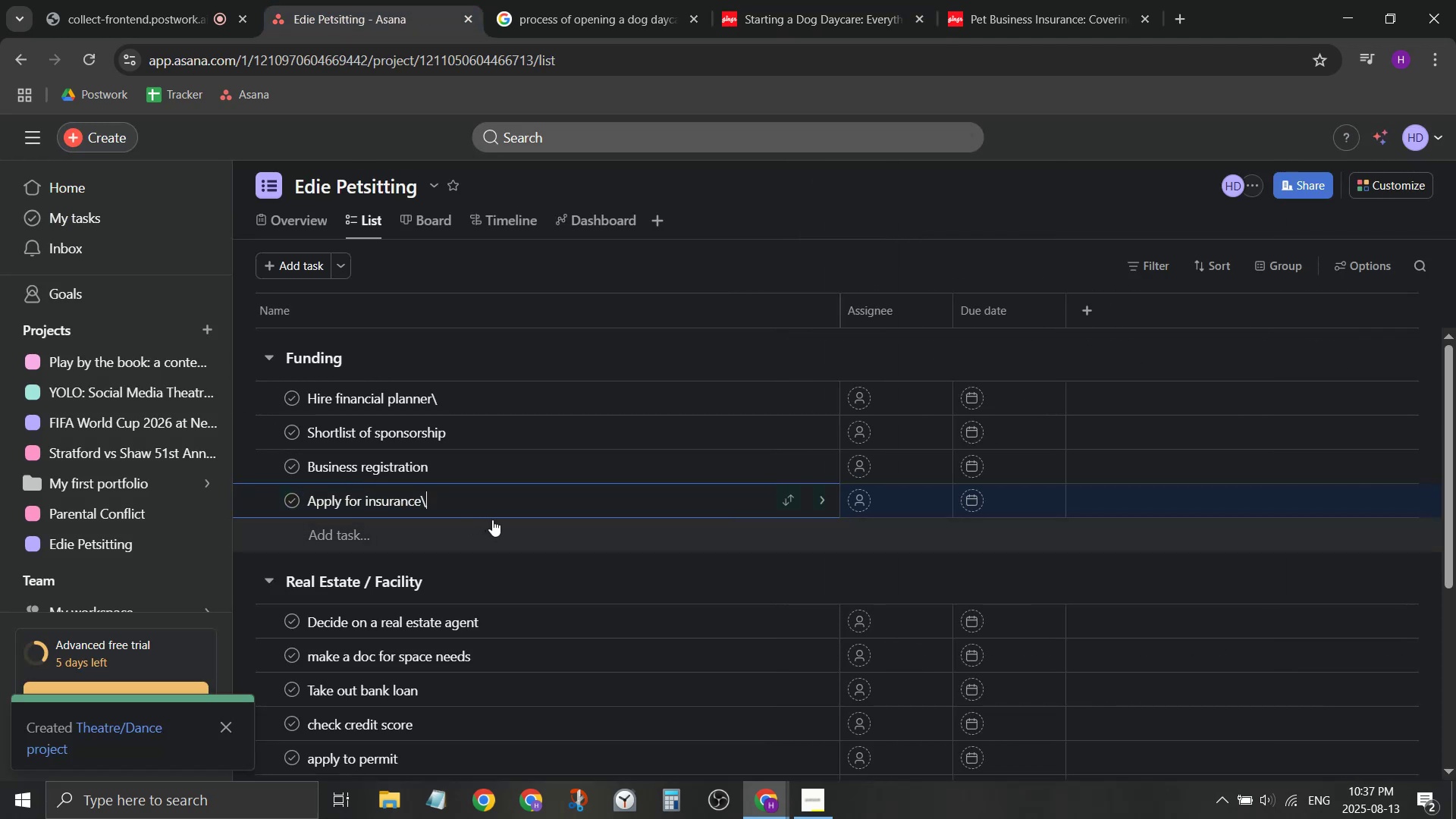 
key(Backspace)
 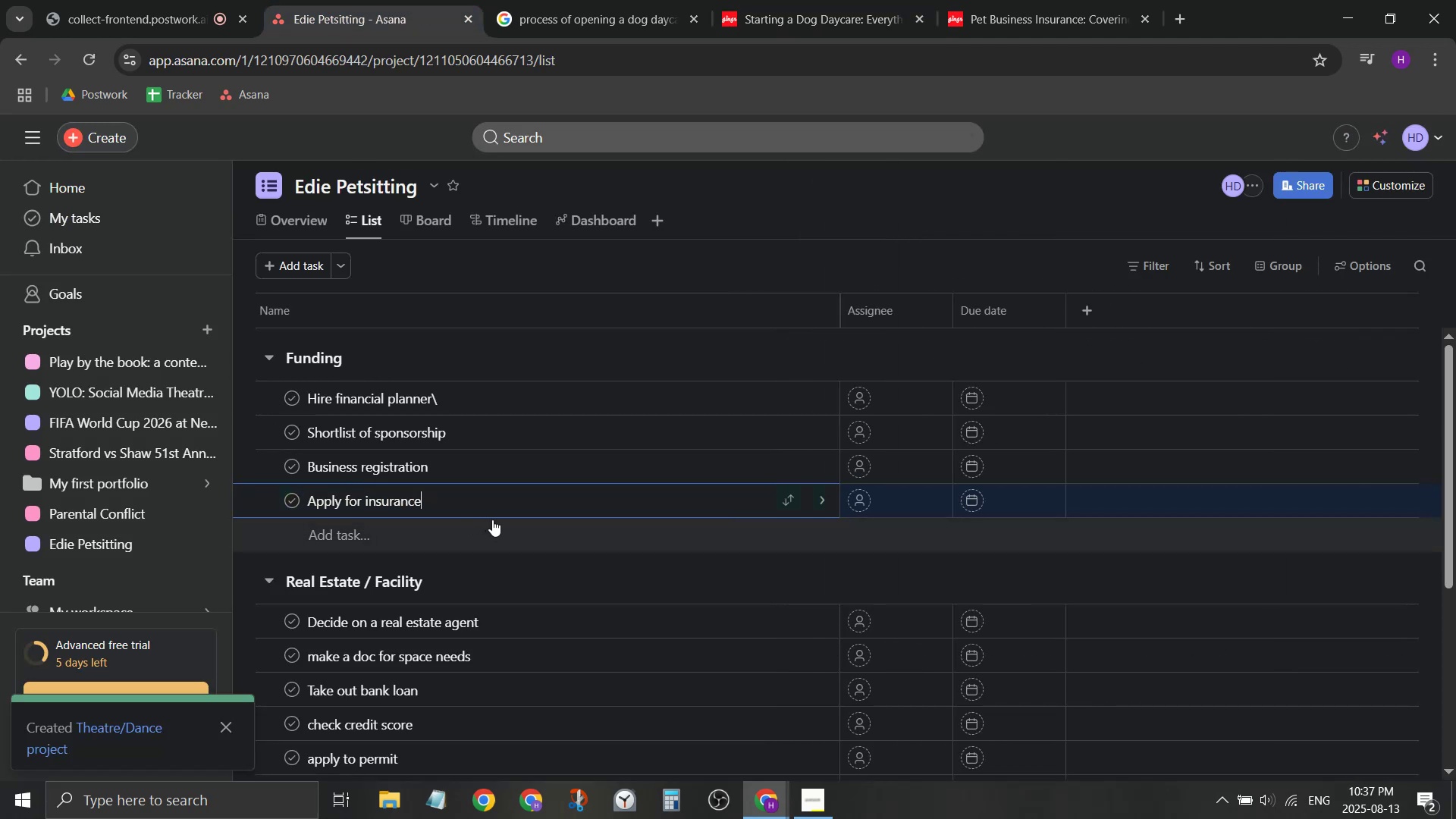 
left_click([502, 510])
 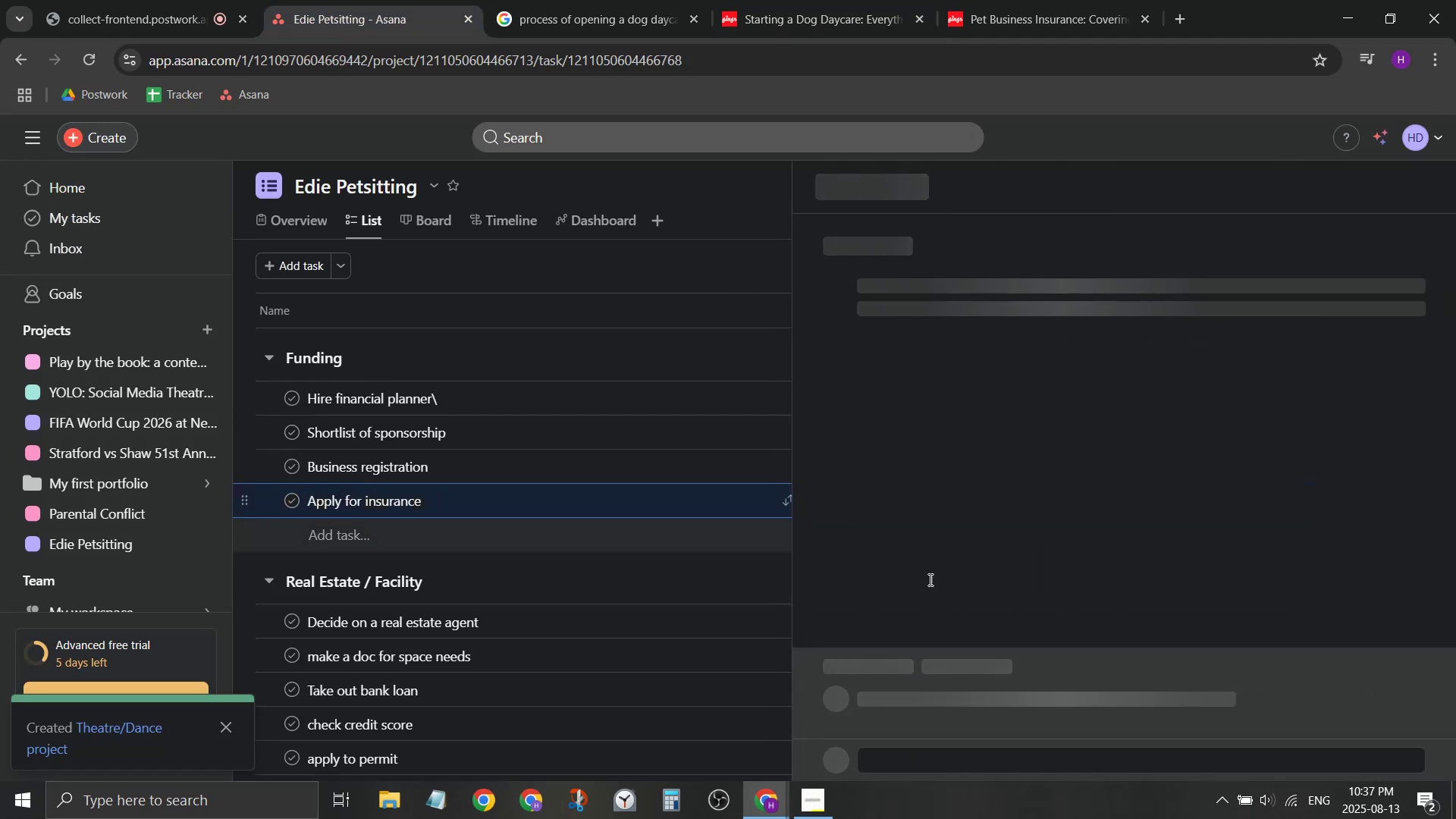 
scroll: coordinate [982, 506], scroll_direction: down, amount: 3.0
 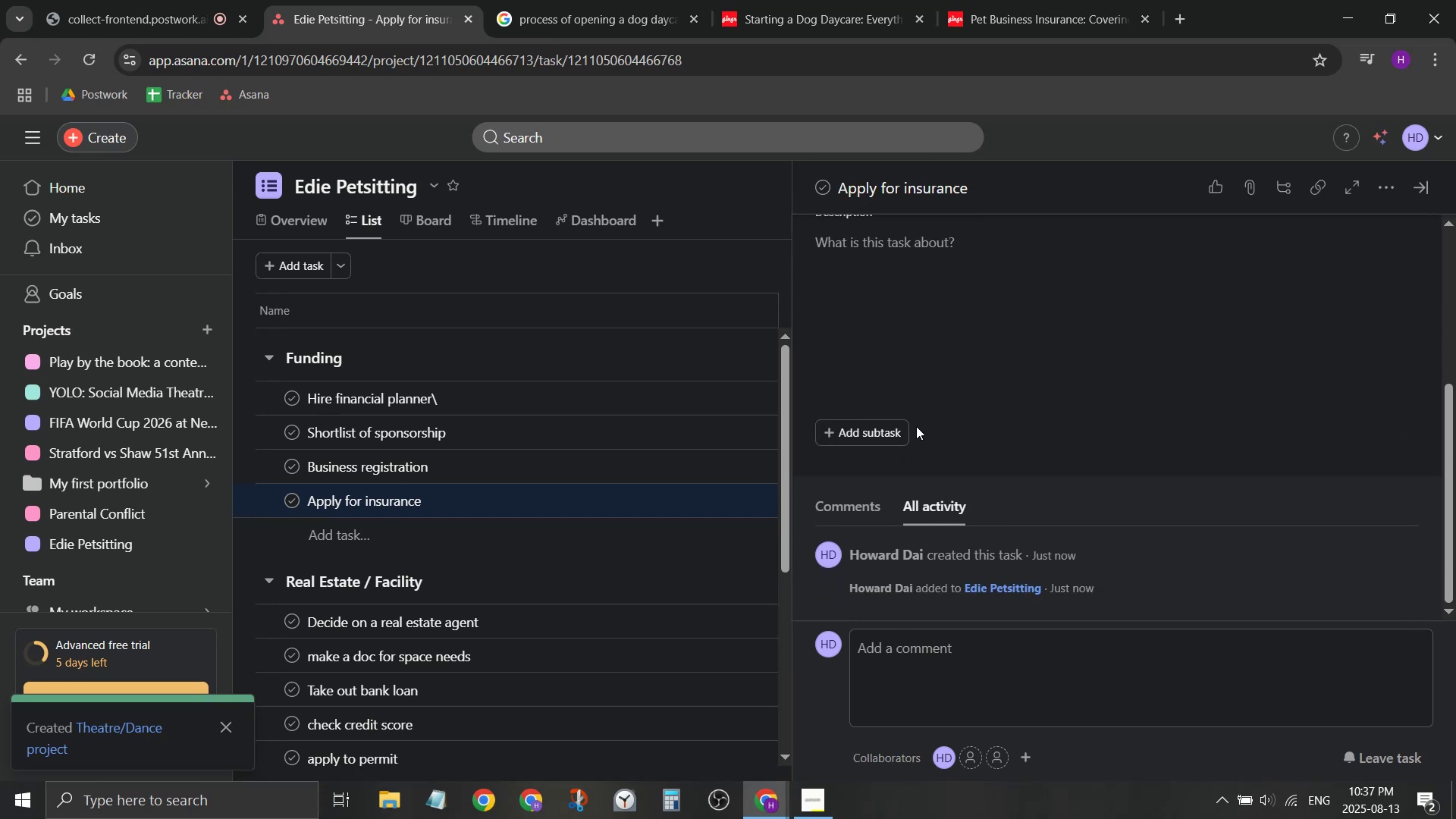 
left_click([900, 431])
 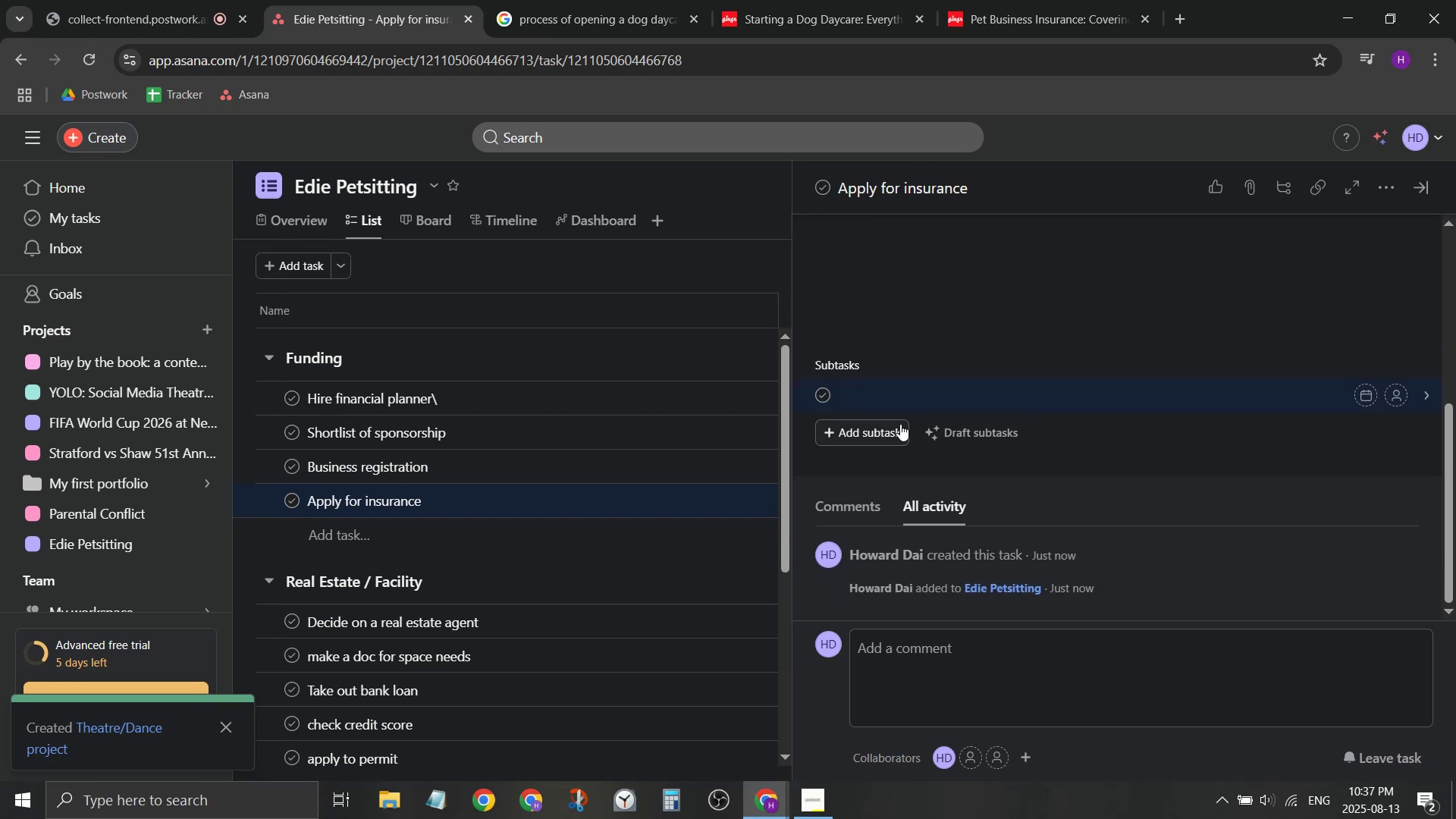 
scroll: coordinate [899, 426], scroll_direction: none, amount: 0.0
 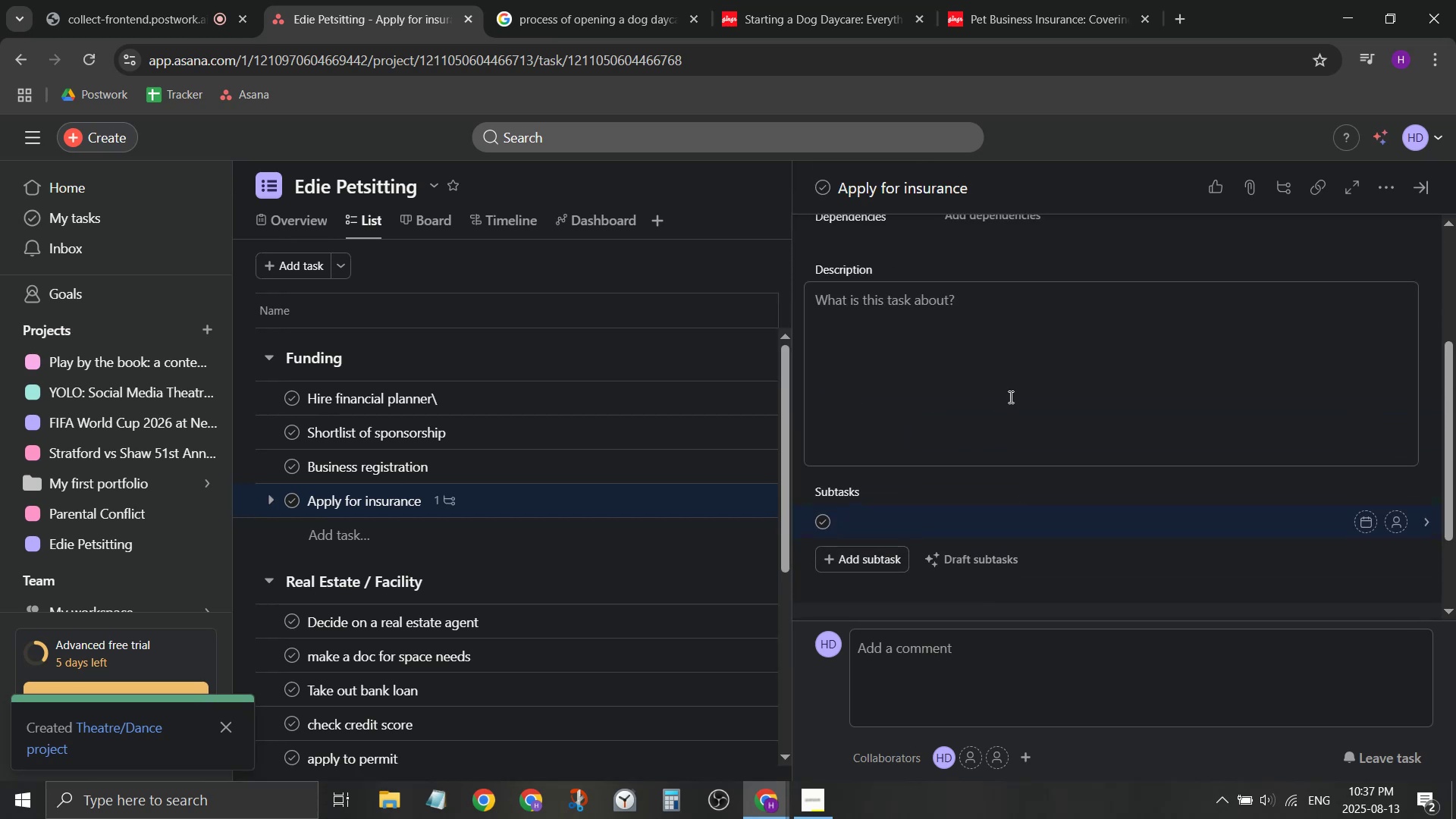 
left_click([1009, 397])
 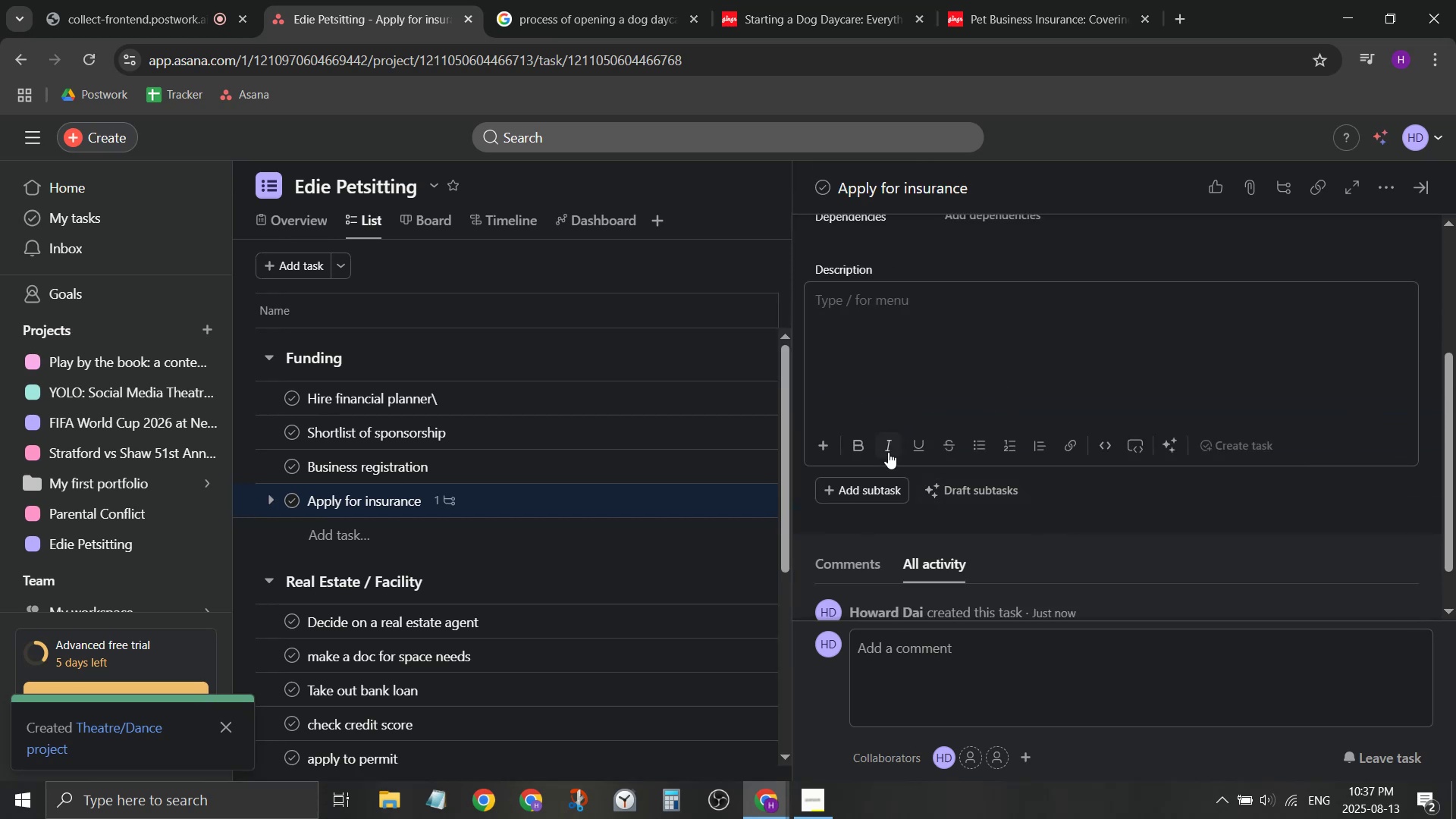 
left_click([864, 491])
 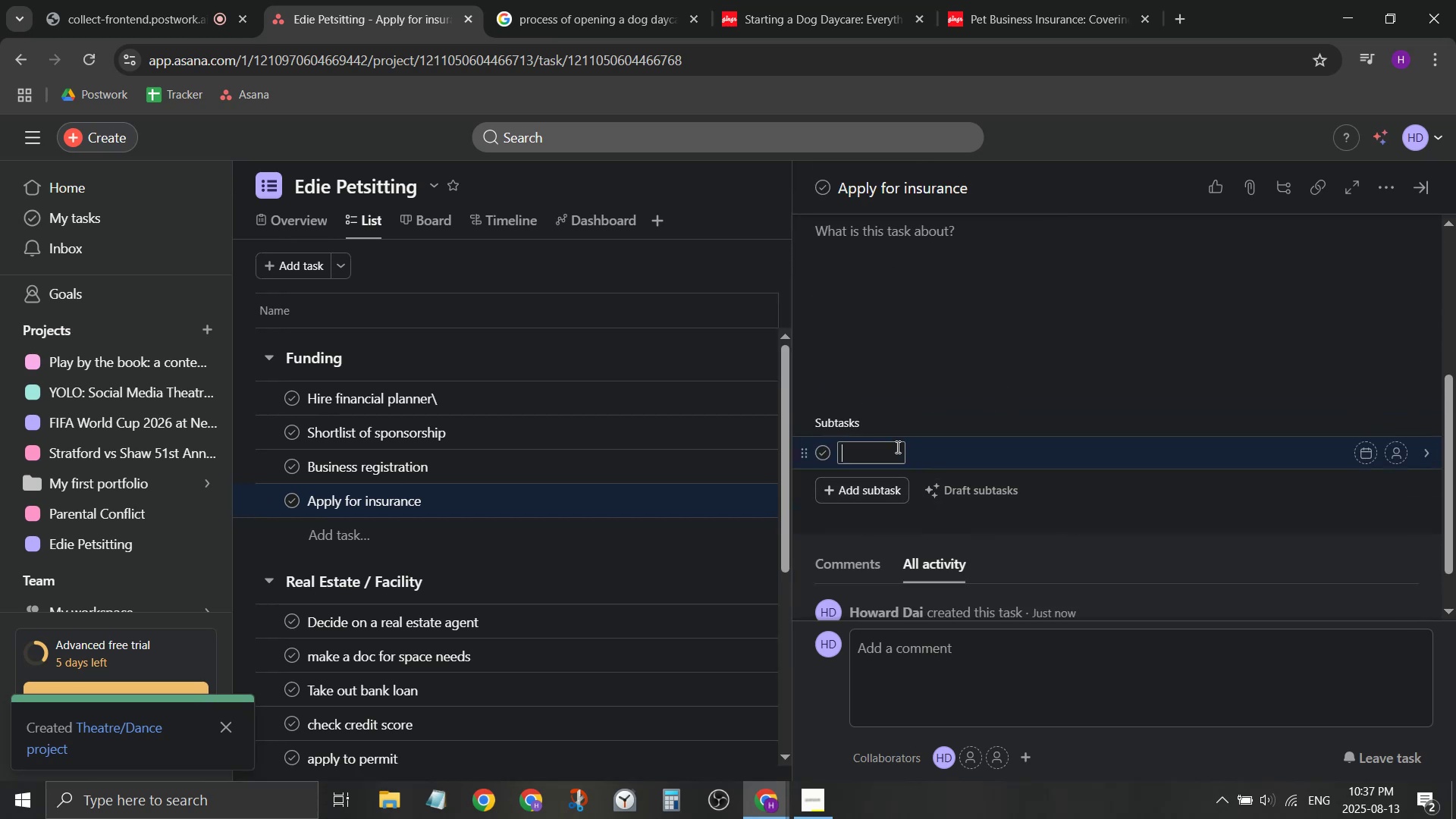 
left_click([896, 446])
 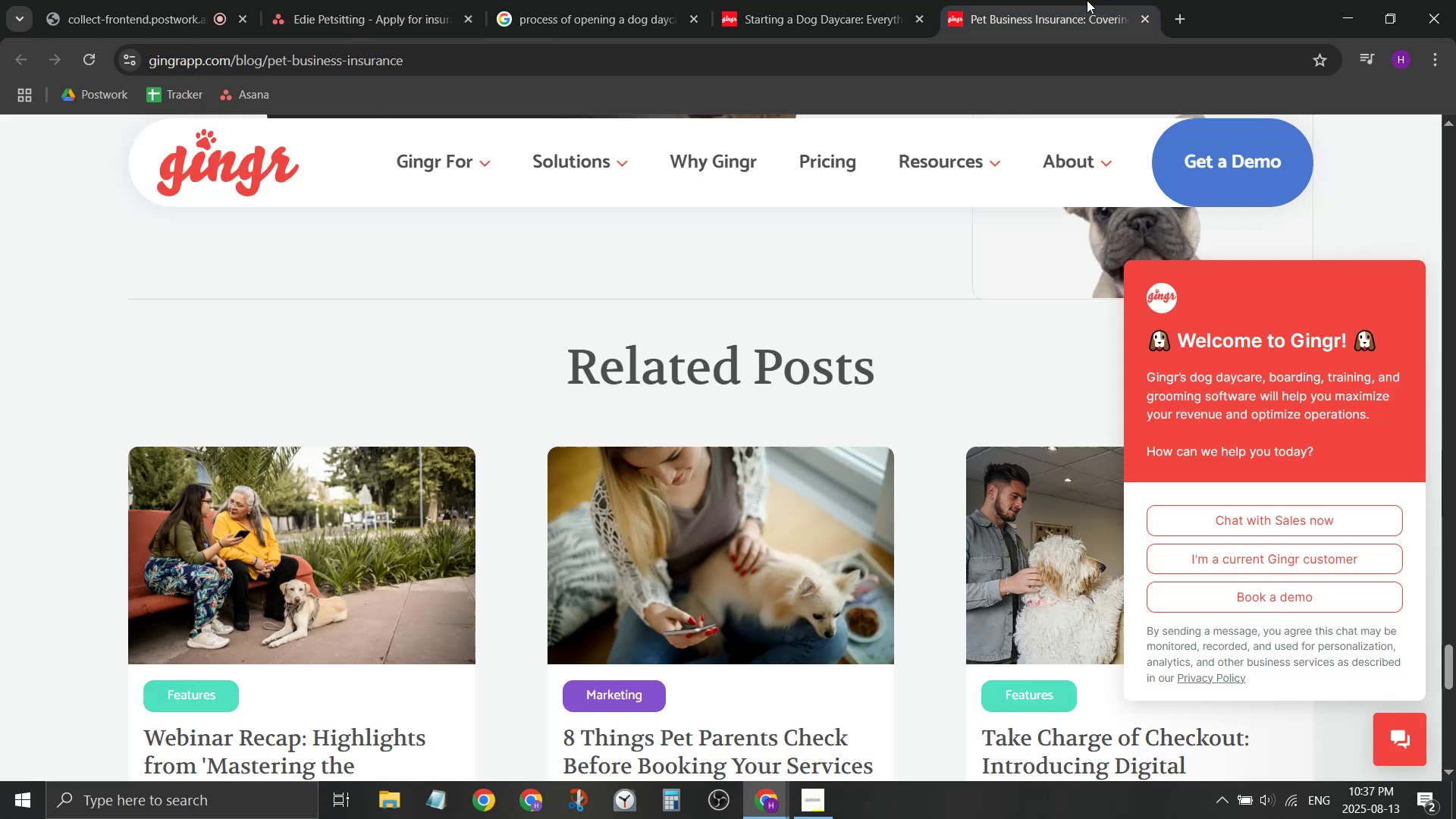 
double_click([897, 0])
 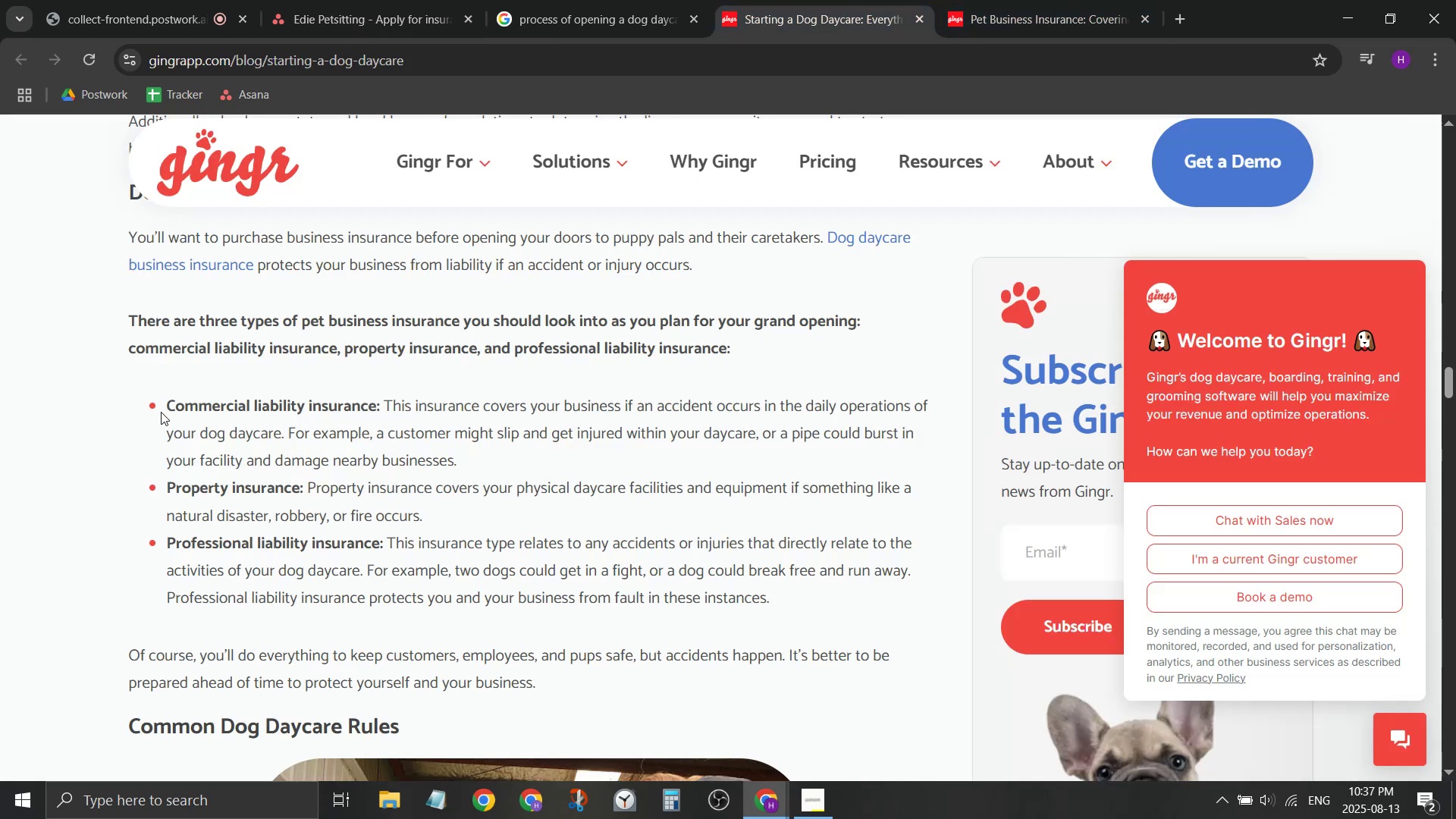 
left_click_drag(start_coordinate=[165, 403], to_coordinate=[375, 397])
 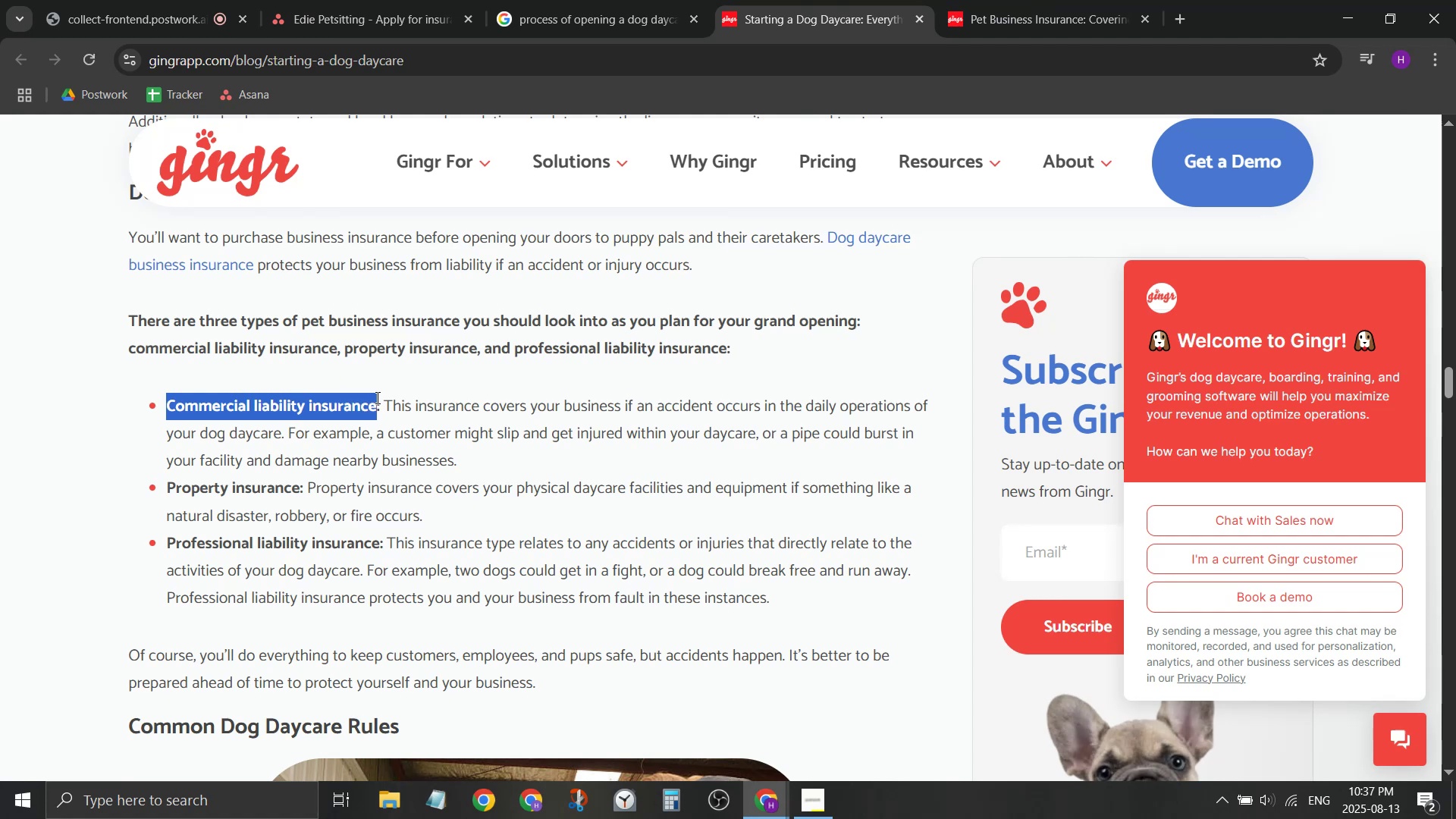 
key(Control+ControlLeft)
 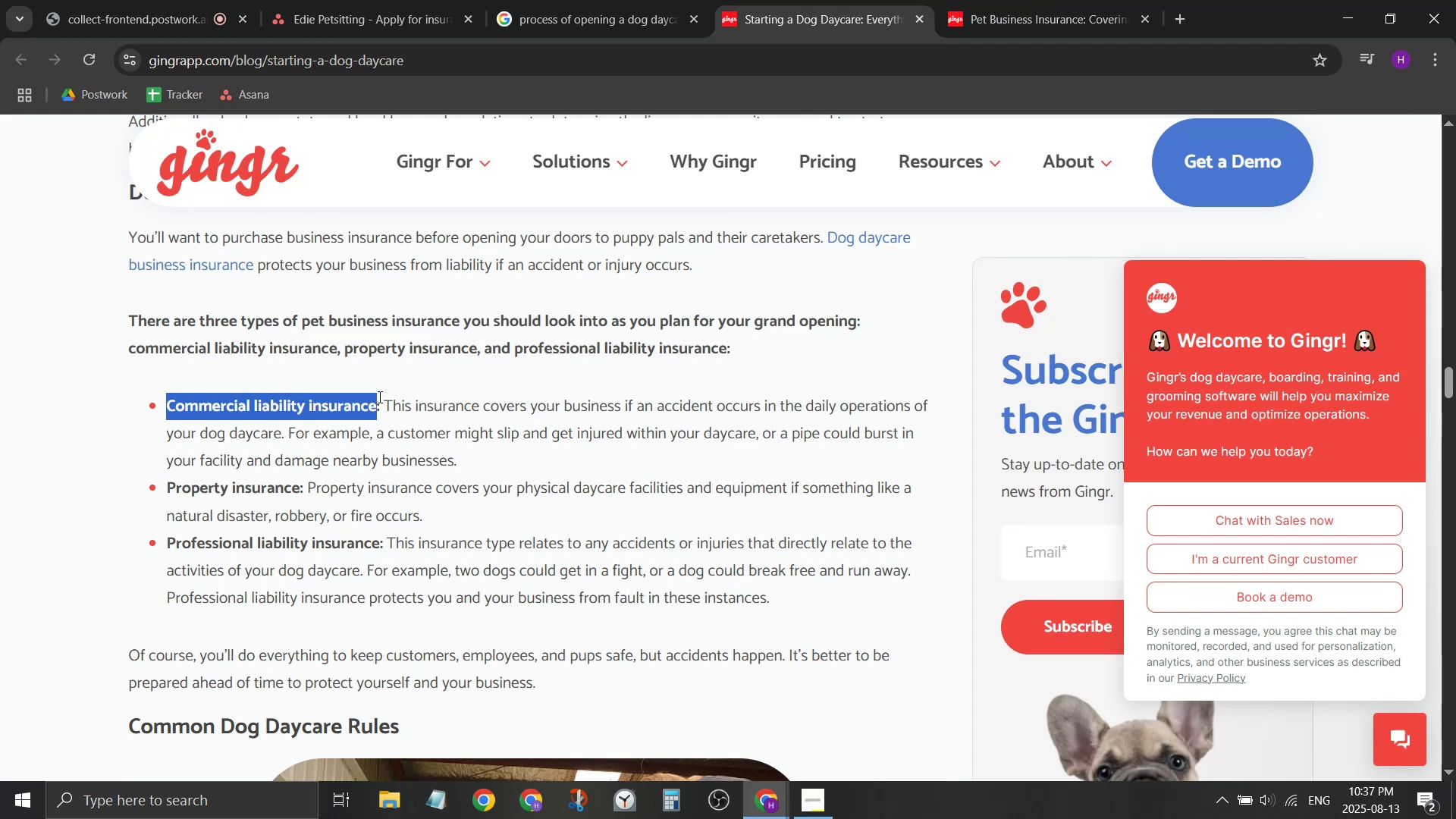 
key(Control+C)
 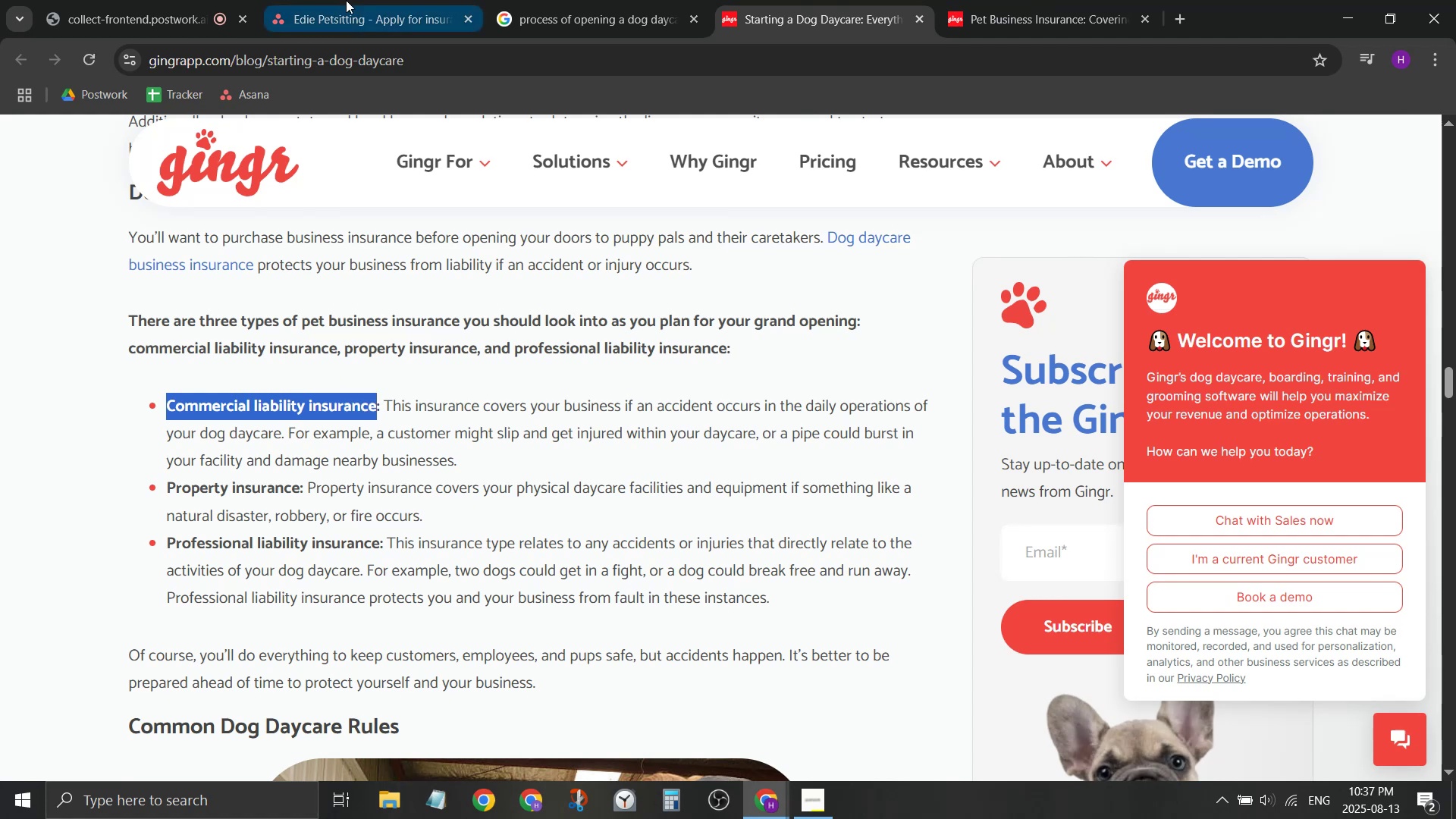 
left_click([347, 0])
 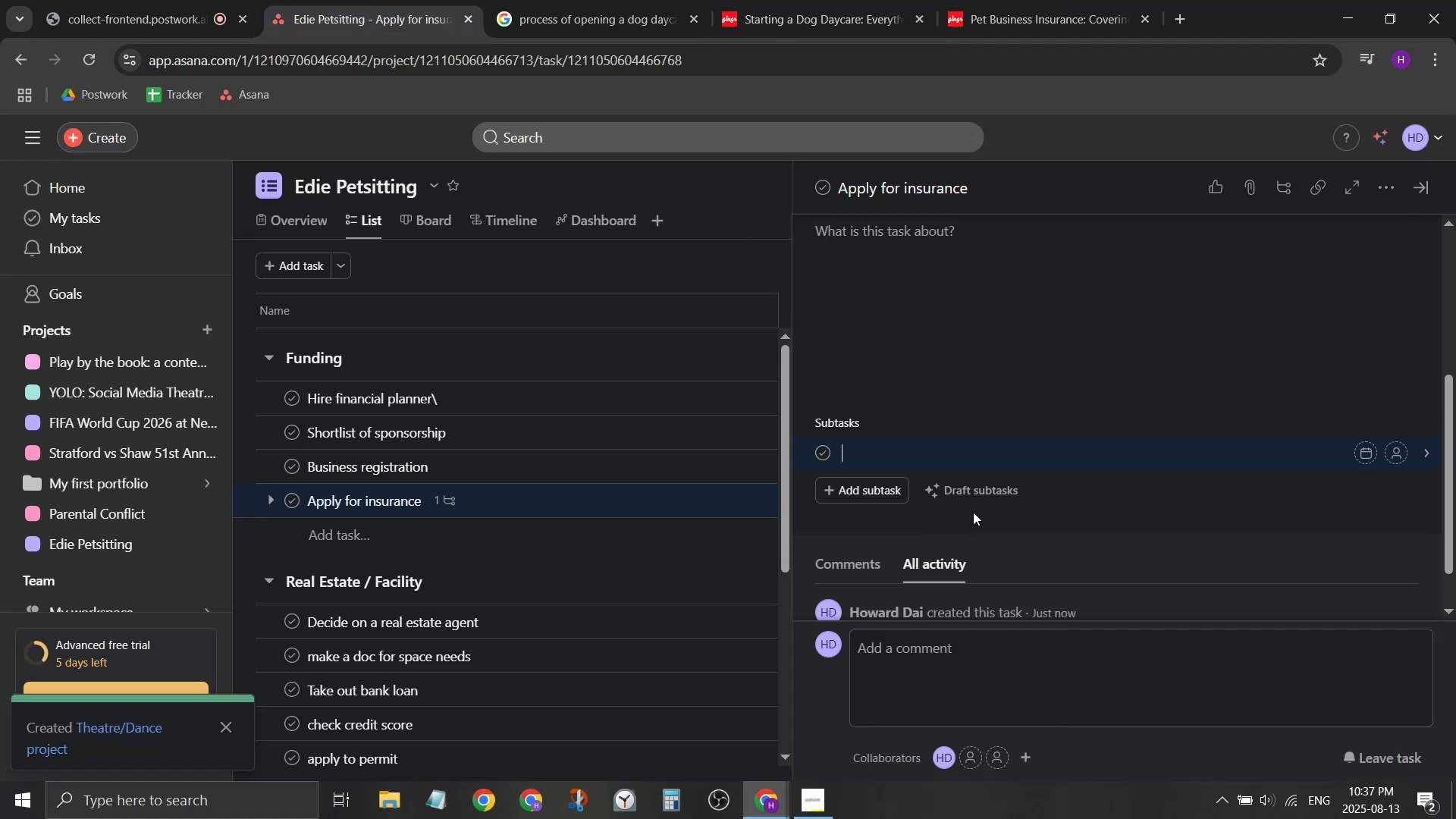 
key(Control+ControlLeft)
 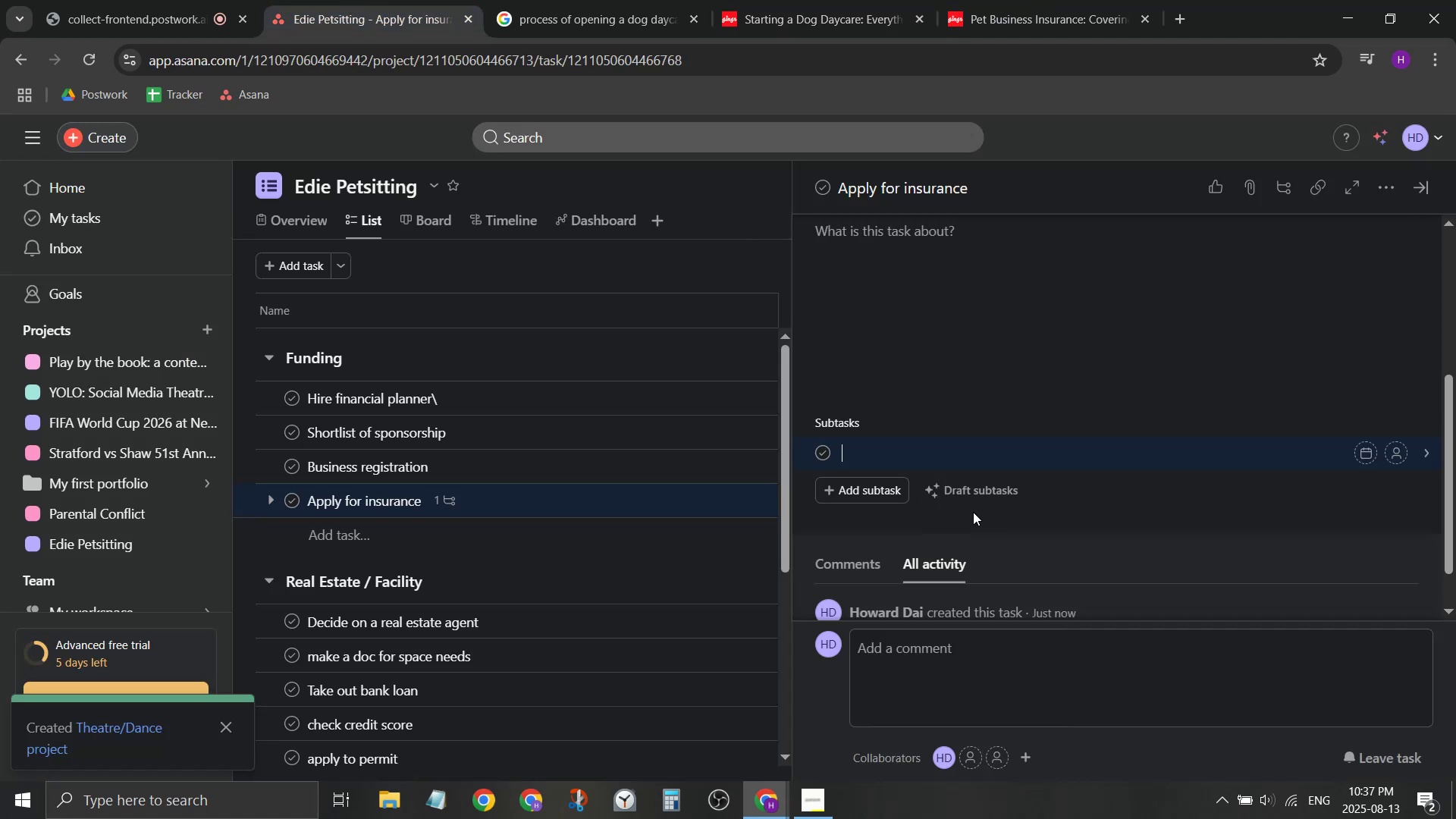 
key(Control+V)
 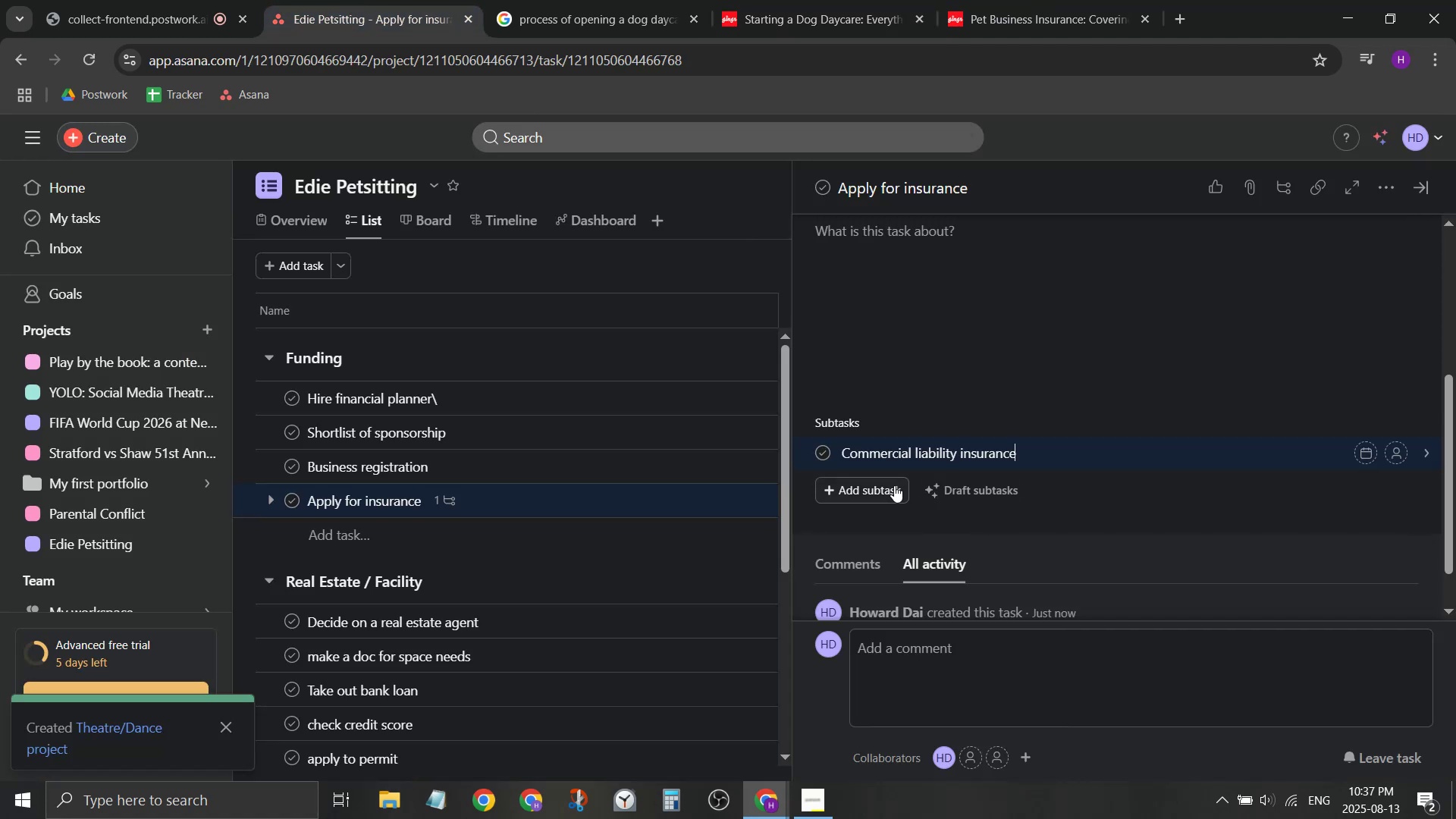 
left_click([894, 485])
 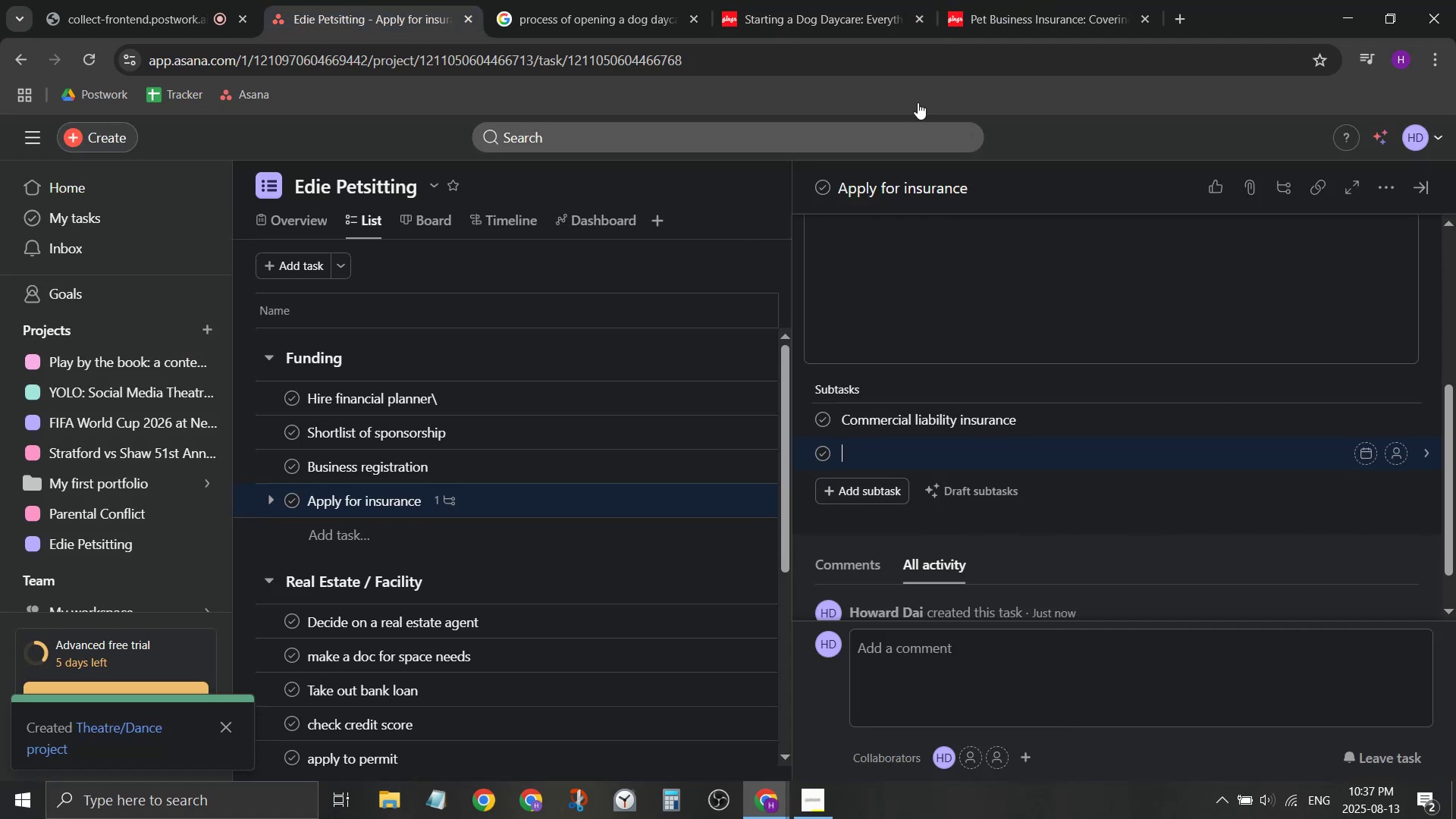 
left_click([890, 0])
 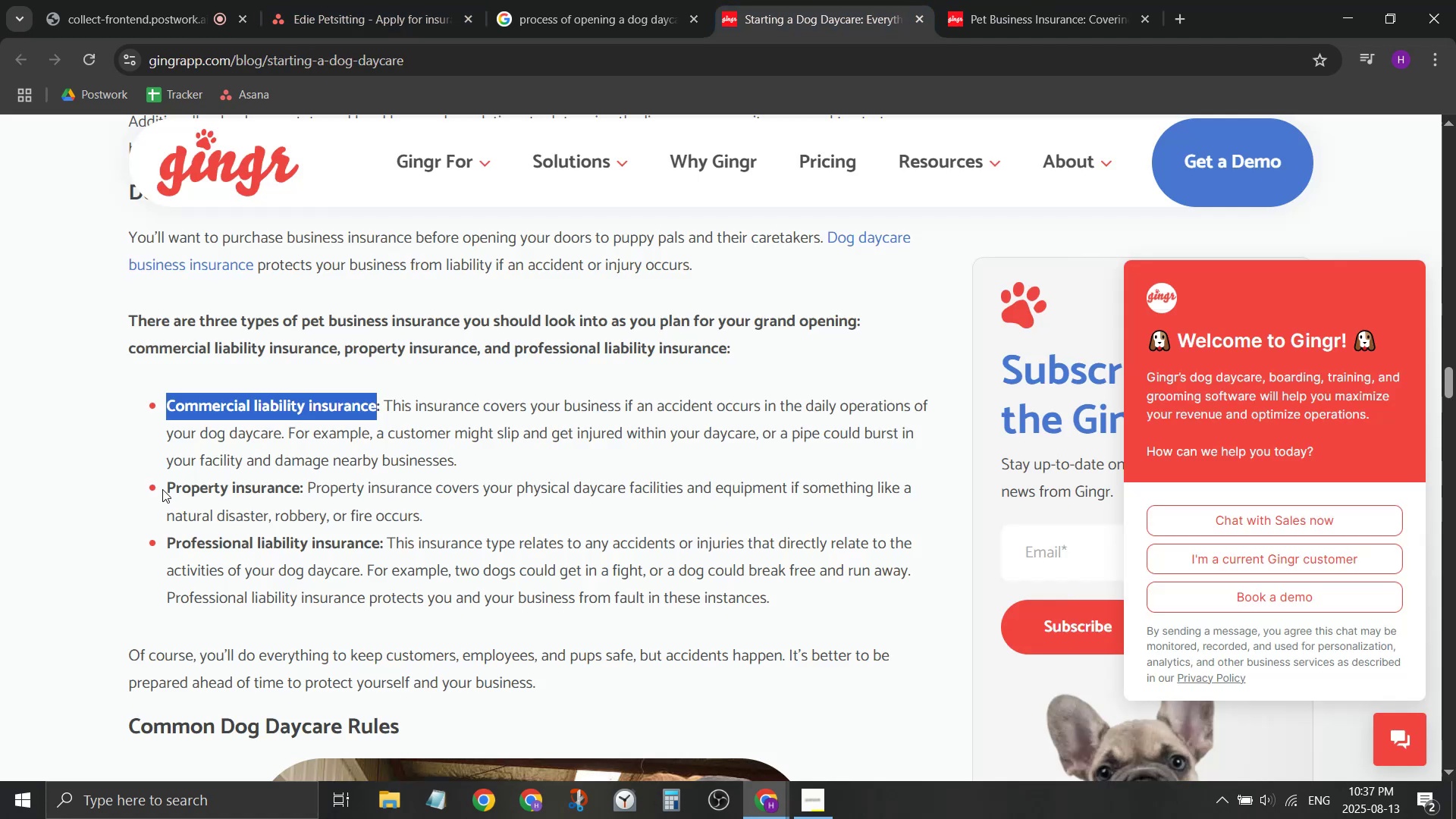 
left_click_drag(start_coordinate=[167, 486], to_coordinate=[297, 481])
 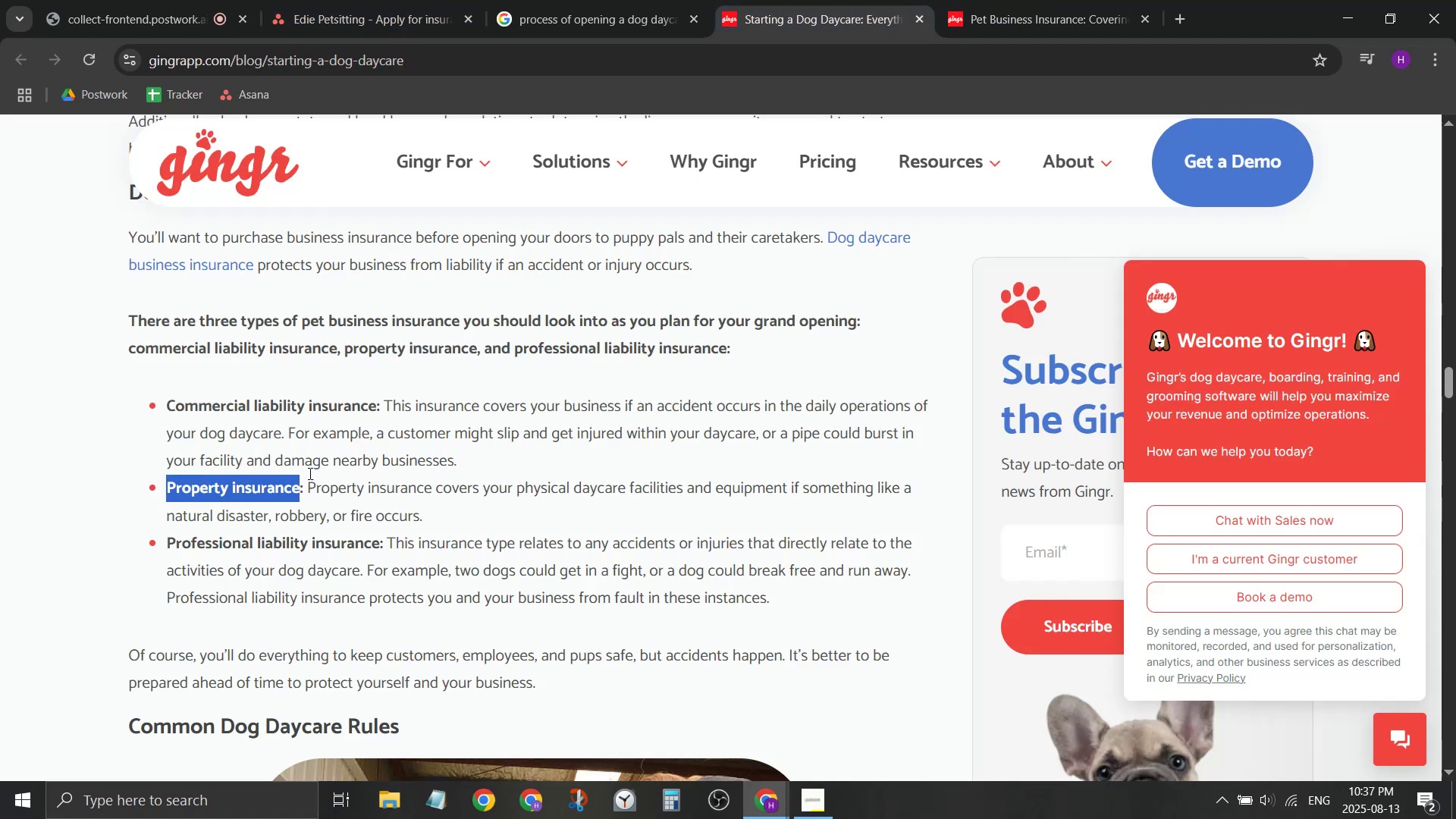 
key(Control+ControlLeft)
 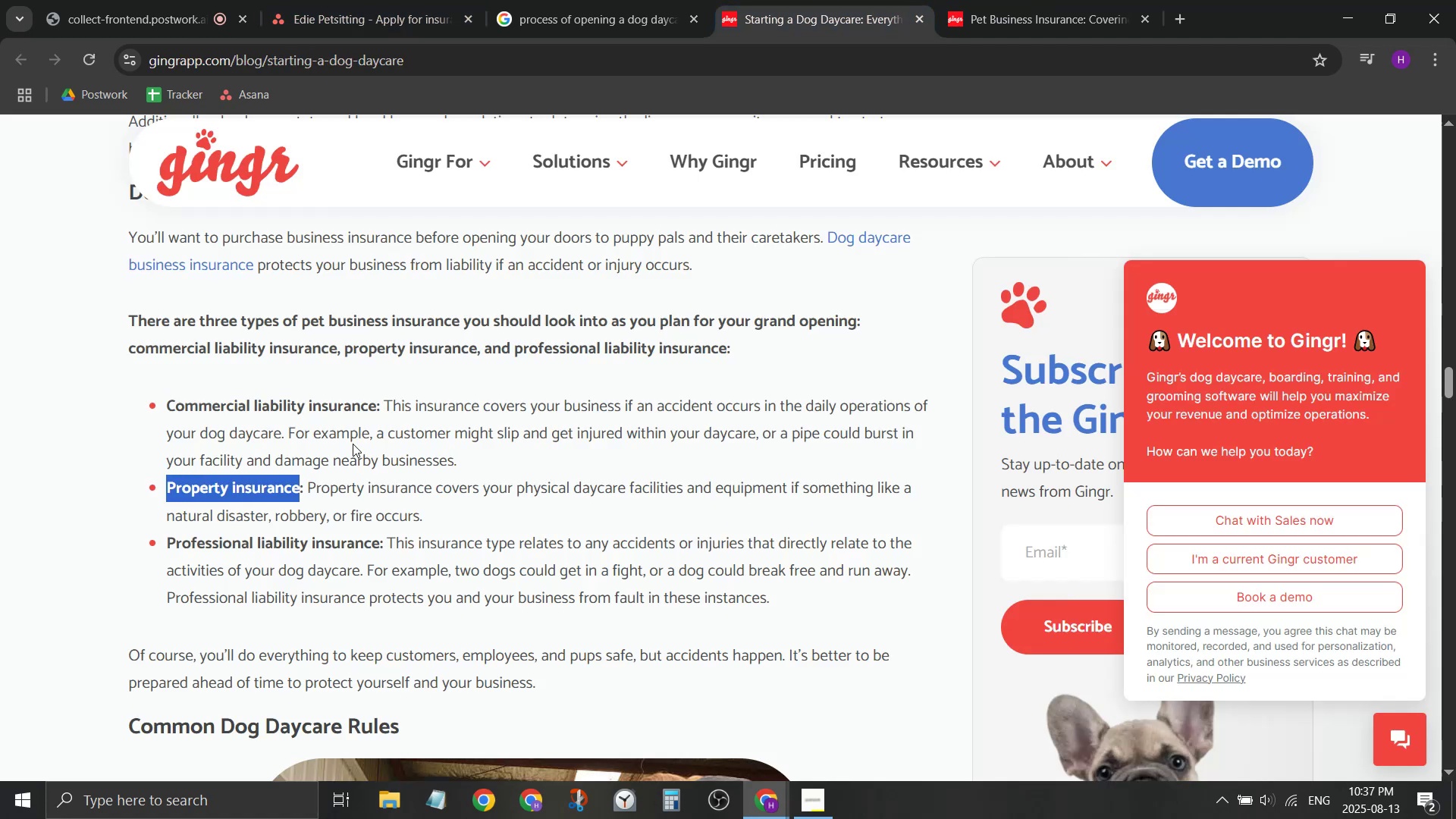 
key(Control+C)
 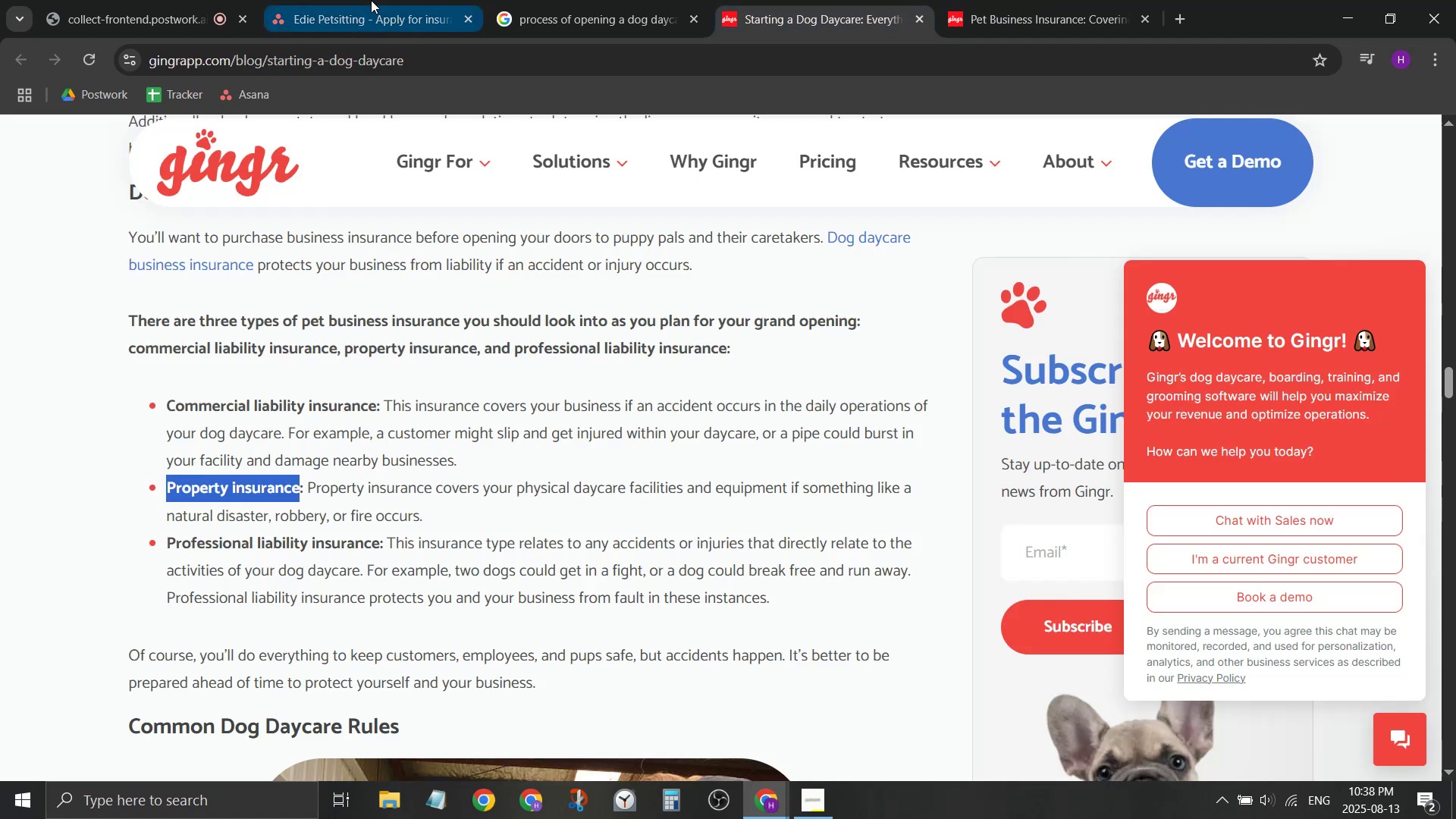 
left_click([371, 0])
 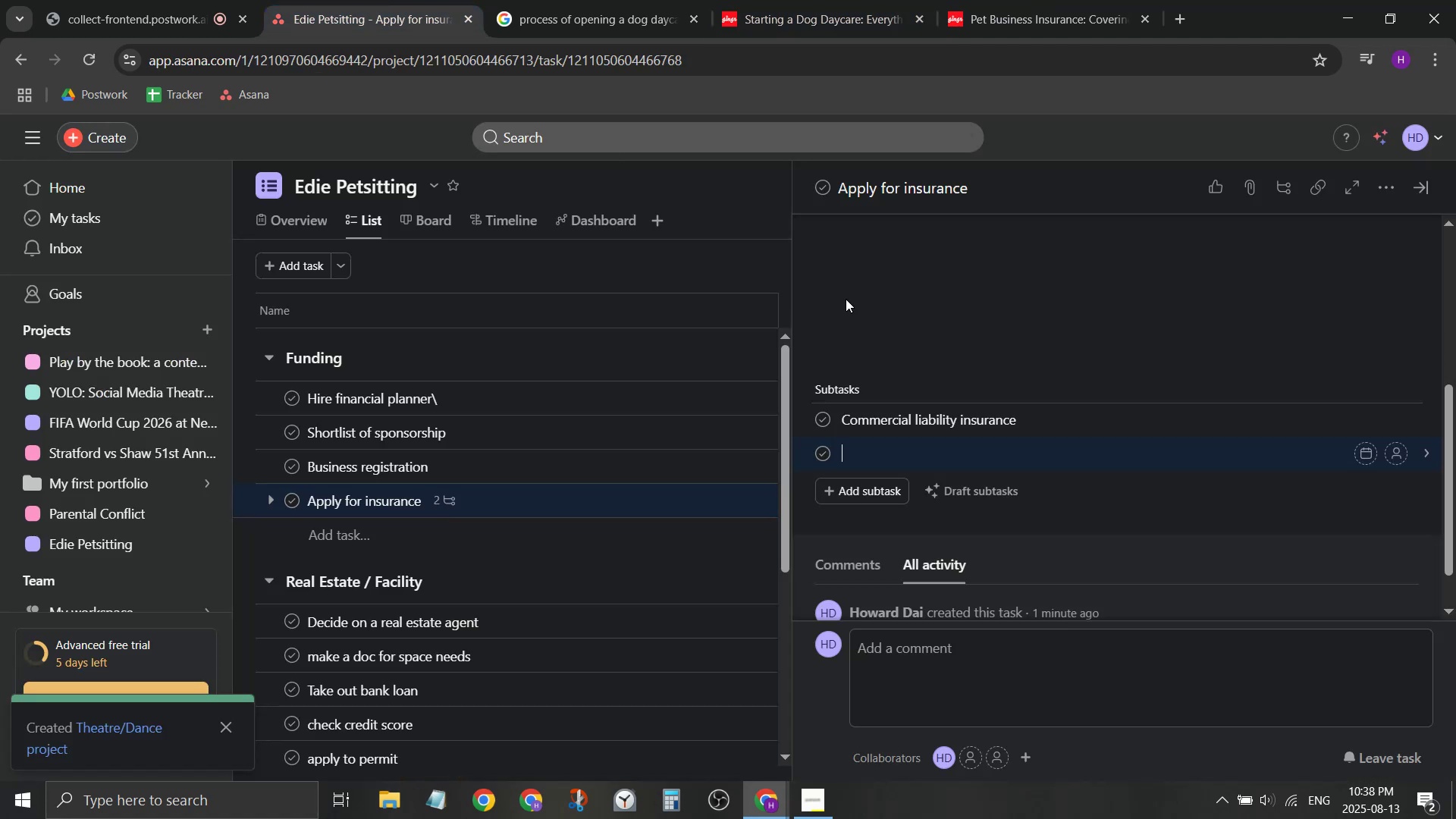 
key(Control+ControlLeft)
 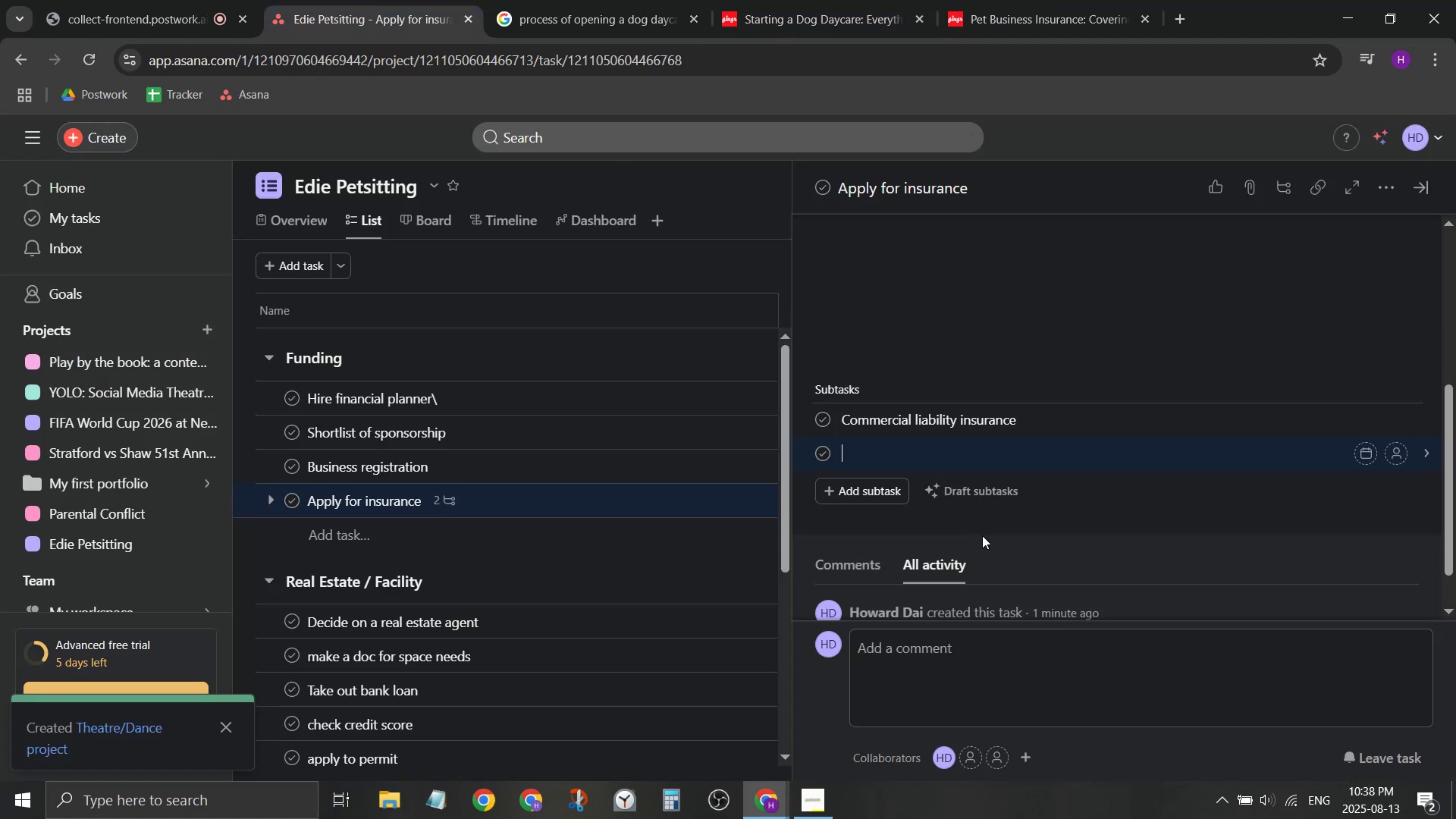 
key(Control+V)
 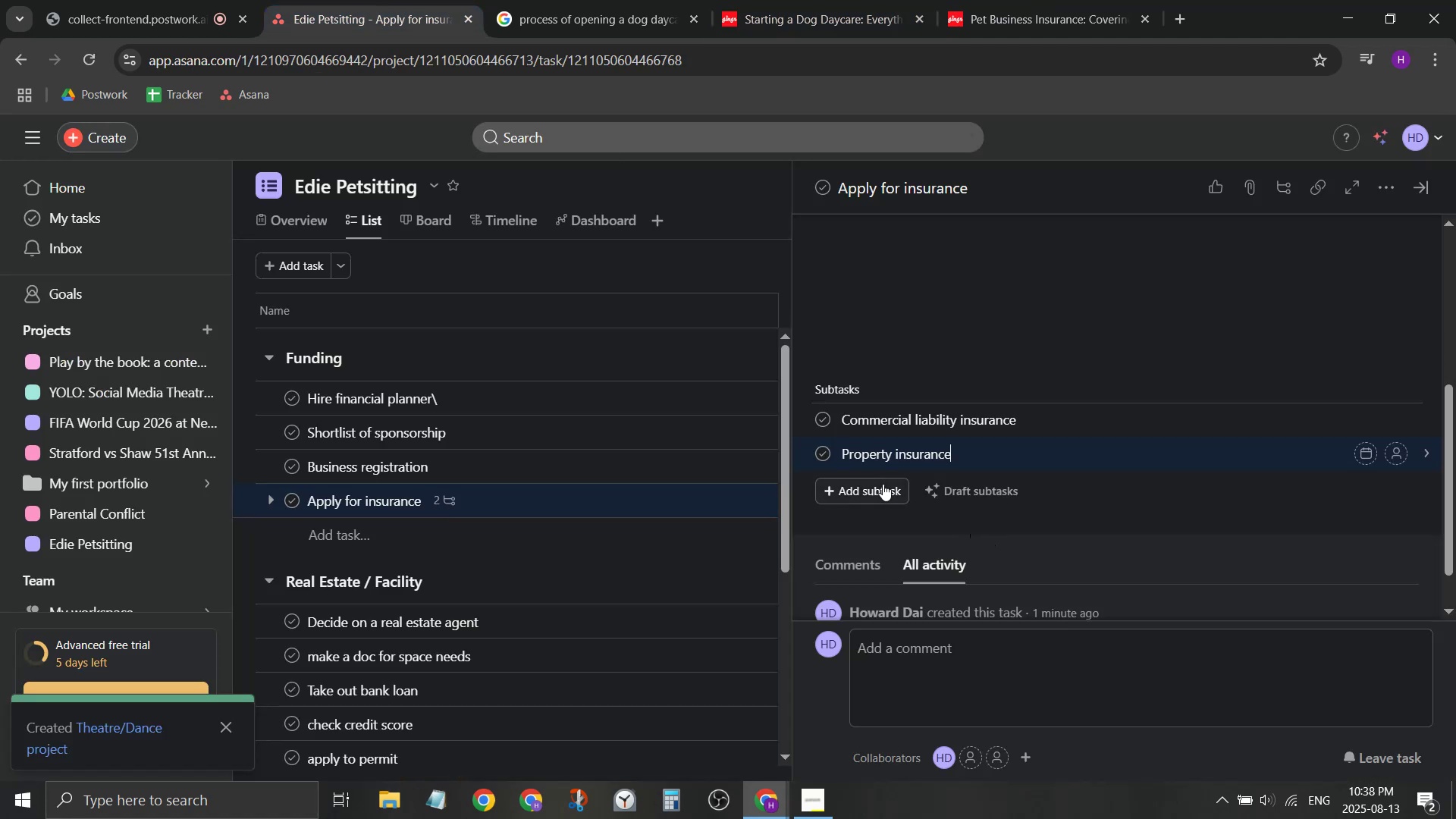 
left_click([883, 483])
 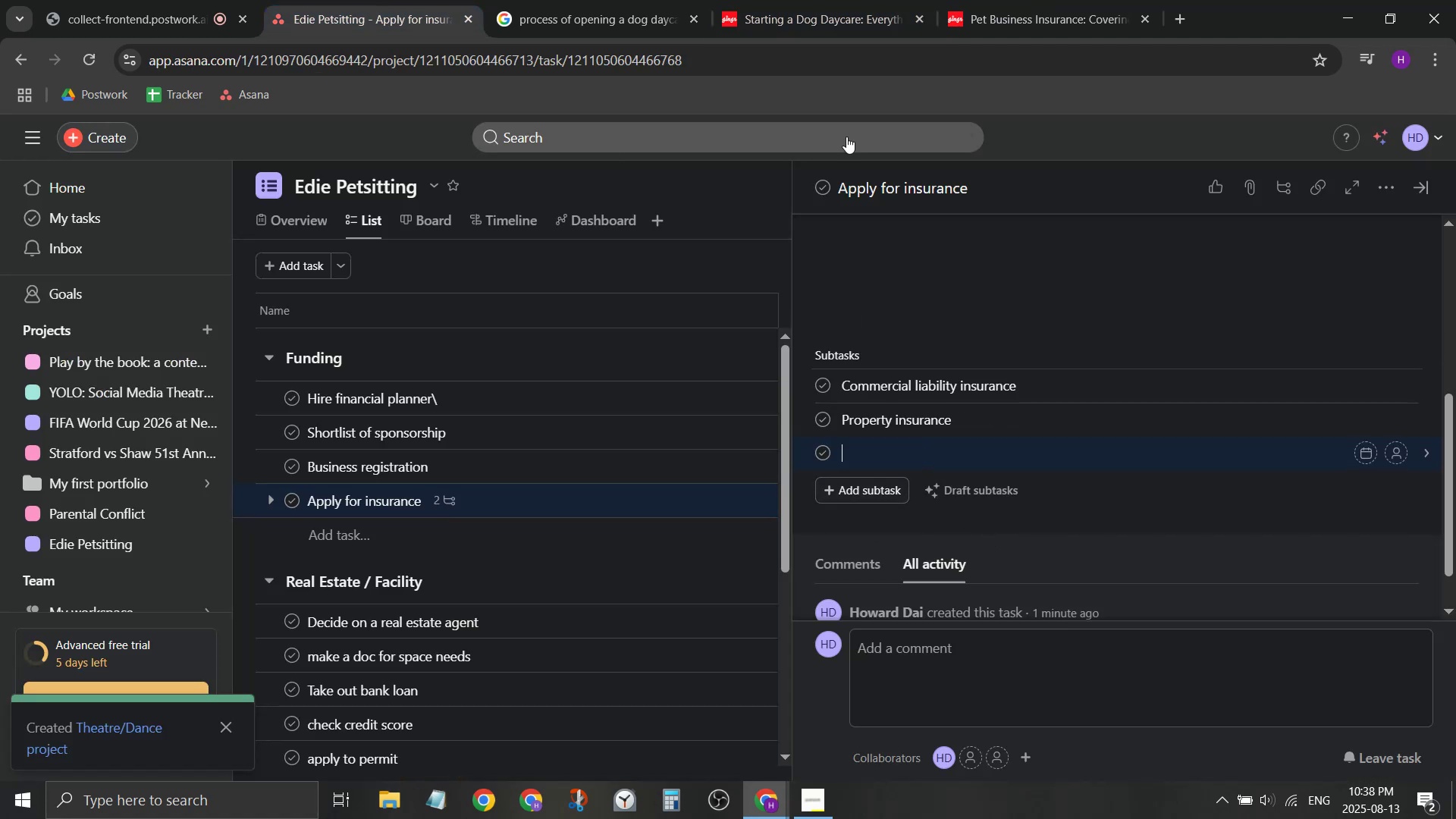 
left_click([836, 0])
 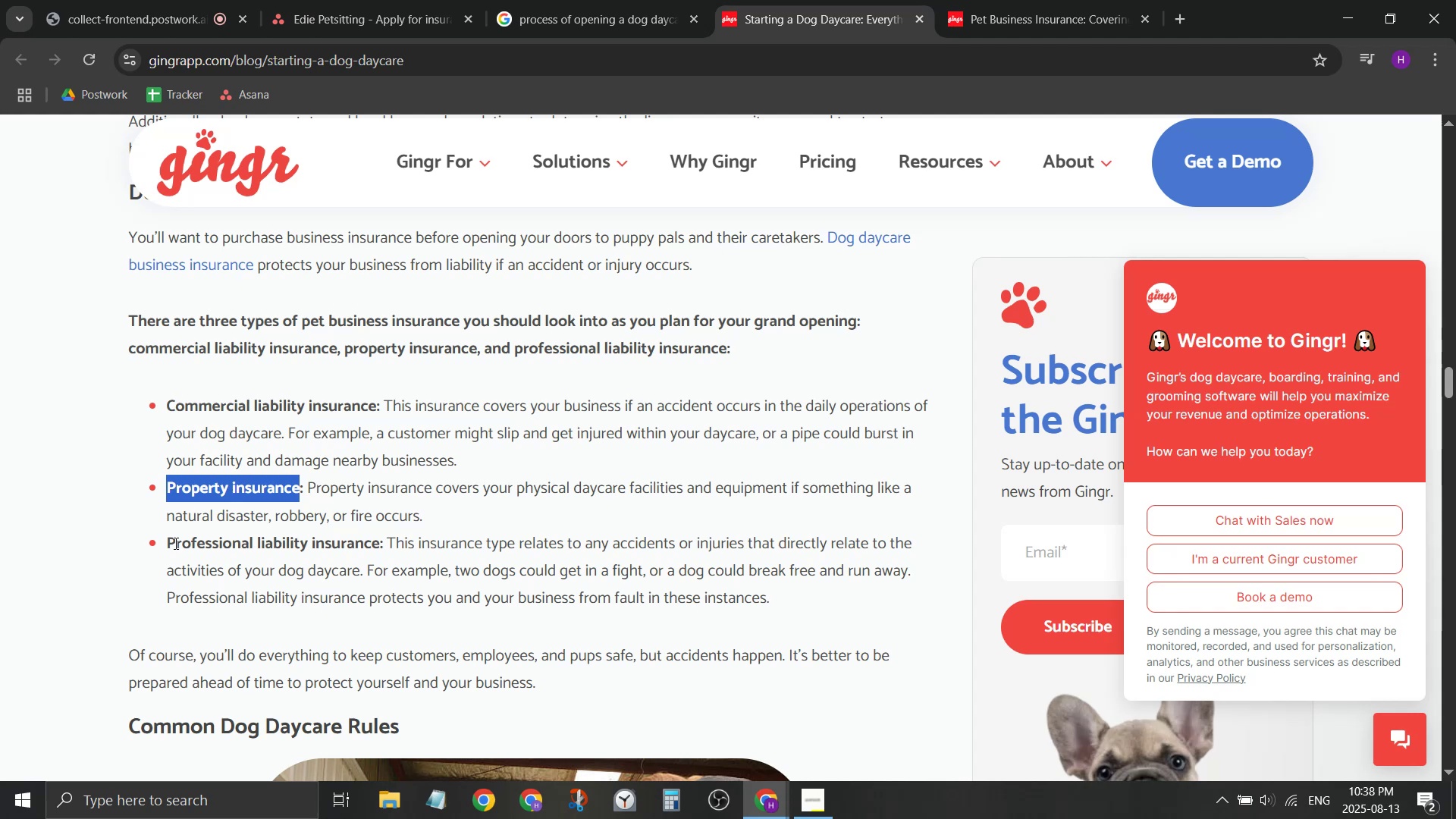 
left_click_drag(start_coordinate=[168, 542], to_coordinate=[377, 544])
 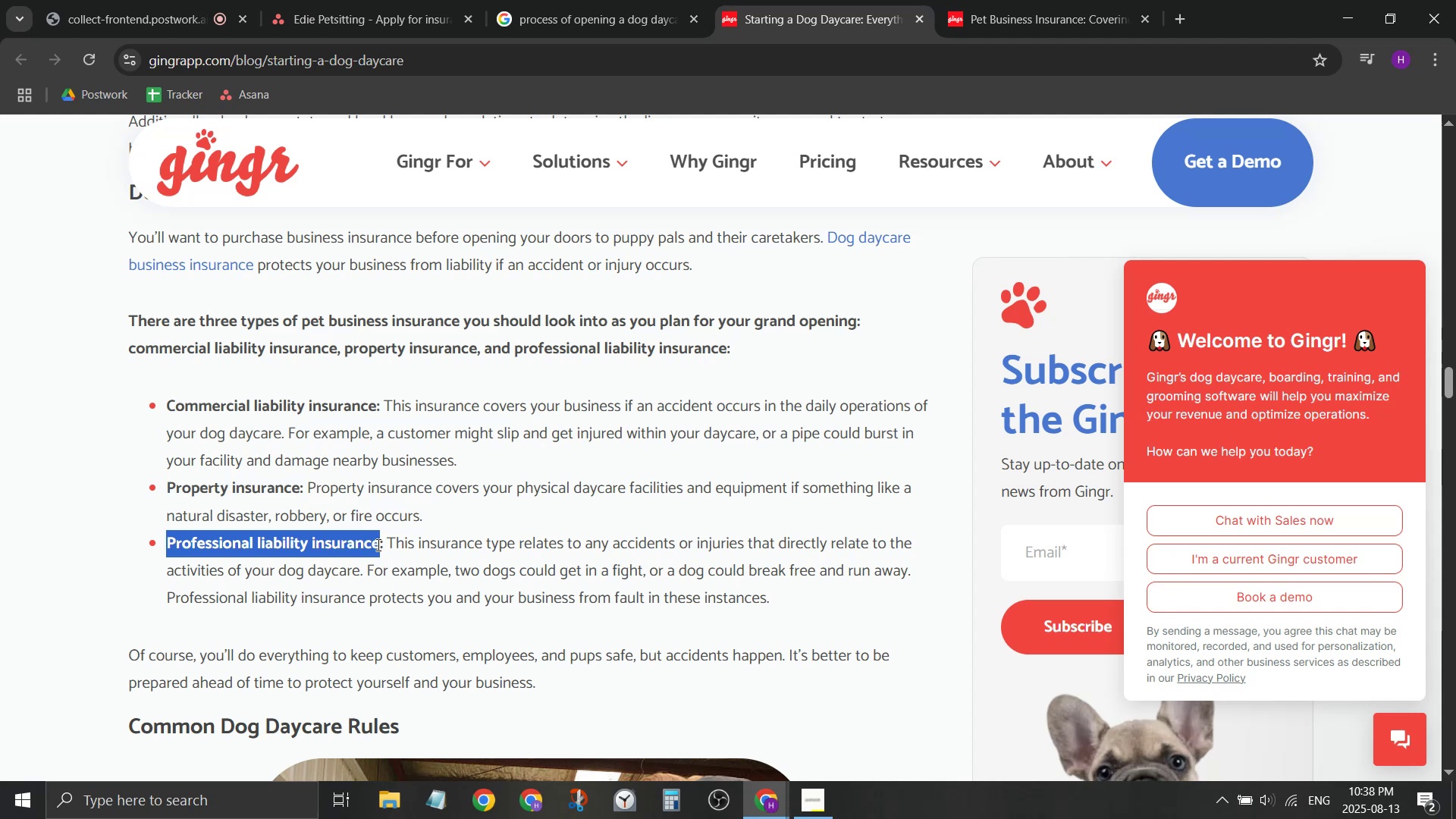 
key(Control+ControlLeft)
 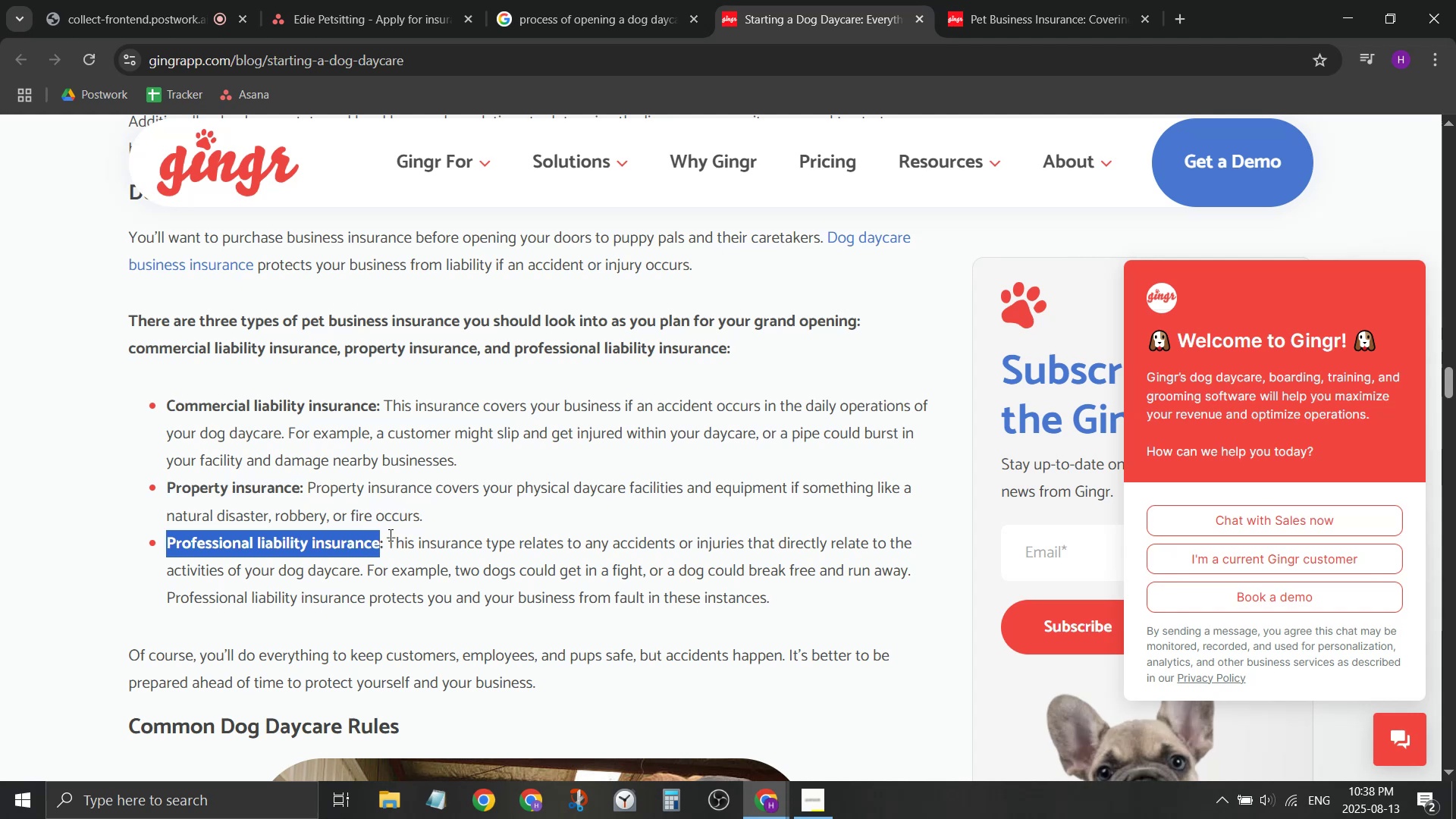 
key(Control+C)
 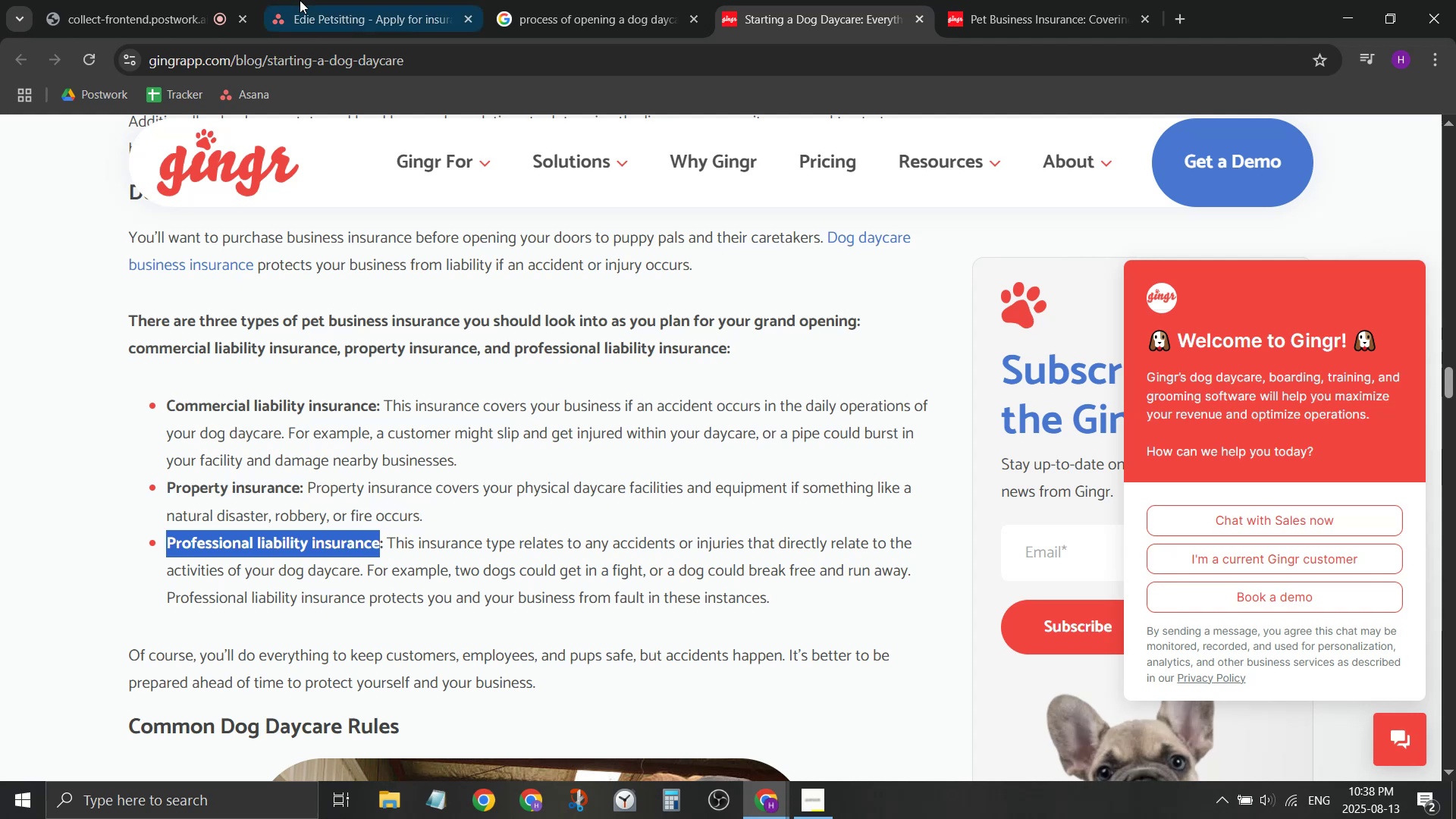 
left_click([303, 0])
 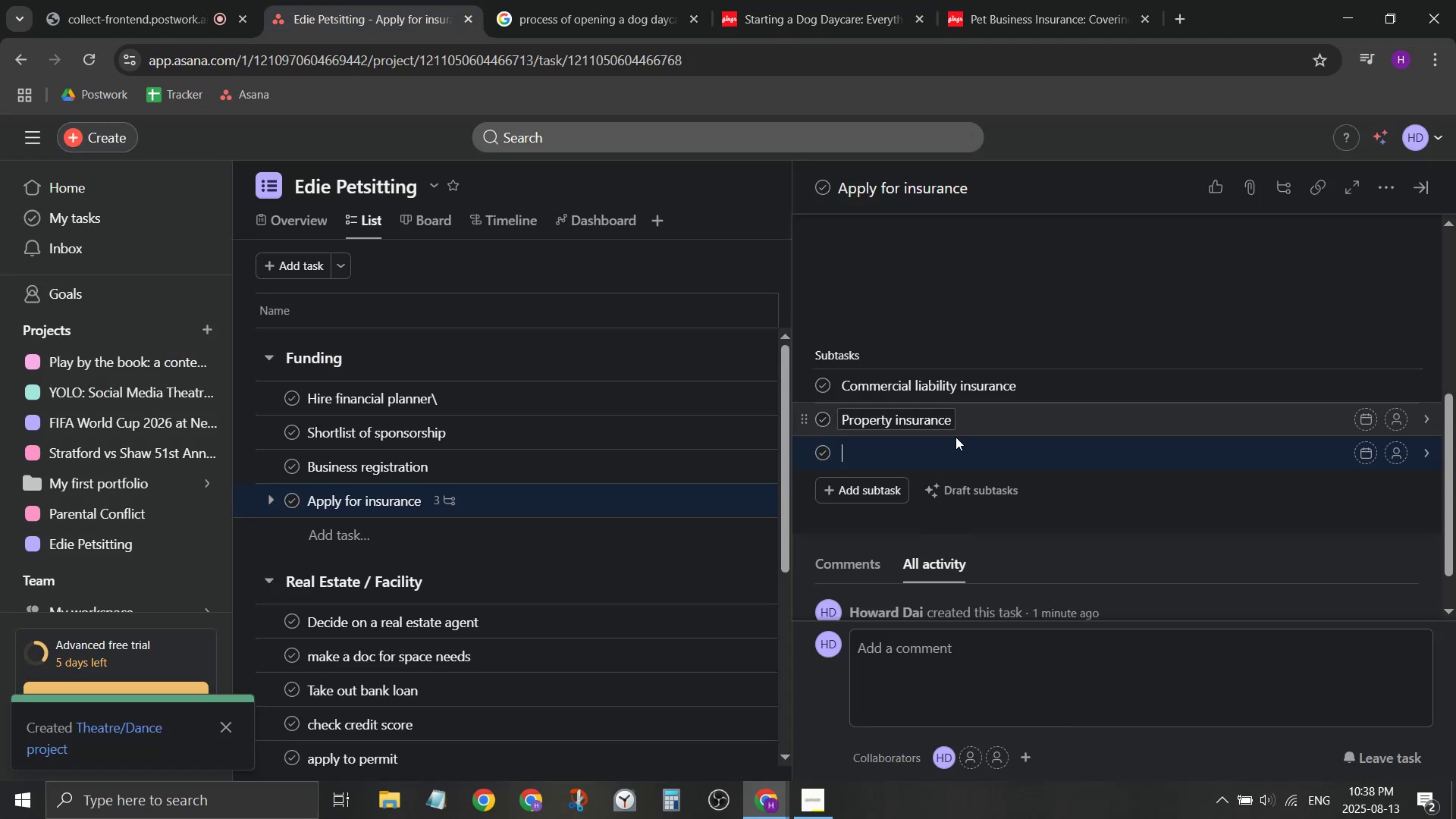 
key(Control+ControlLeft)
 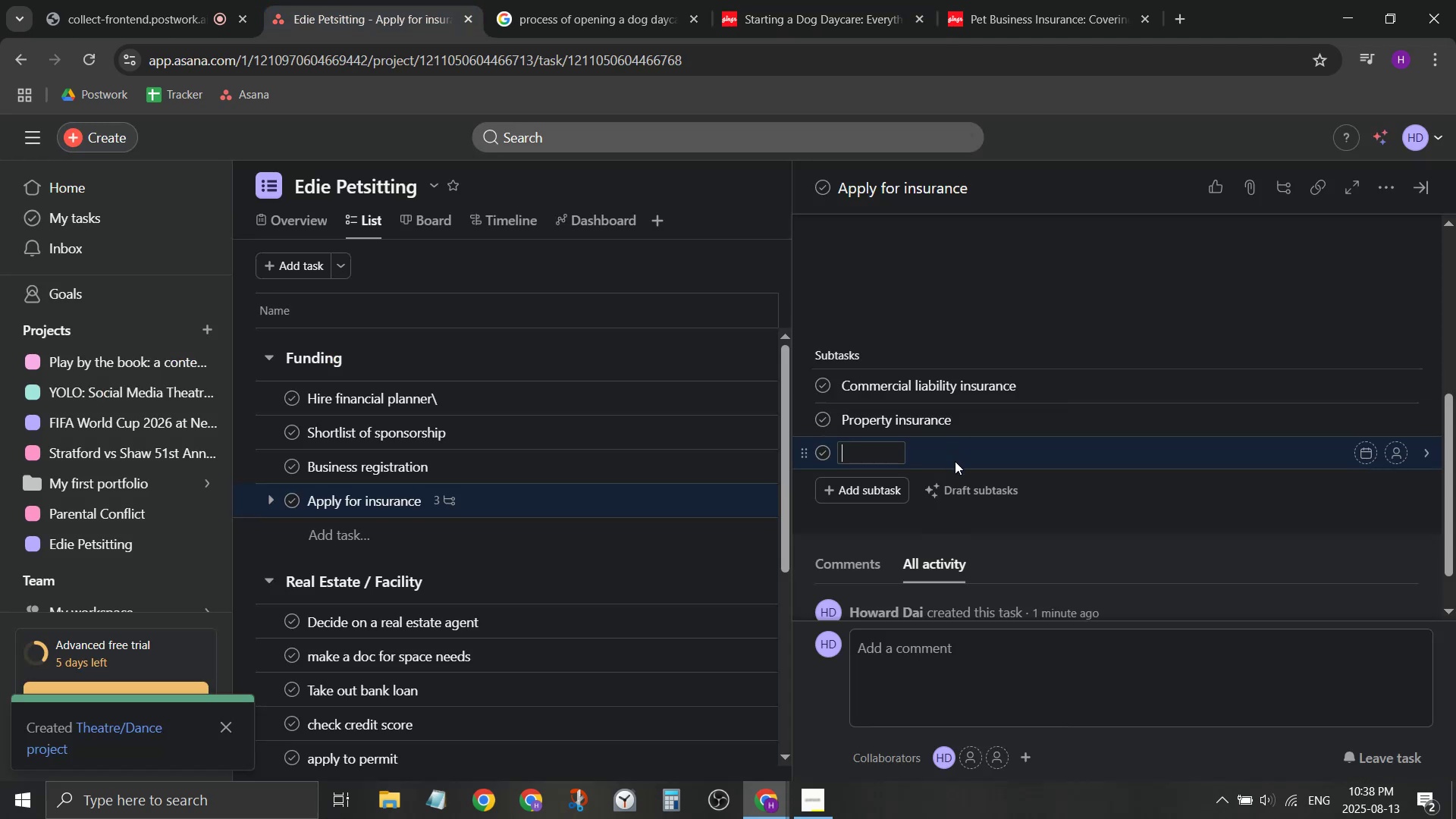 
key(Control+V)
 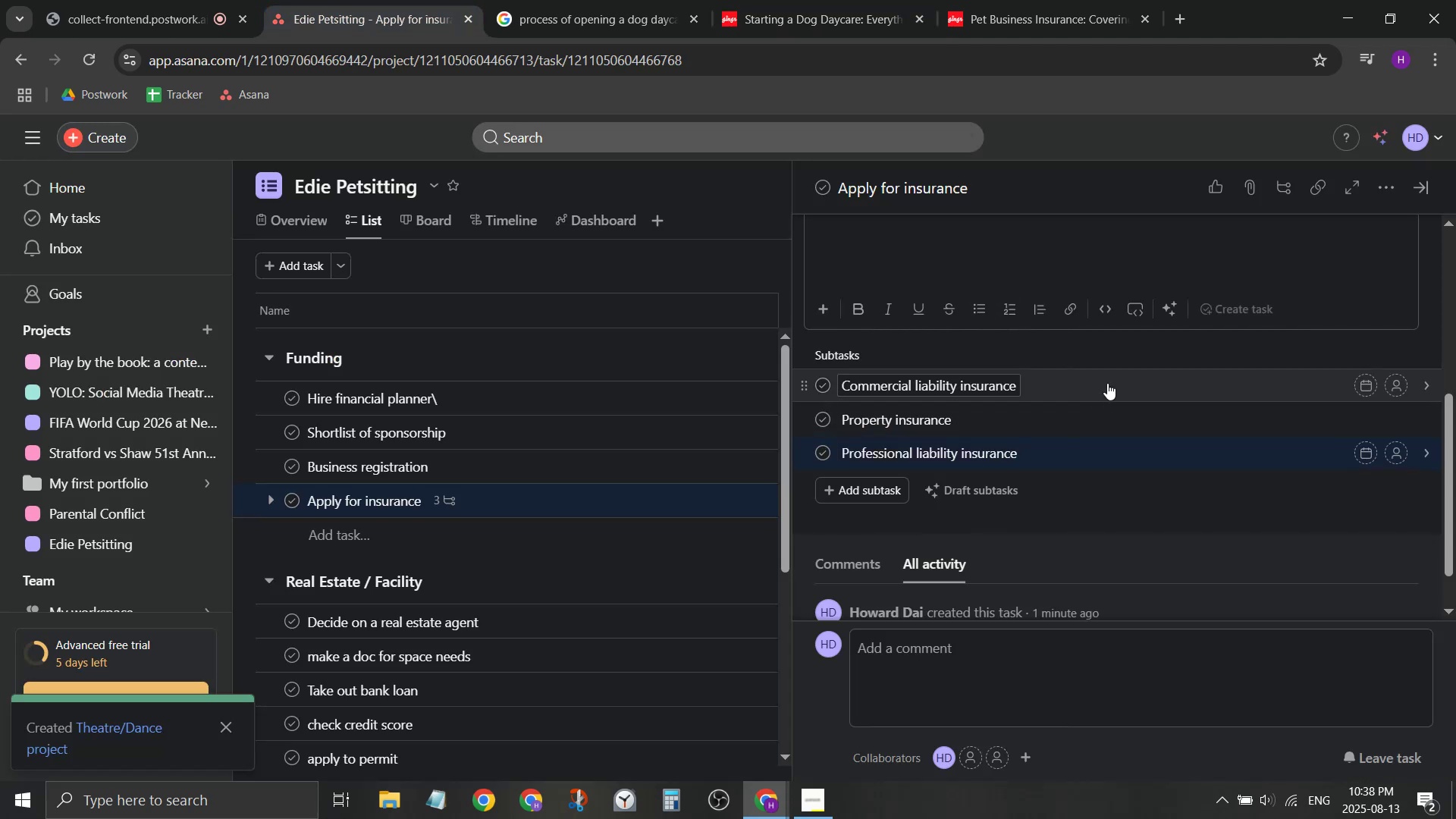 
left_click([821, 0])
 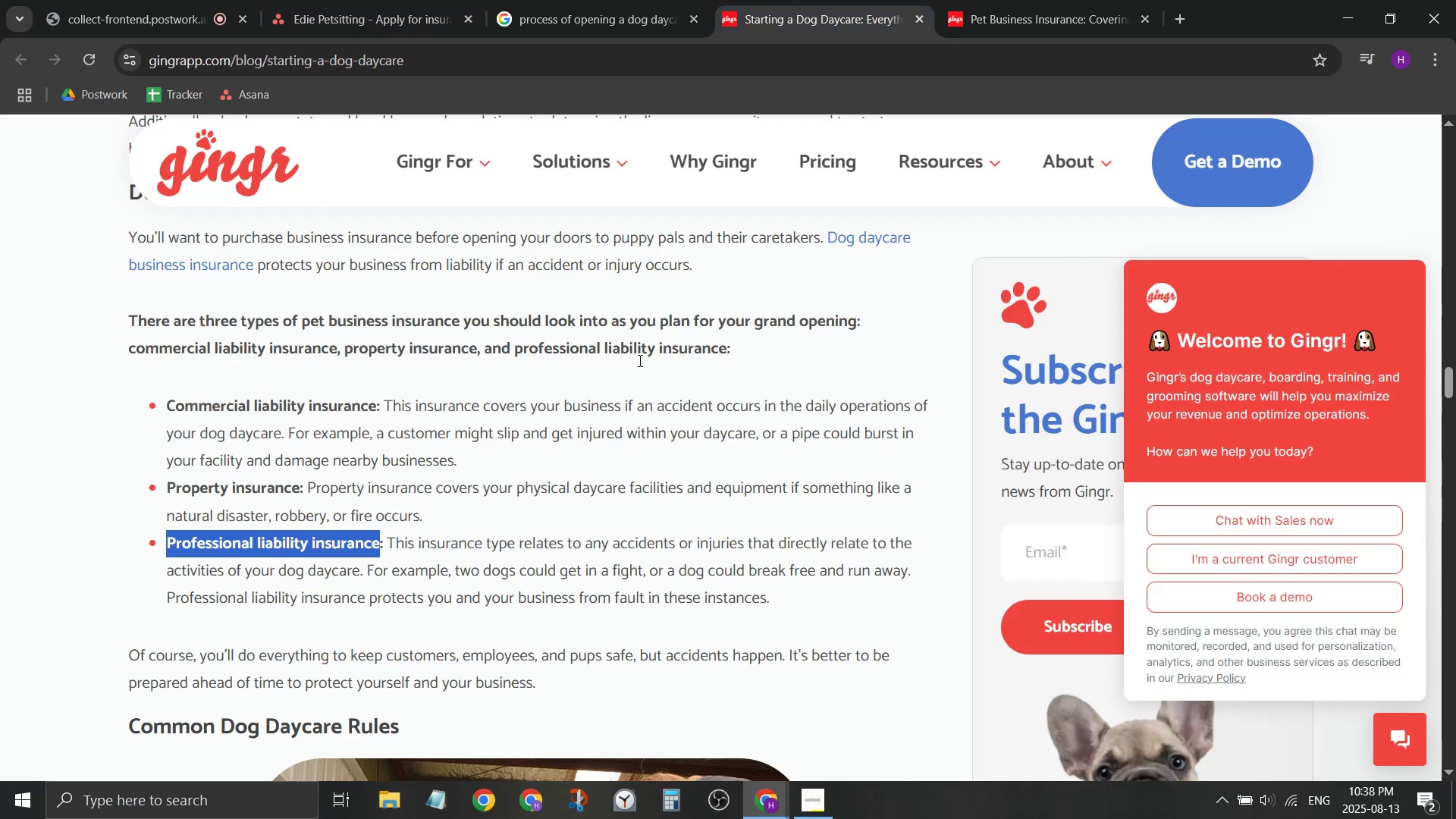 
left_click([1098, 0])
 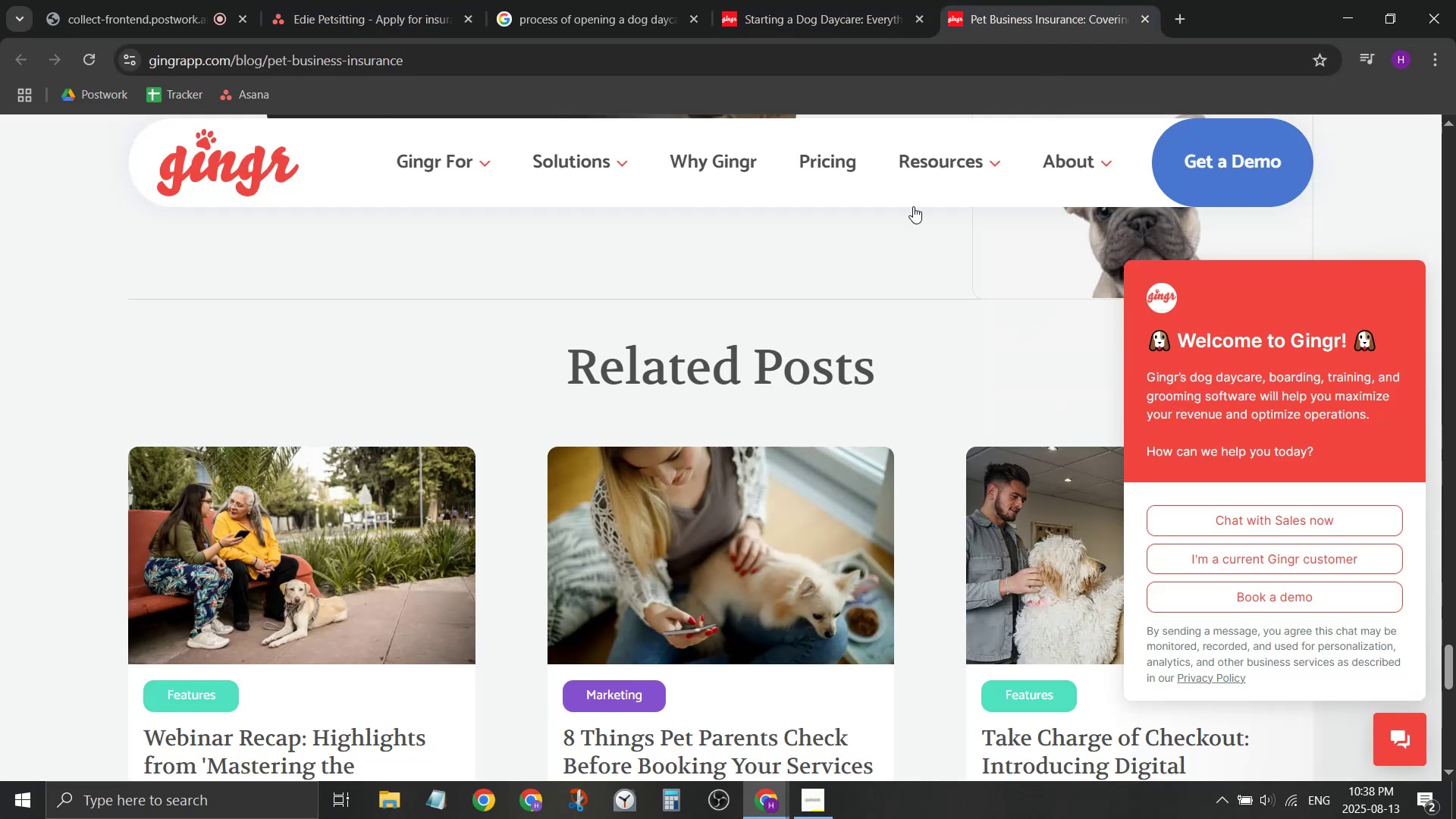 
scroll: coordinate [513, 579], scroll_direction: up, amount: 10.0
 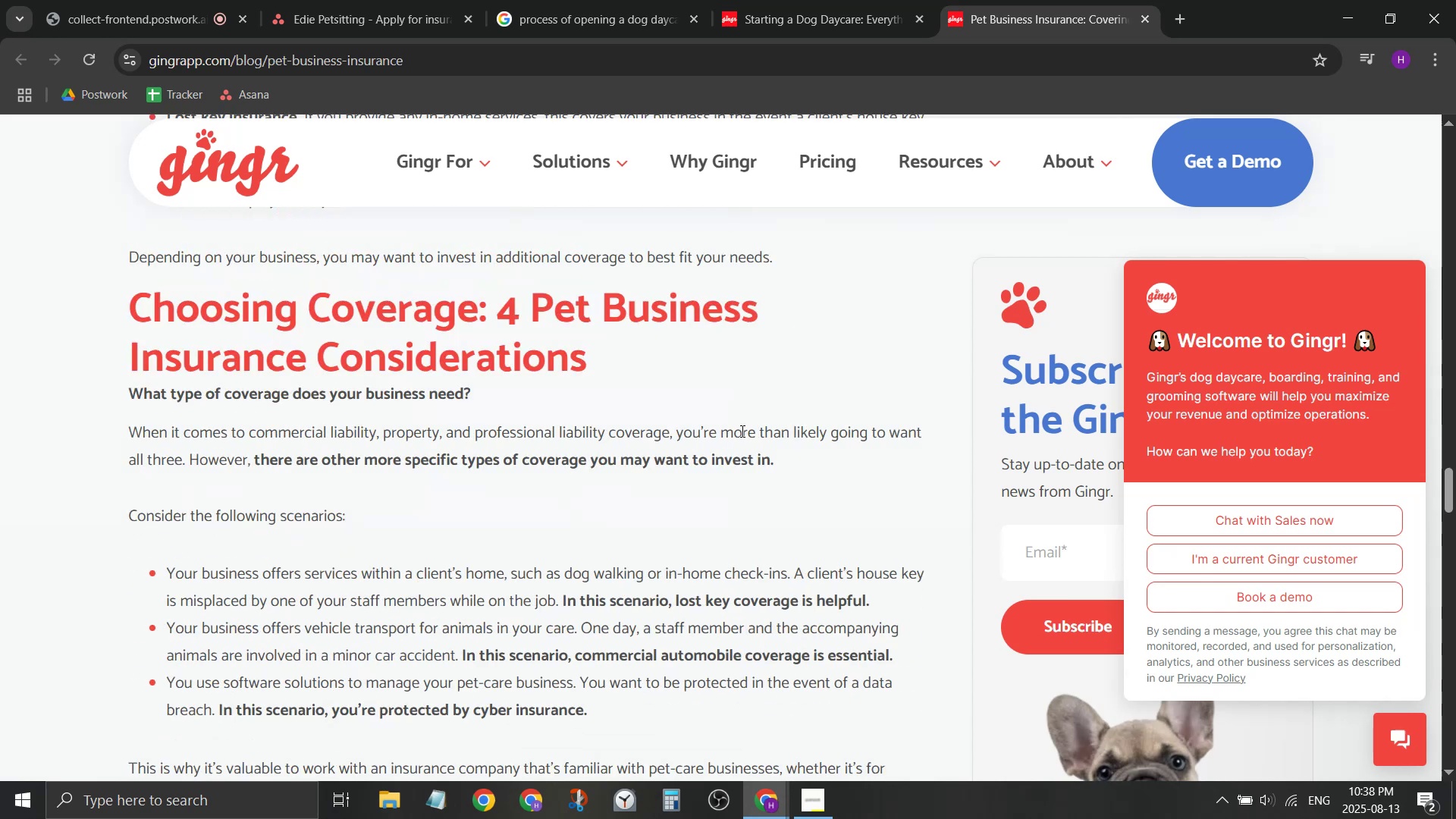 
wait(7.72)
 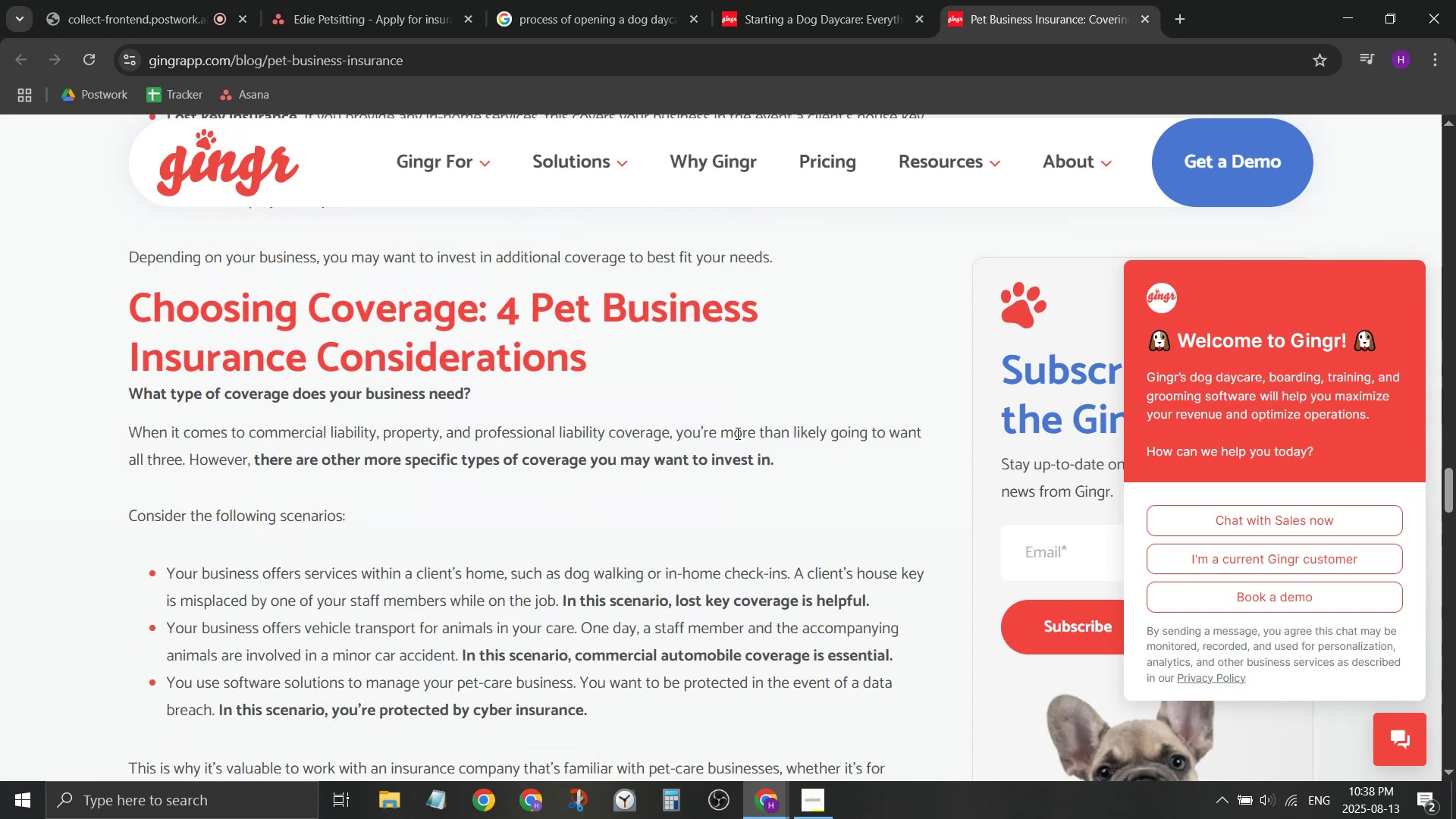 
scroll: coordinate [741, 431], scroll_direction: none, amount: 0.0
 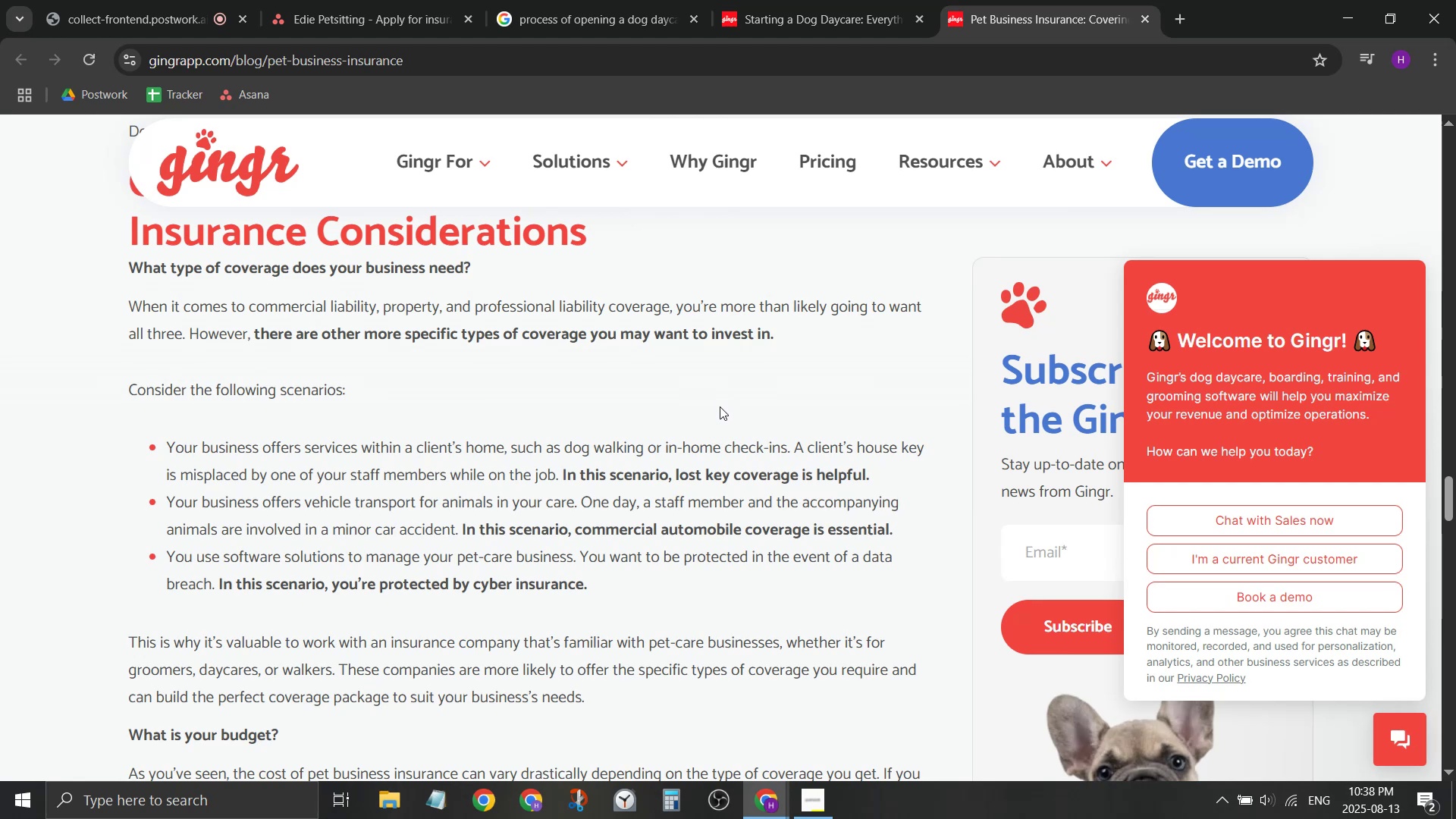 
wait(12.89)
 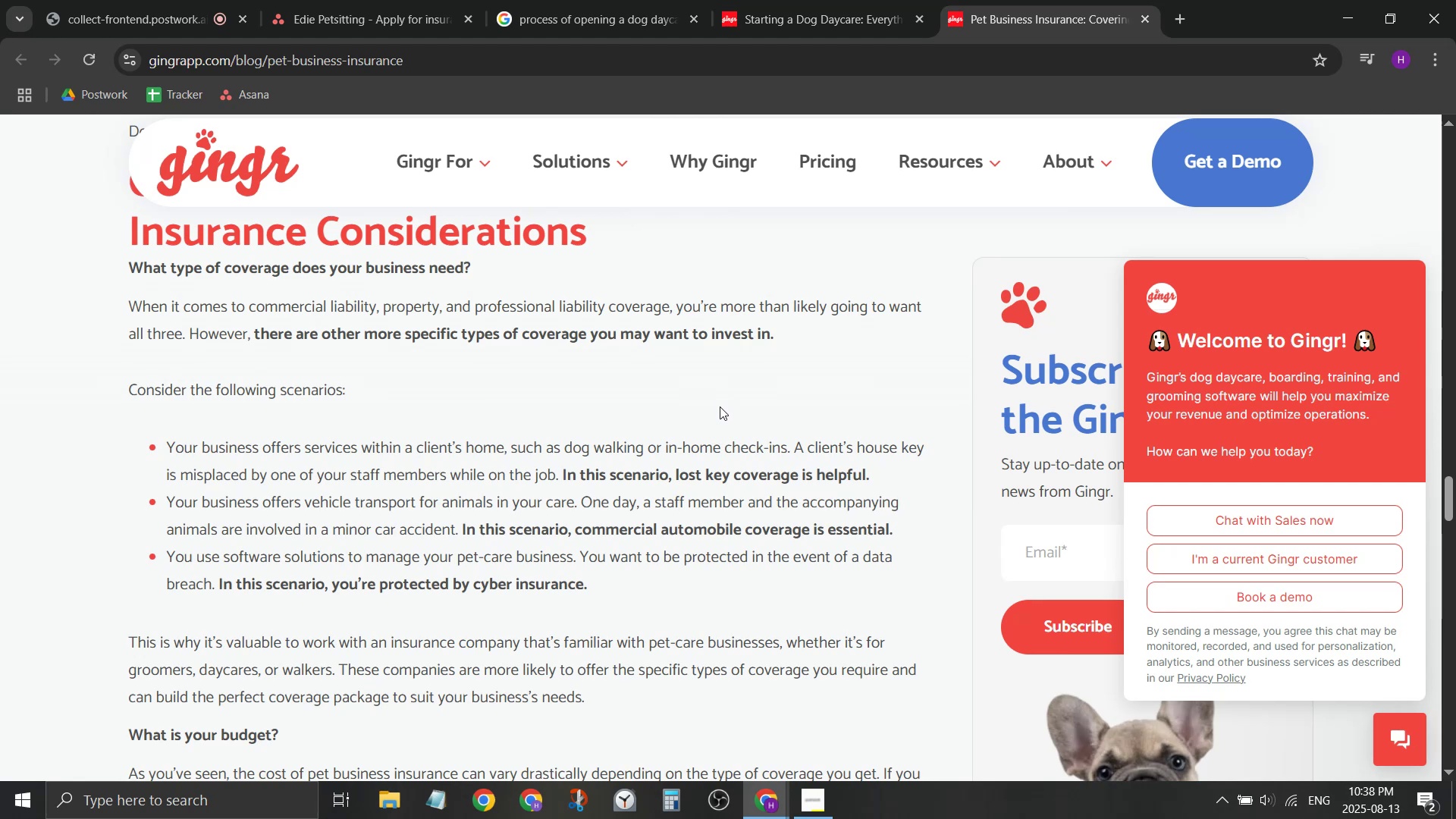 
scroll: coordinate [663, 455], scroll_direction: up, amount: 8.0
 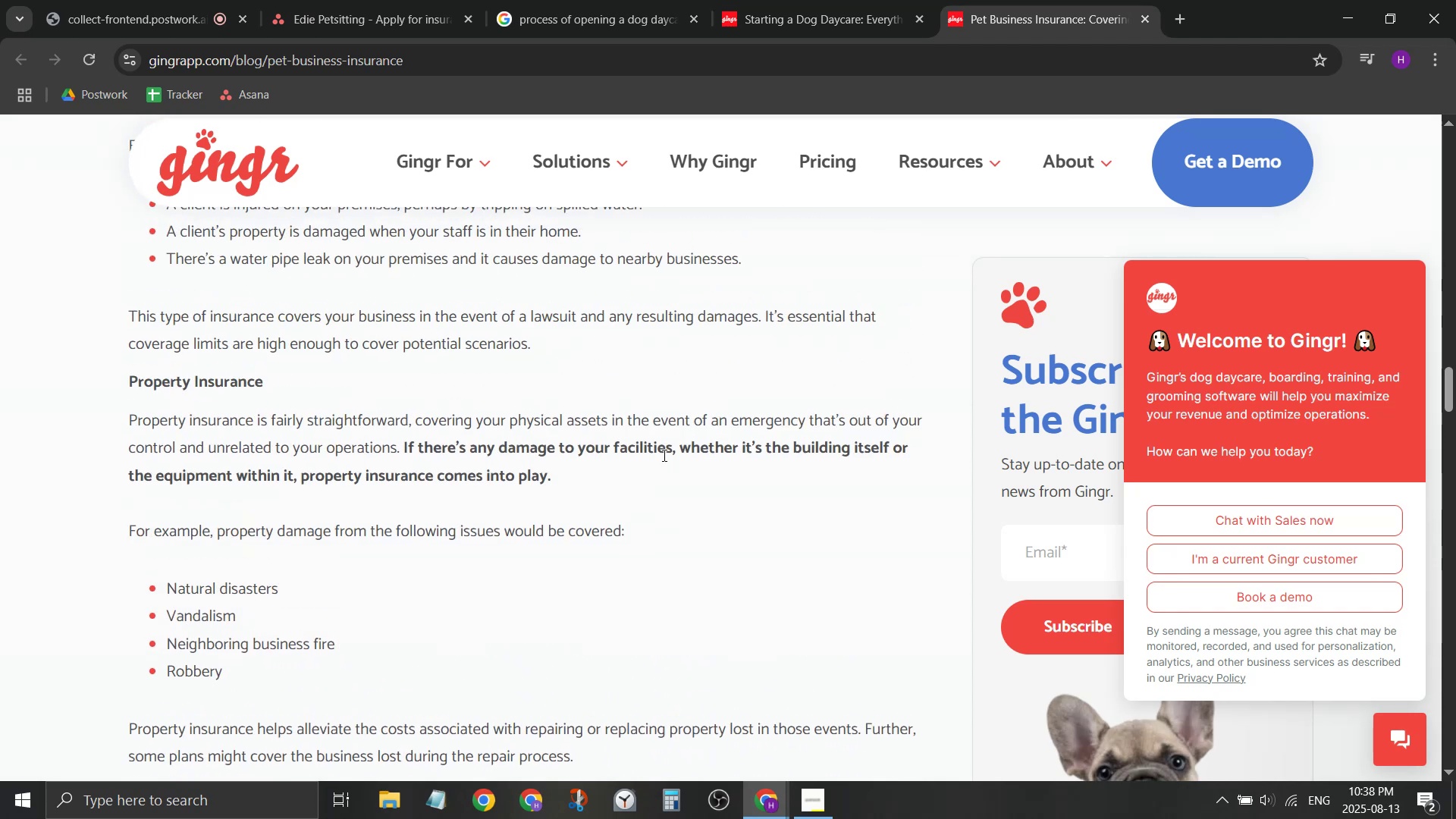 
scroll: coordinate [387, 309], scroll_direction: down, amount: 8.0
 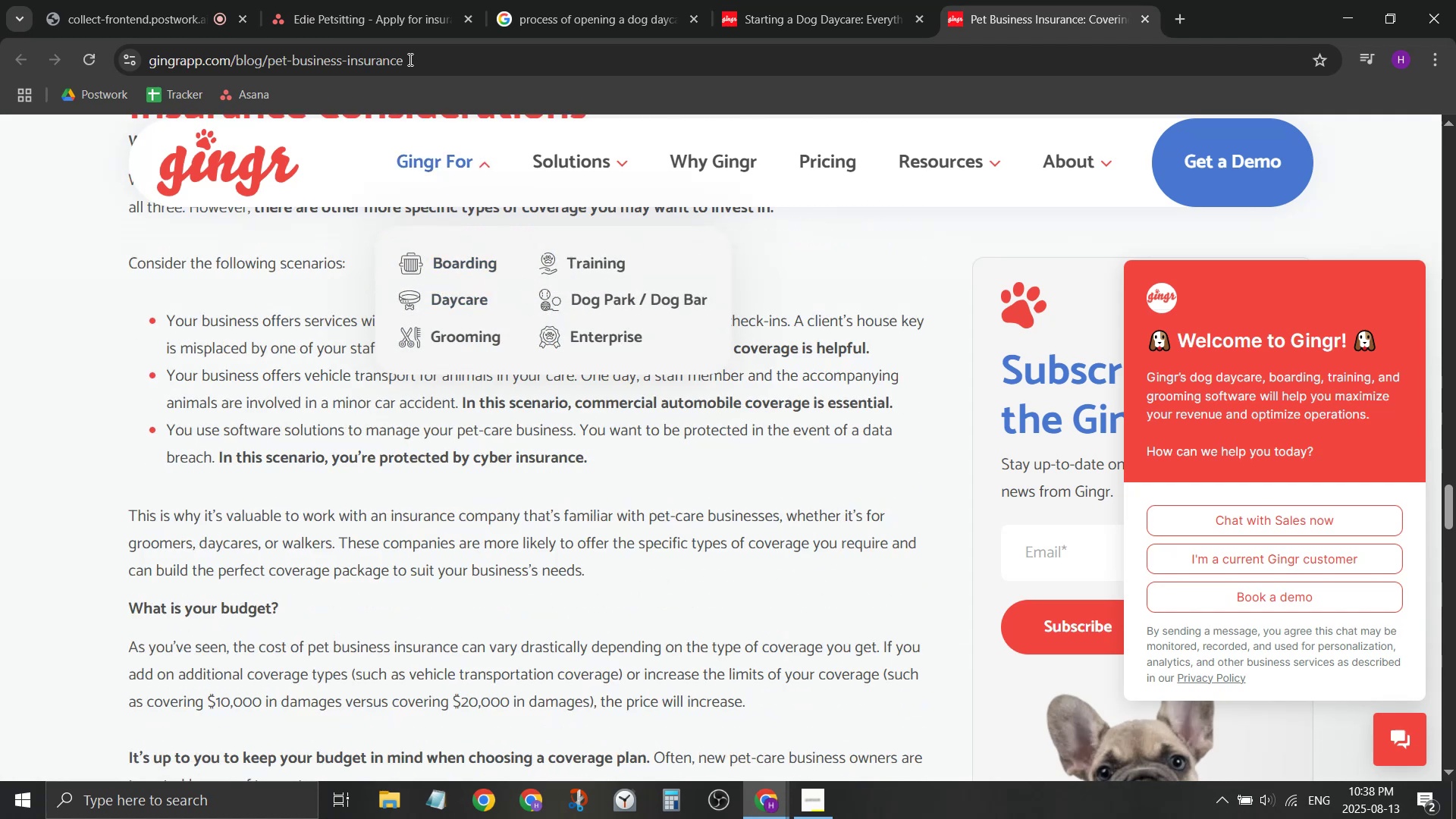 
left_click([409, 59])
 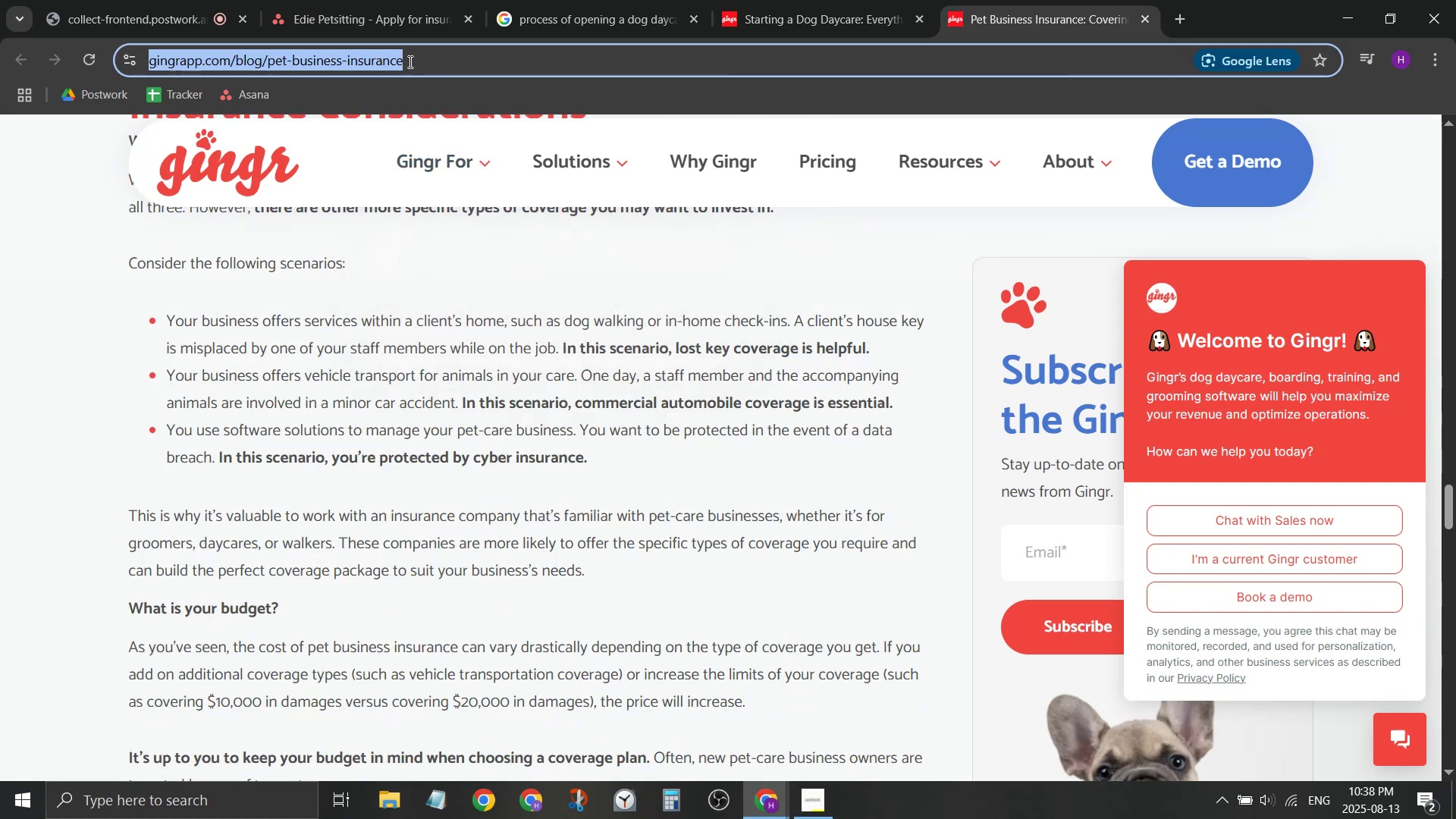 
key(Control+C)
 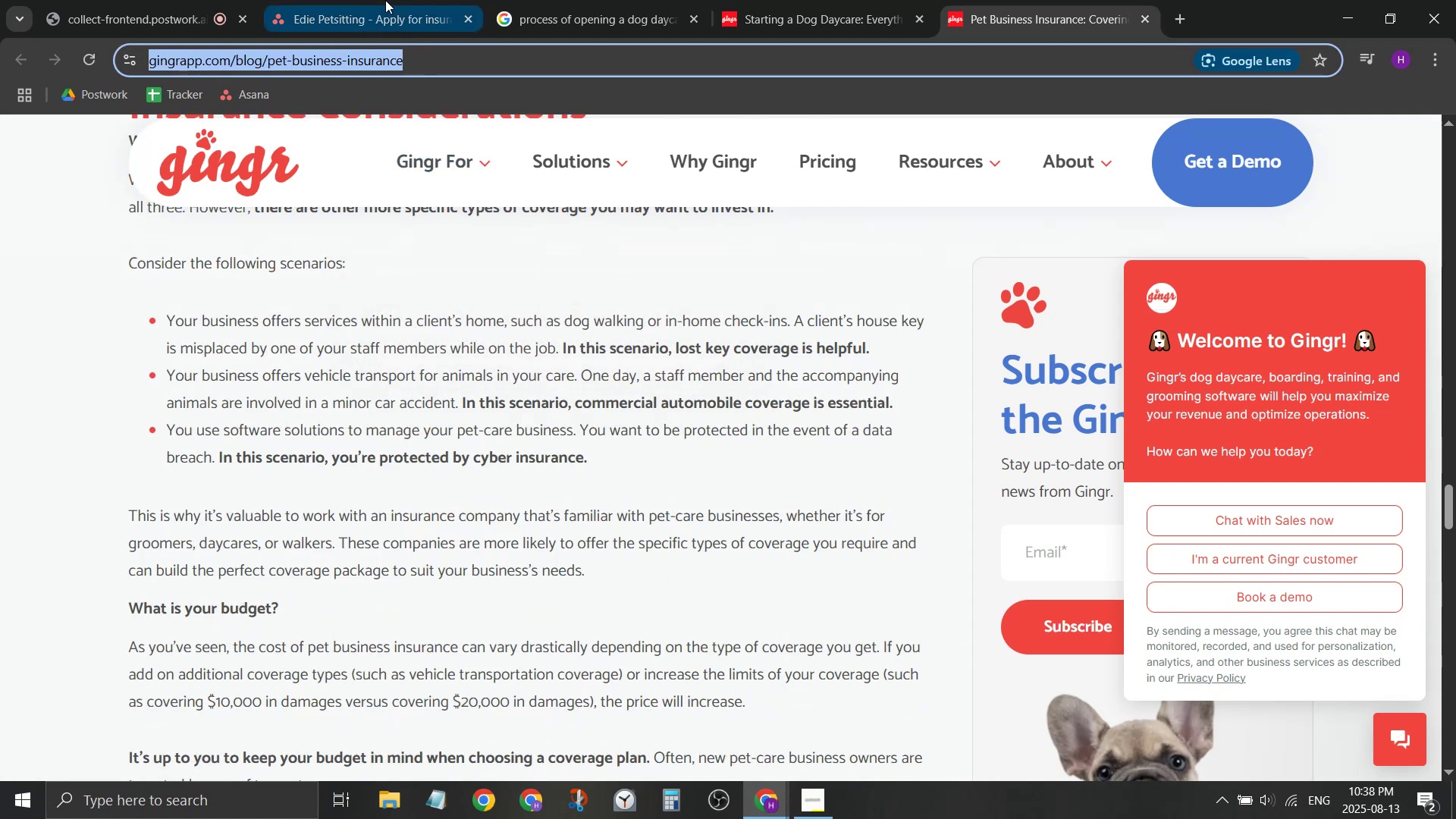 
left_click([385, 0])
 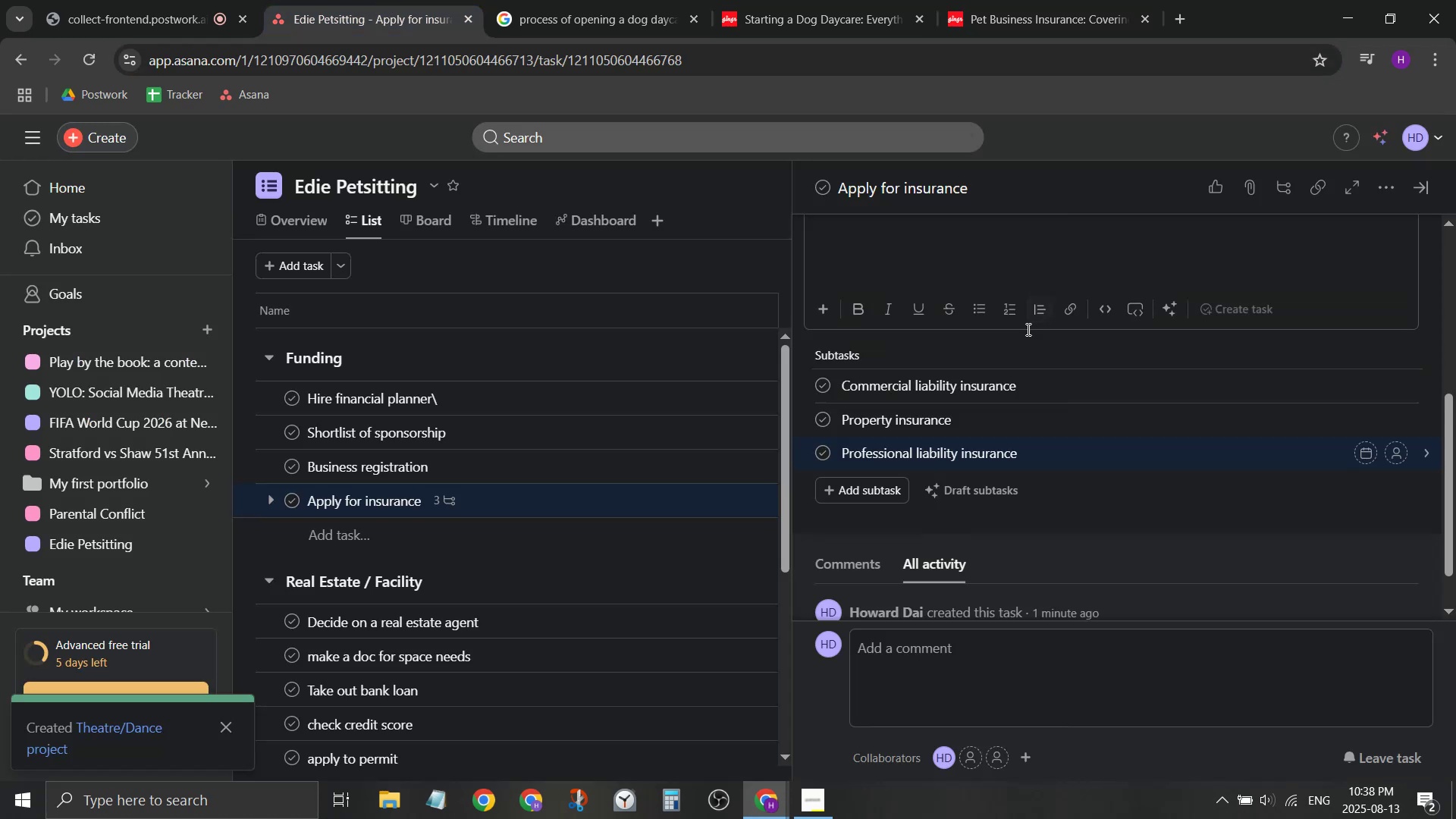 
scroll: coordinate [1028, 303], scroll_direction: up, amount: 2.0
 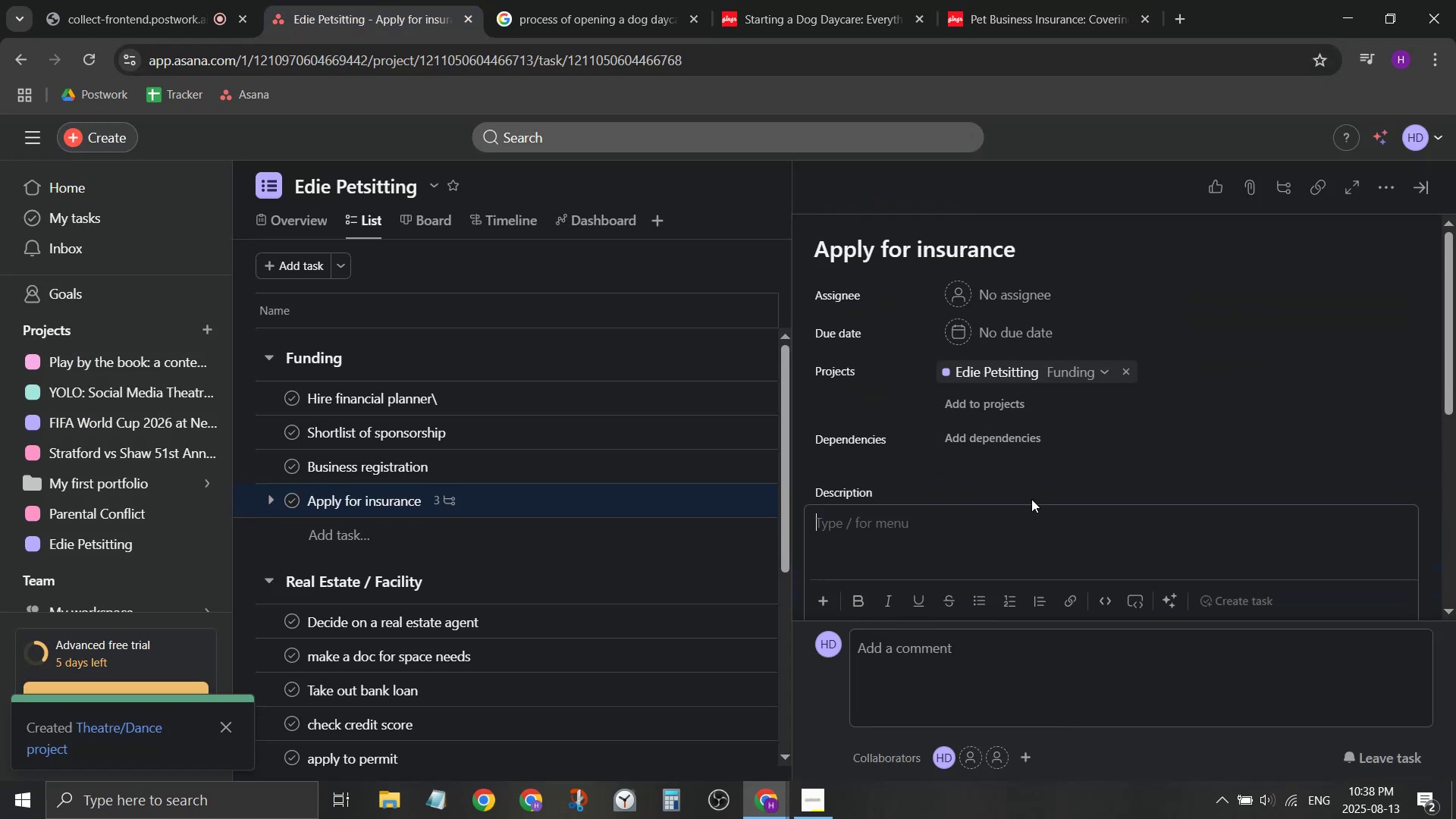 
left_click([1031, 531])
 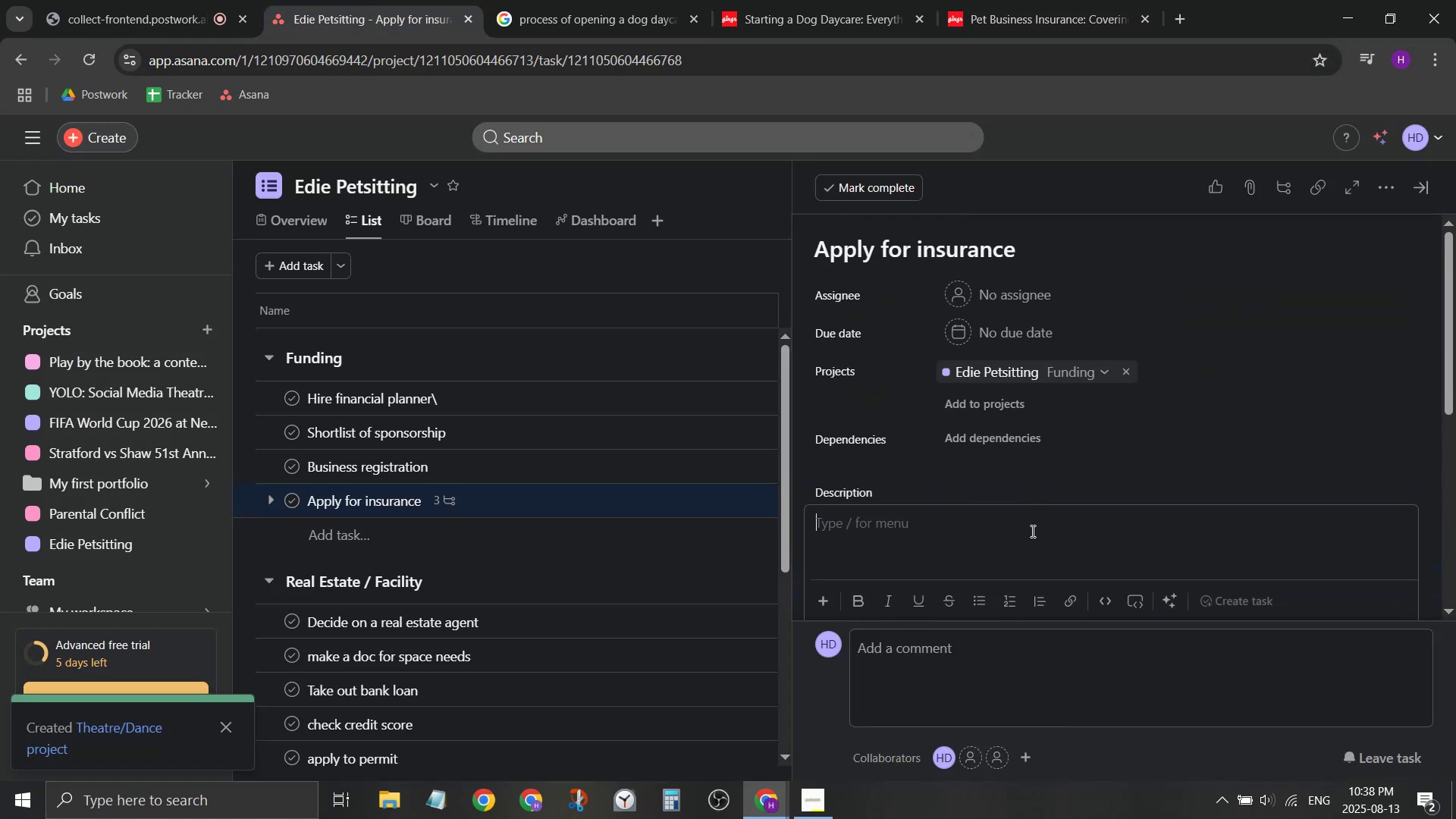 
key(Control+ControlLeft)
 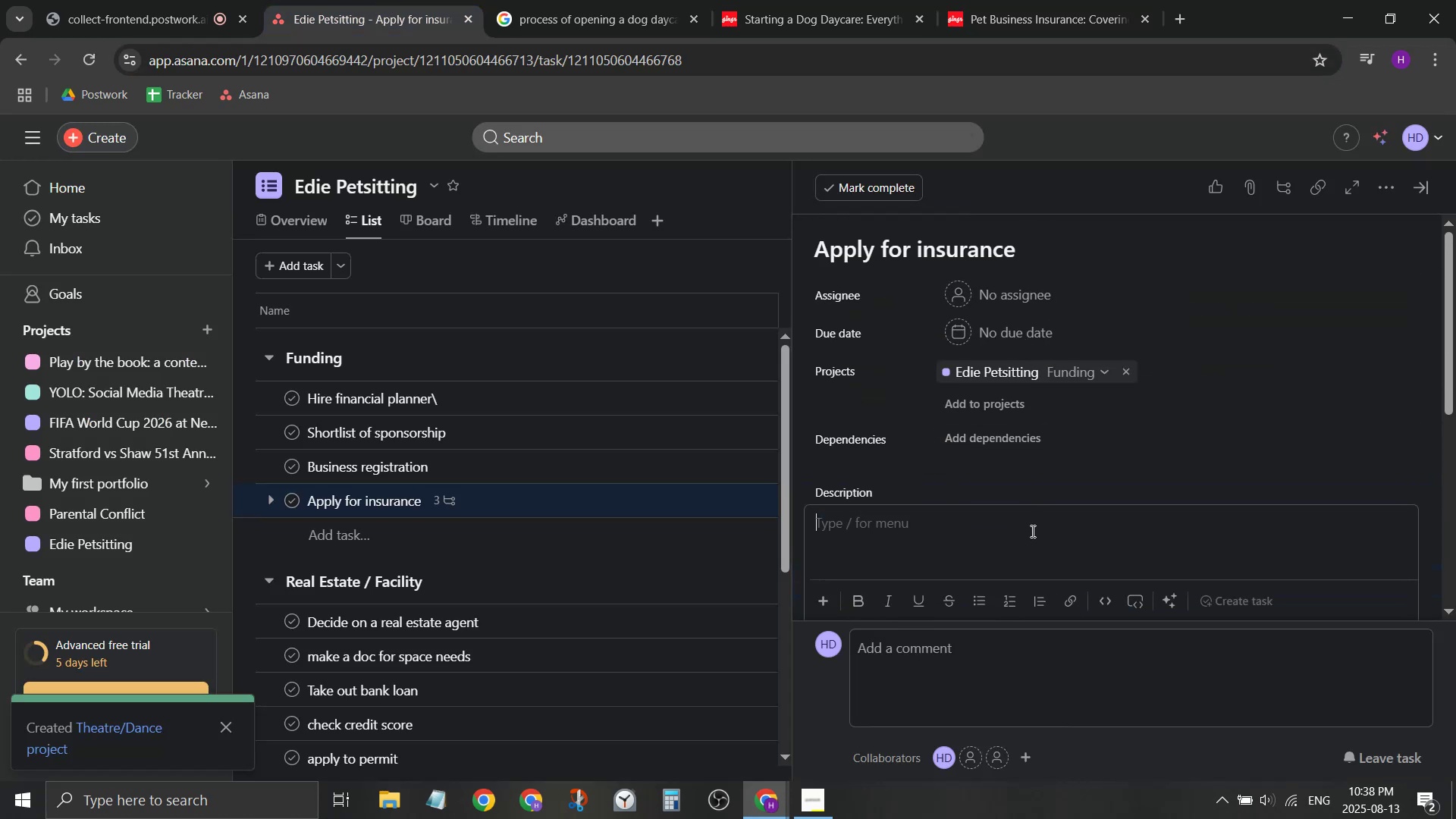 
key(Control+V)
 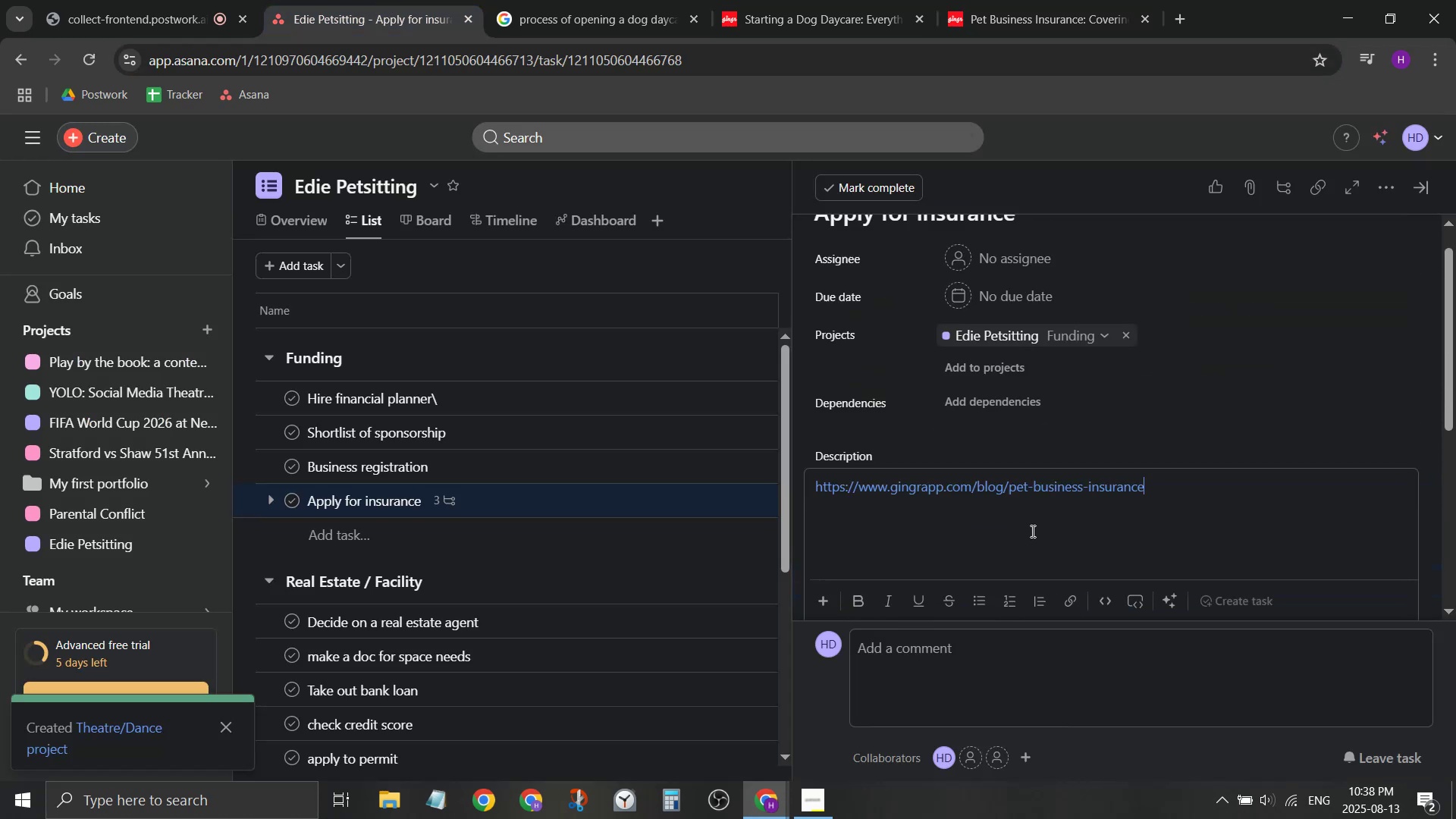 
key(Enter)
 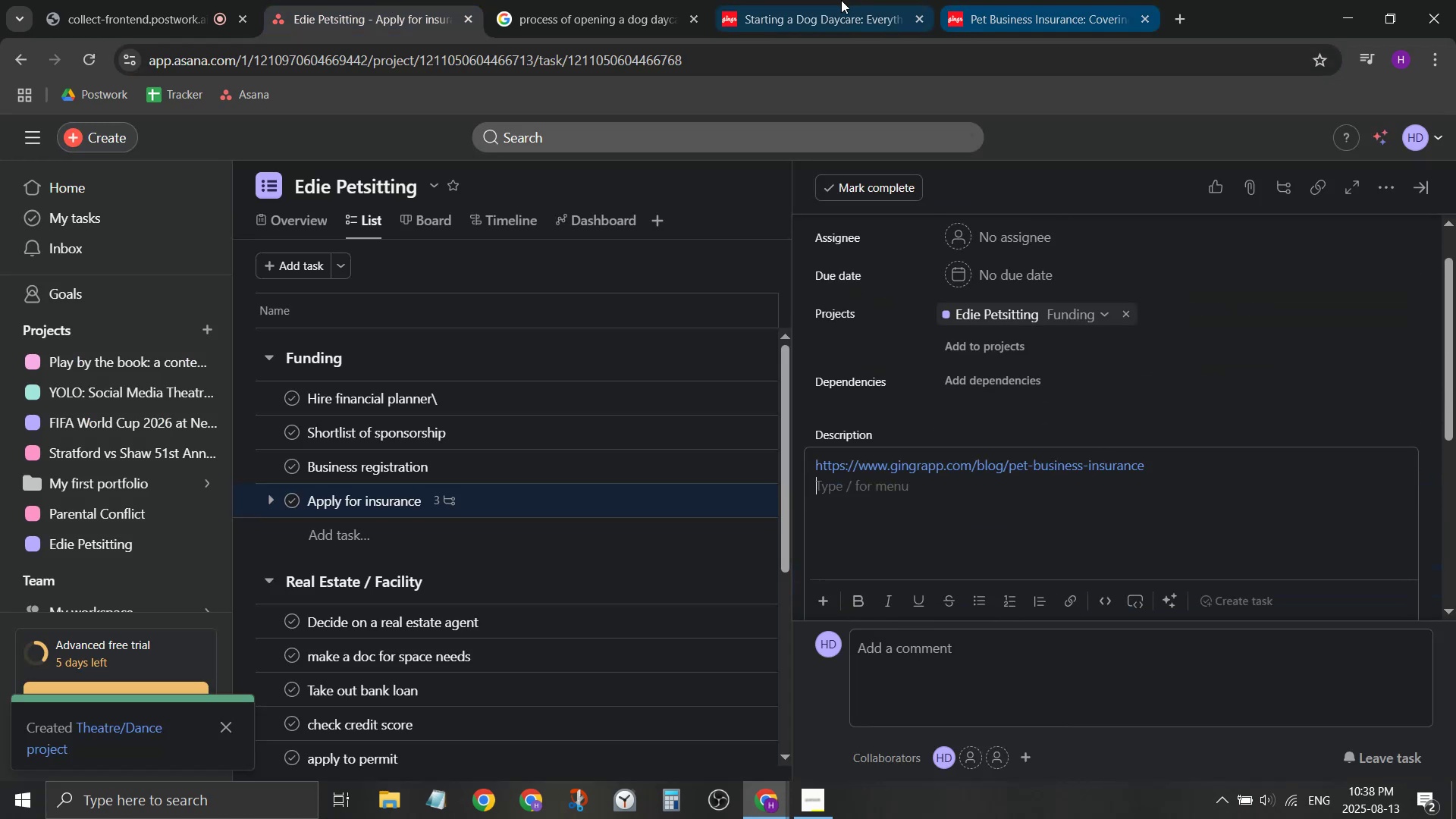 
double_click([827, 46])
 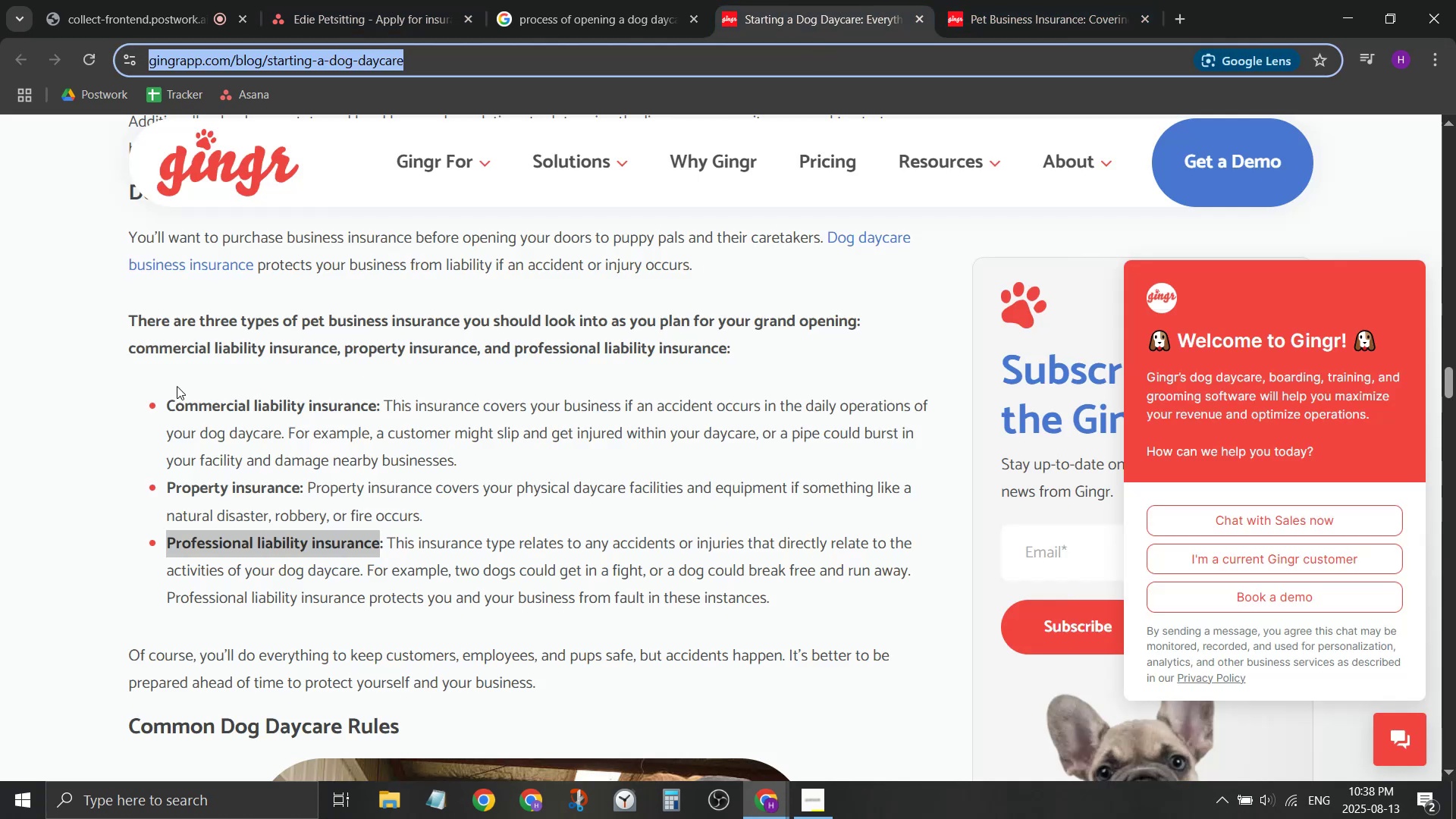 
left_click_drag(start_coordinate=[168, 412], to_coordinate=[890, 608])
 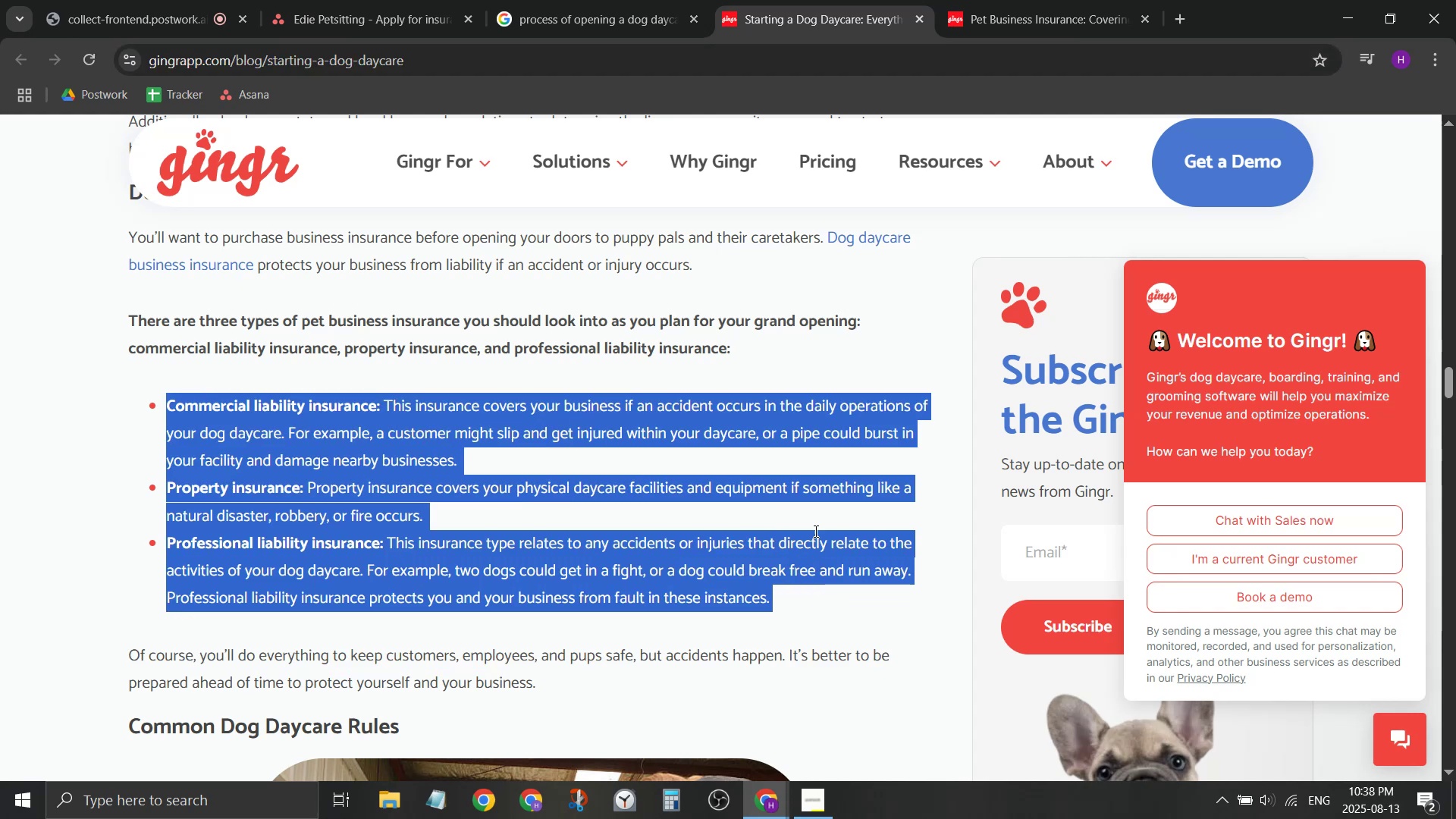 
key(Control+ControlLeft)
 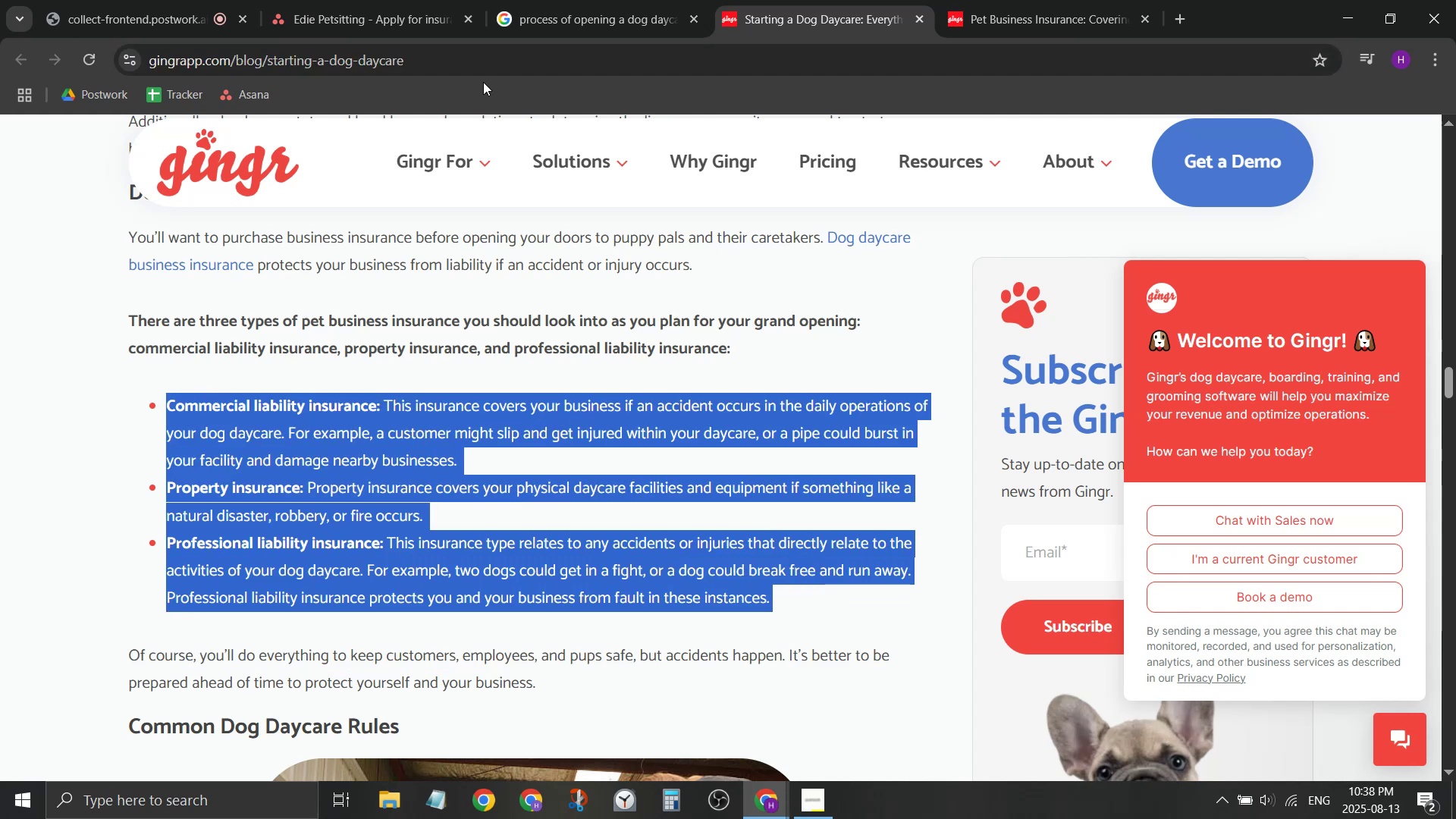 
key(Control+C)
 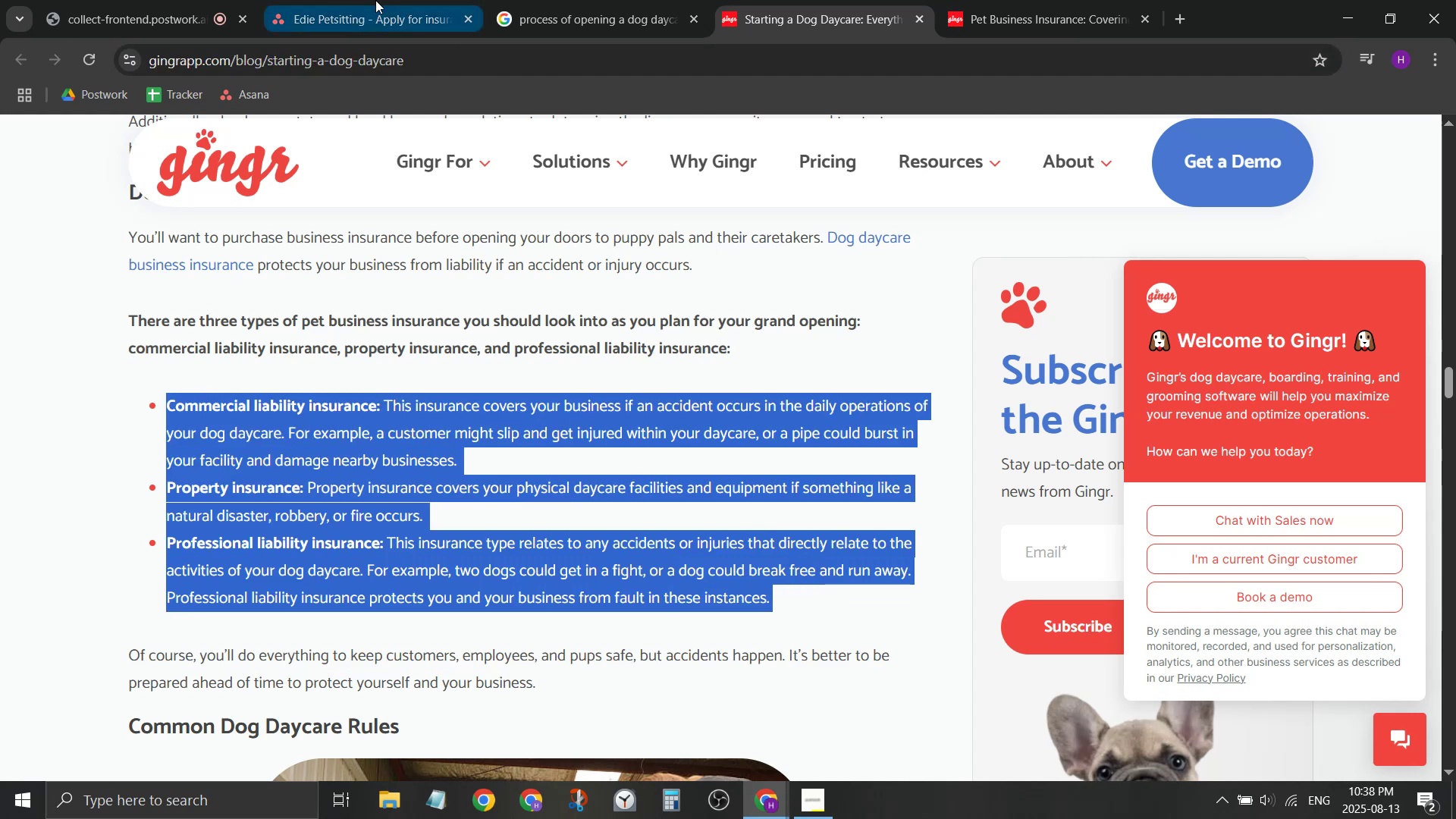 
left_click([375, 0])
 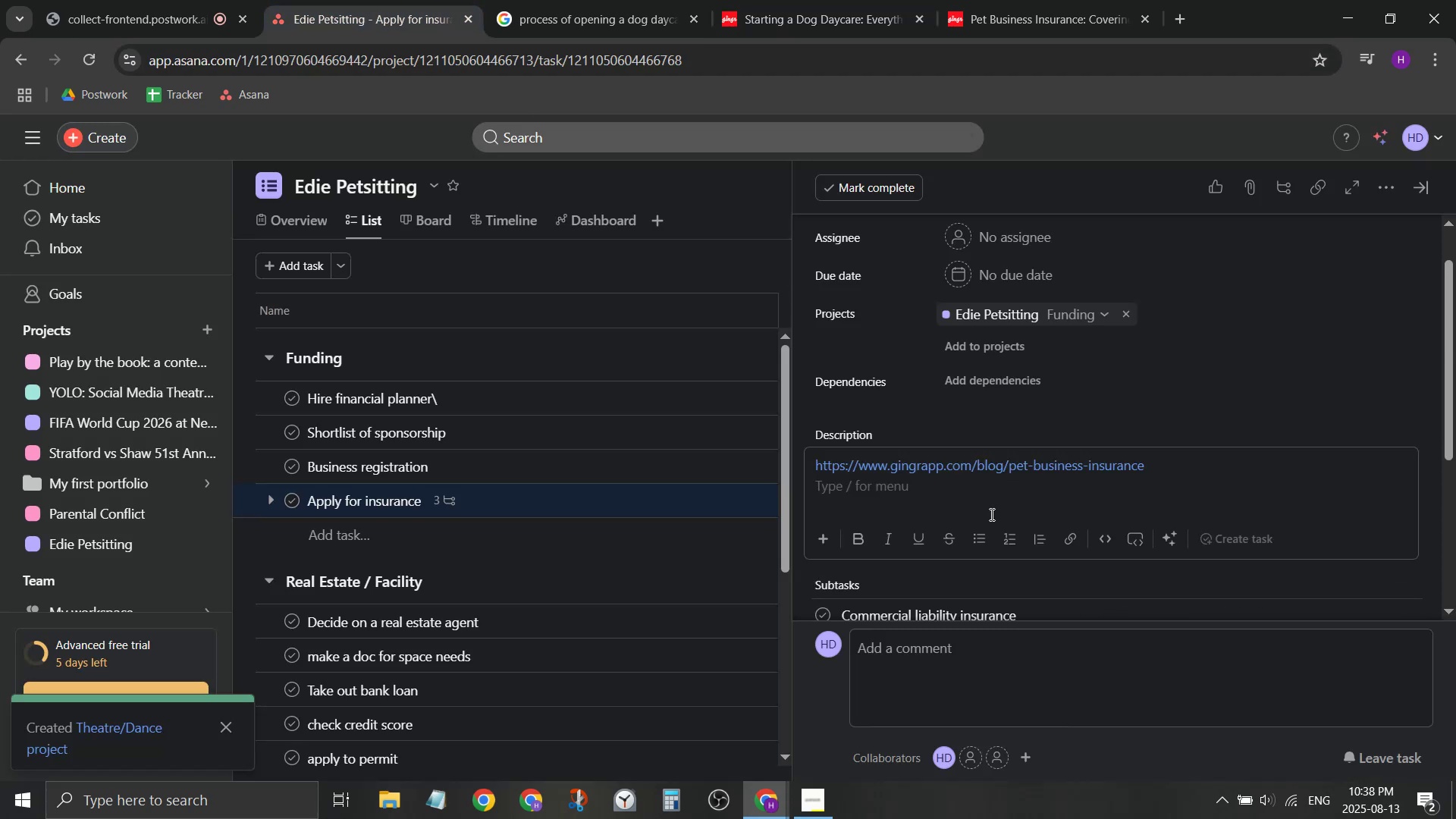 
key(Enter)
 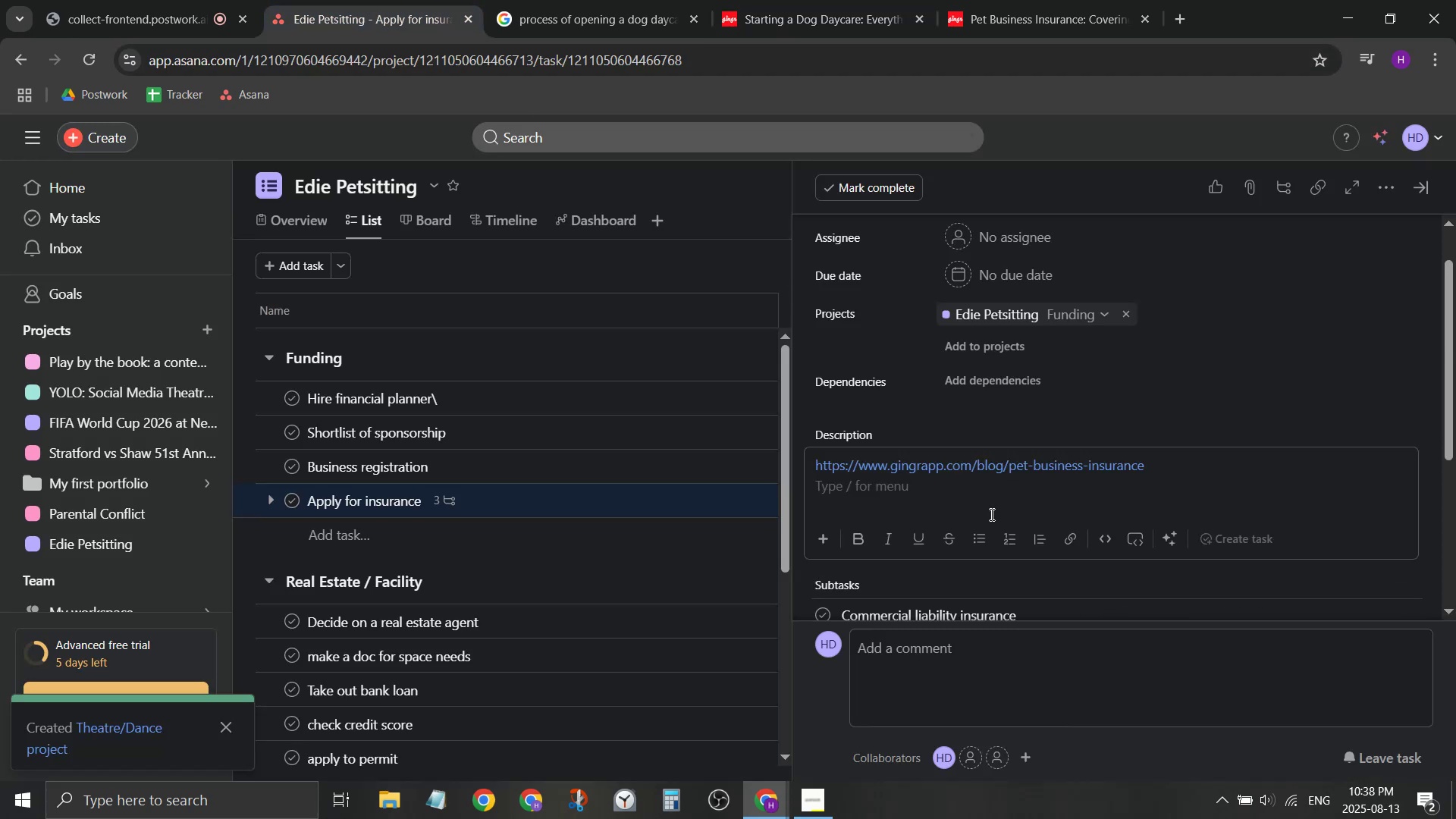 
key(Backslash)
 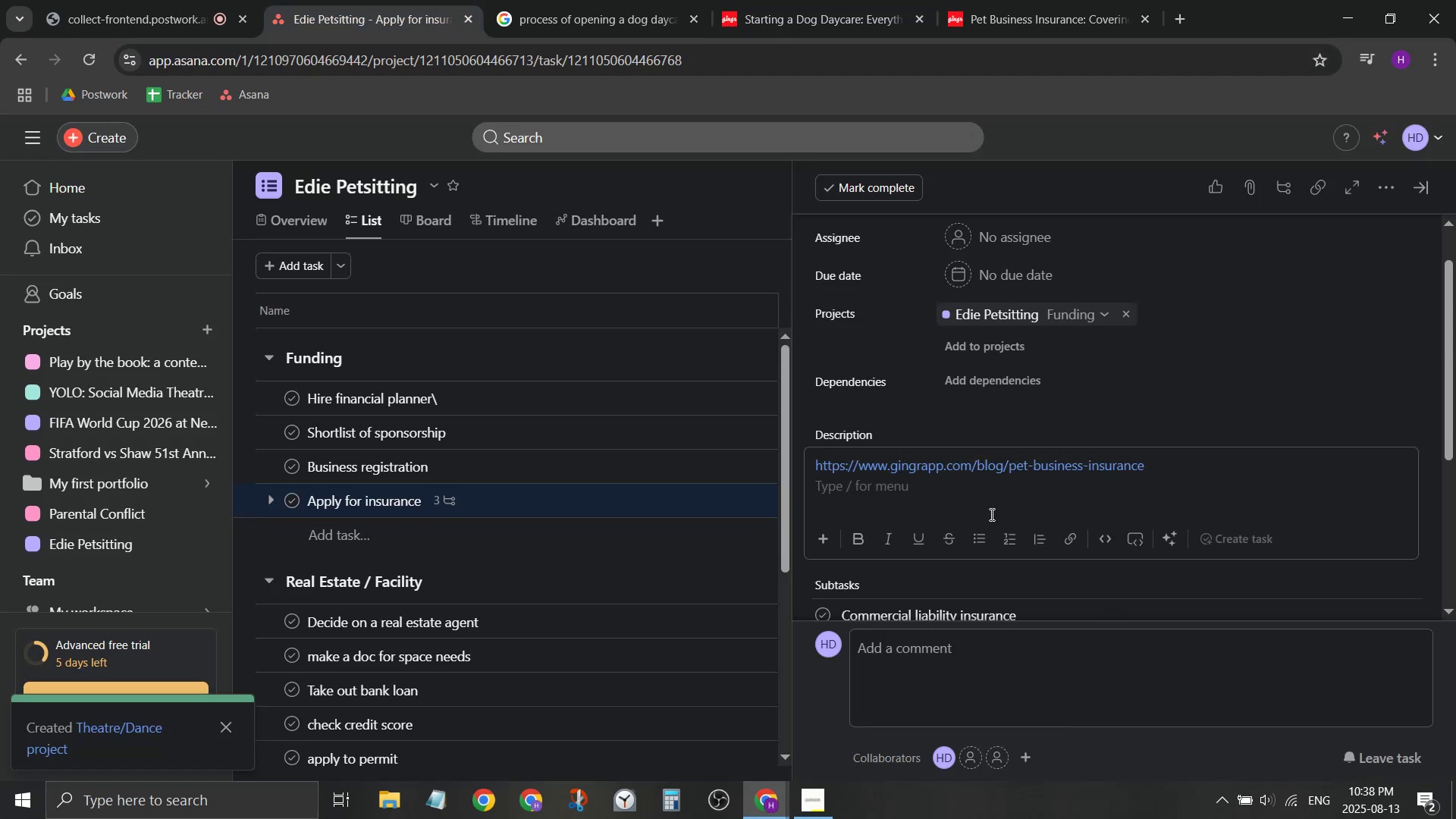 
key(Control+ControlLeft)
 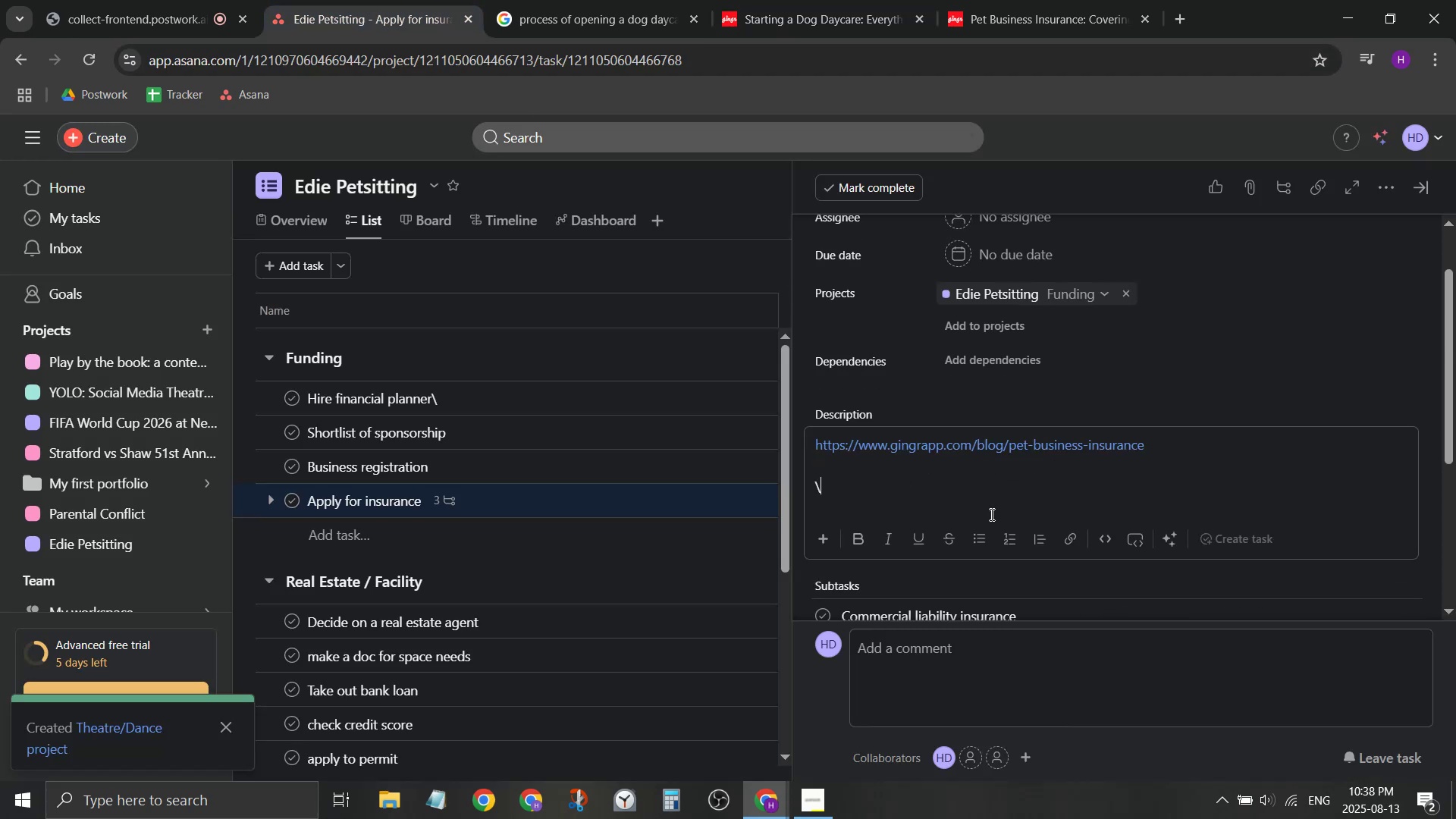 
key(Control+V)
 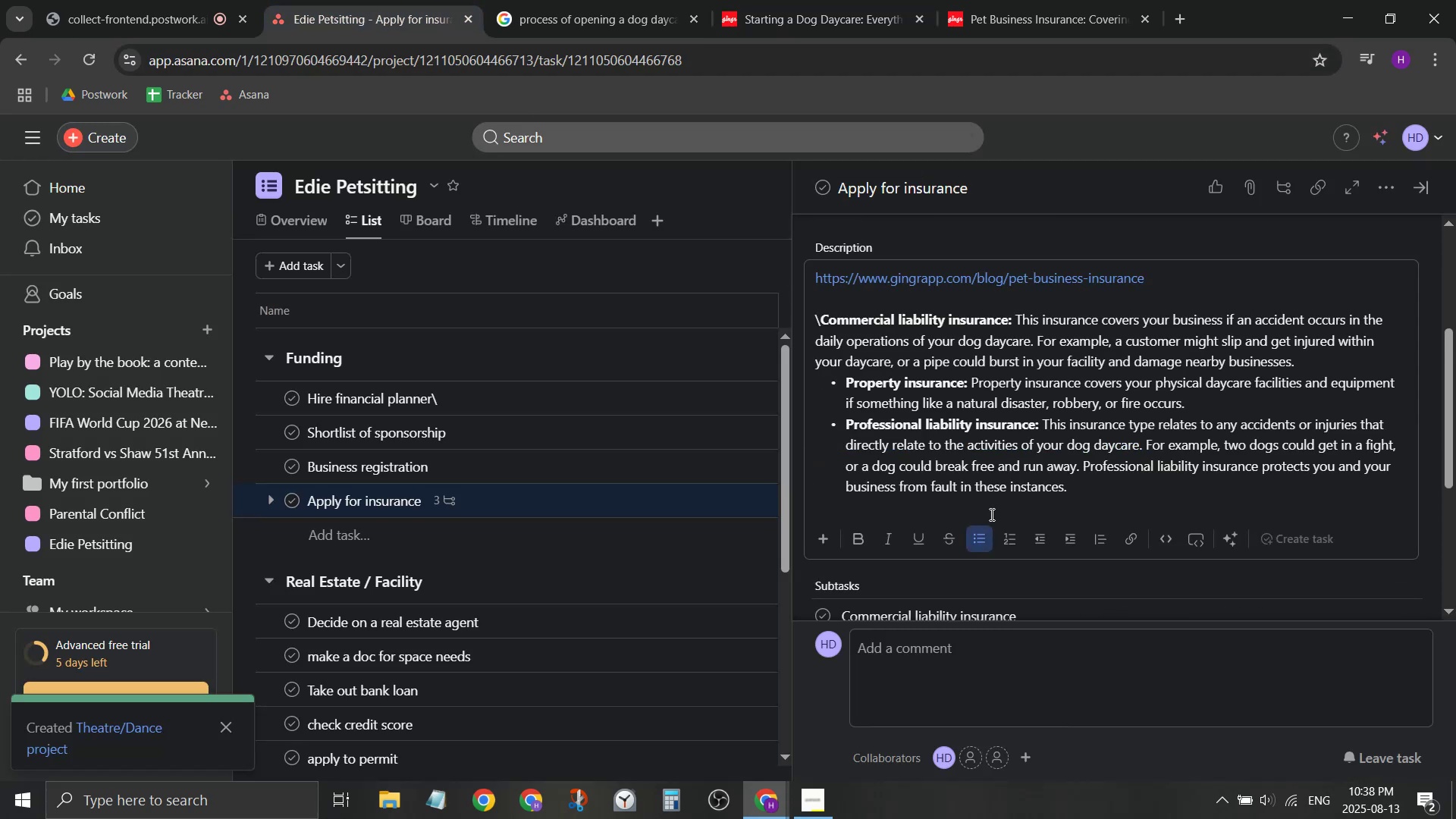 
key(Control+Z)
 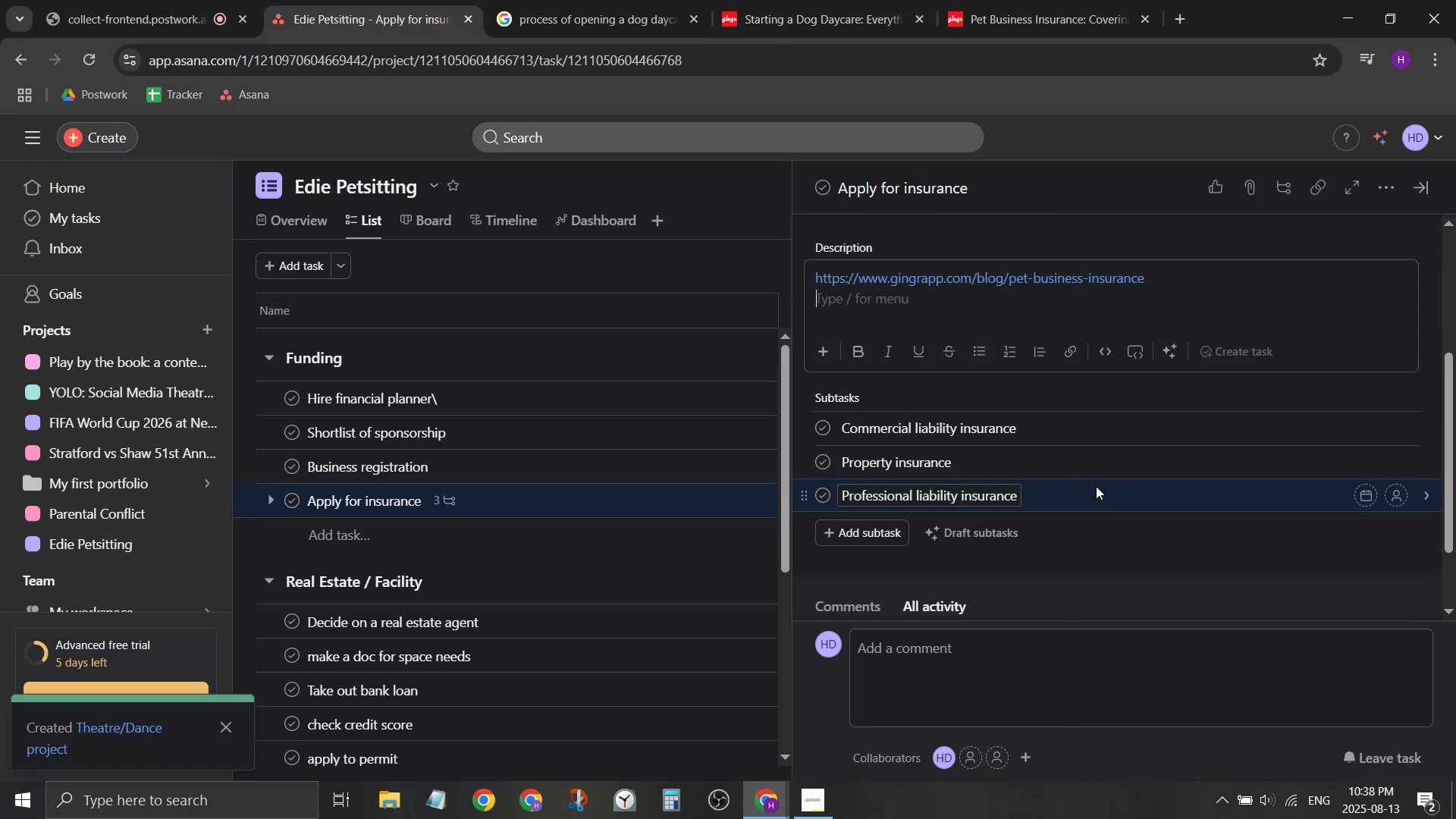 
key(Enter)
 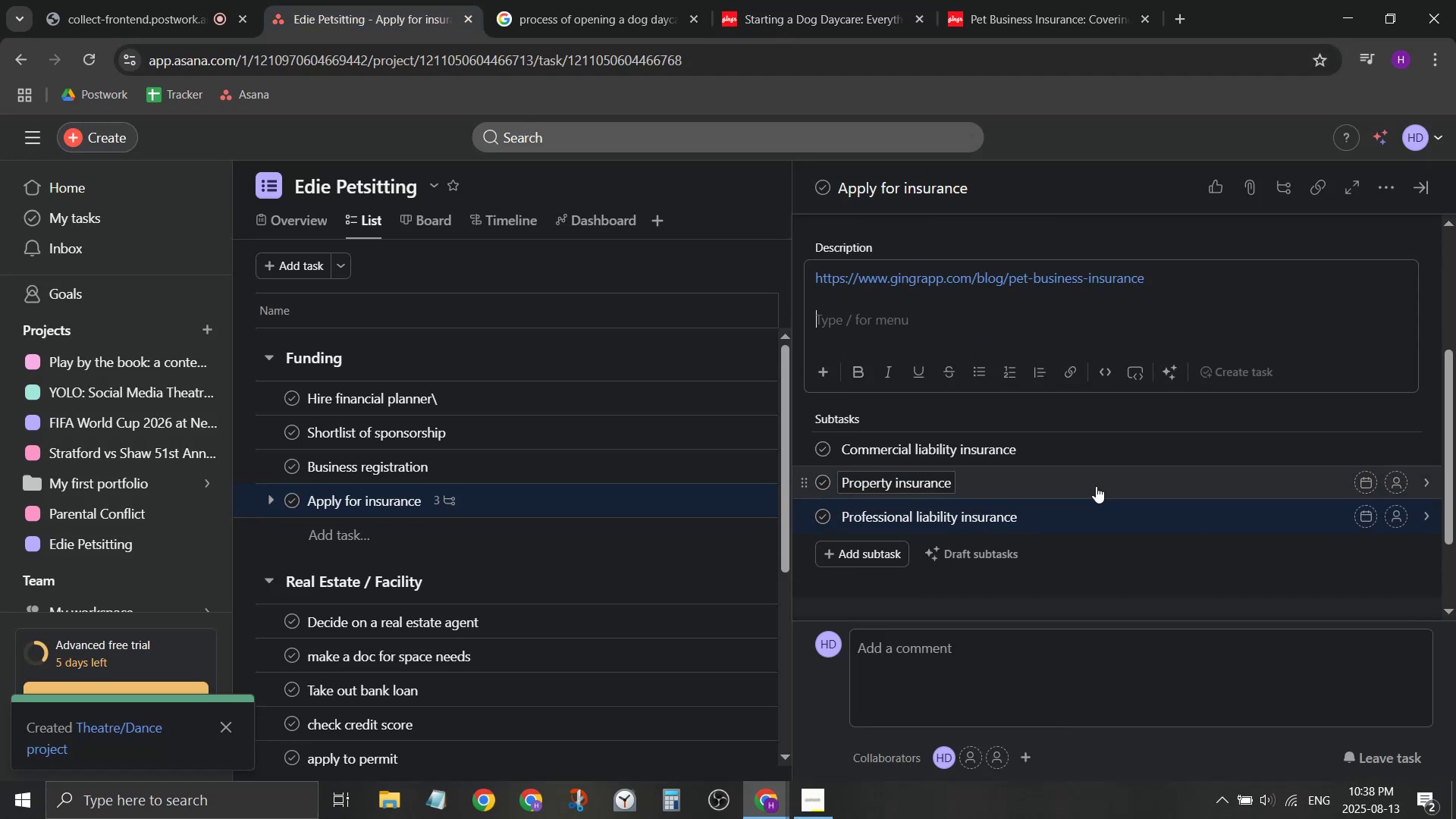 
key(Control+ControlLeft)
 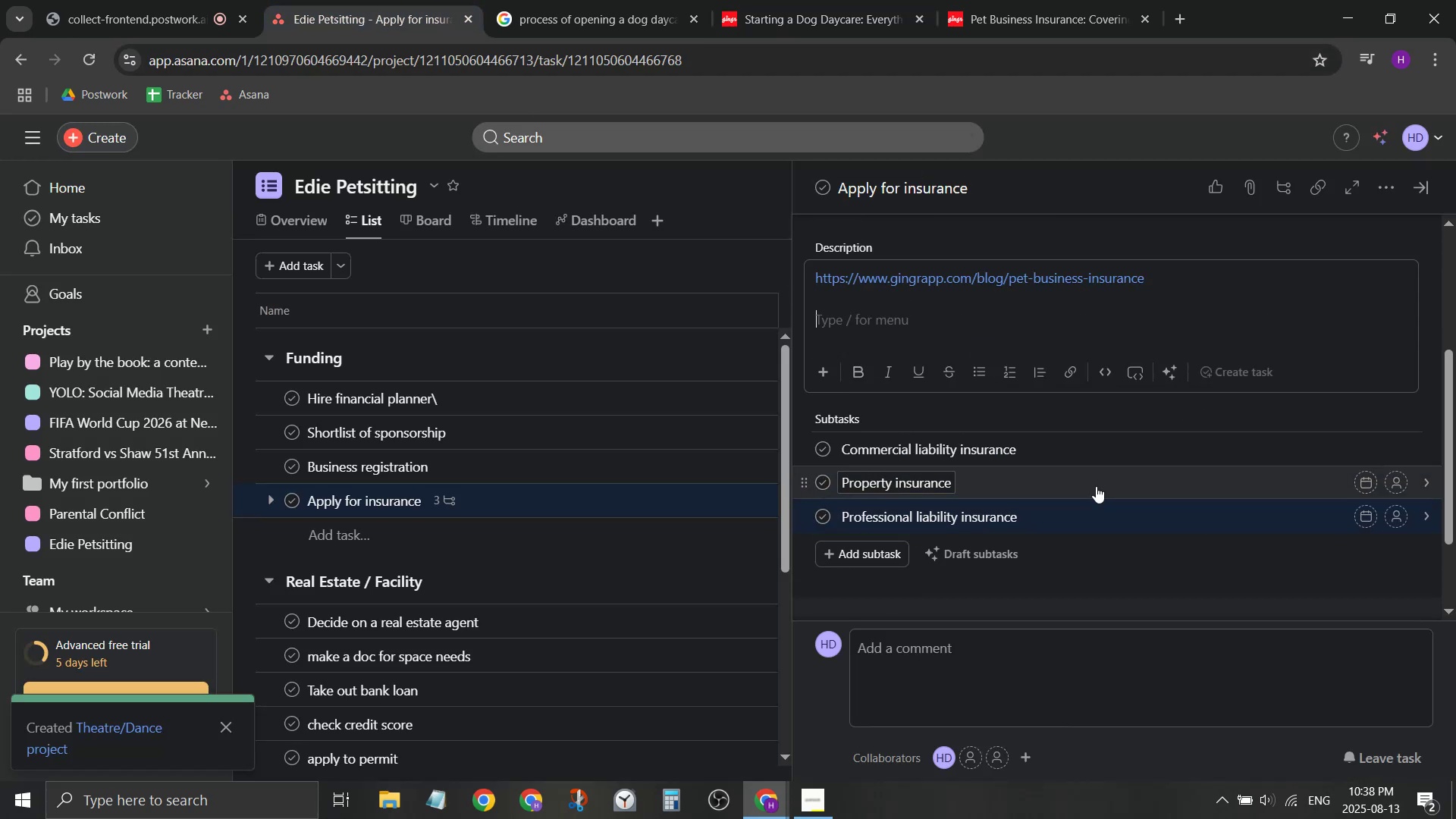 
key(Control+V)
 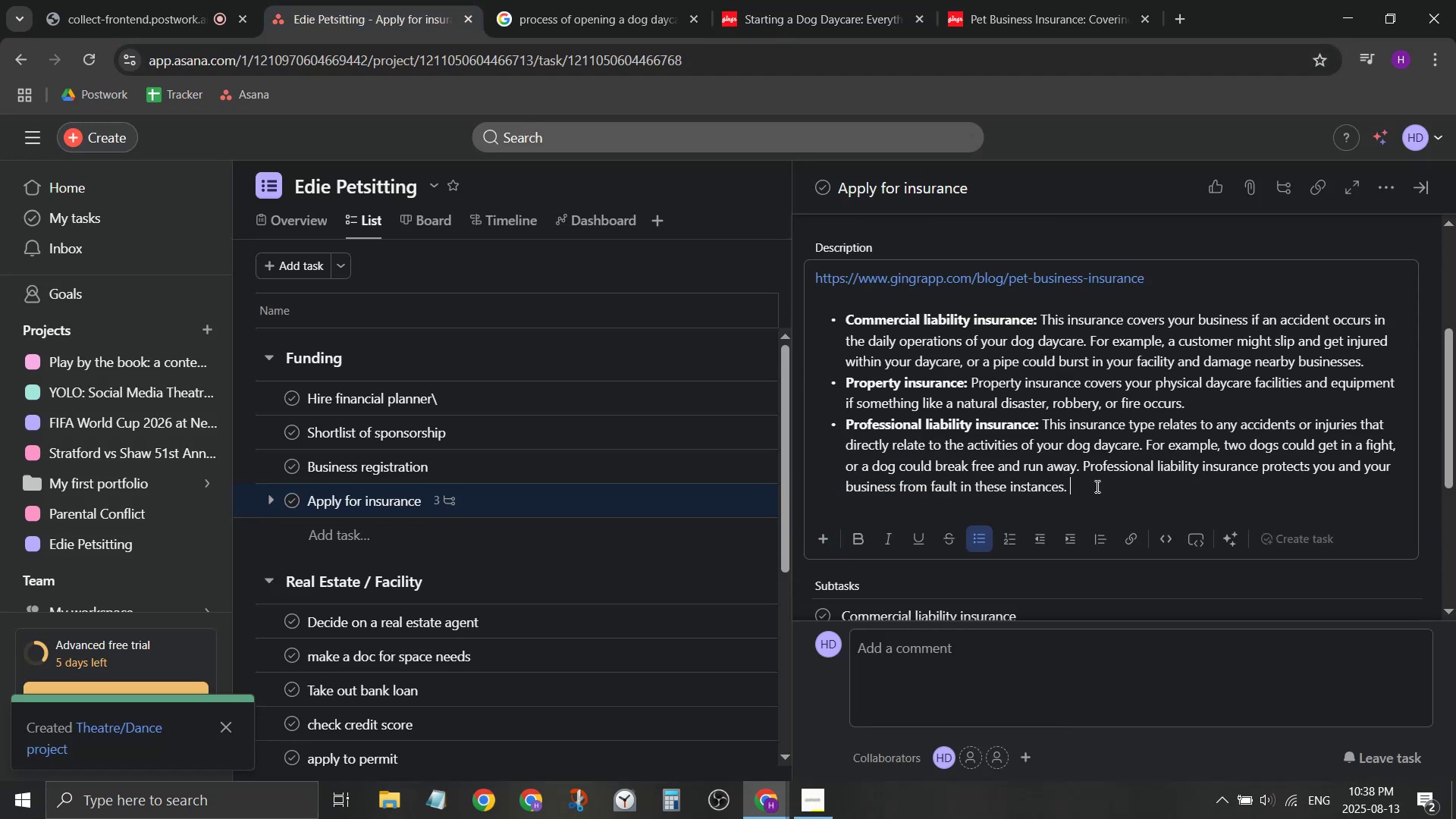 
key(Enter)
 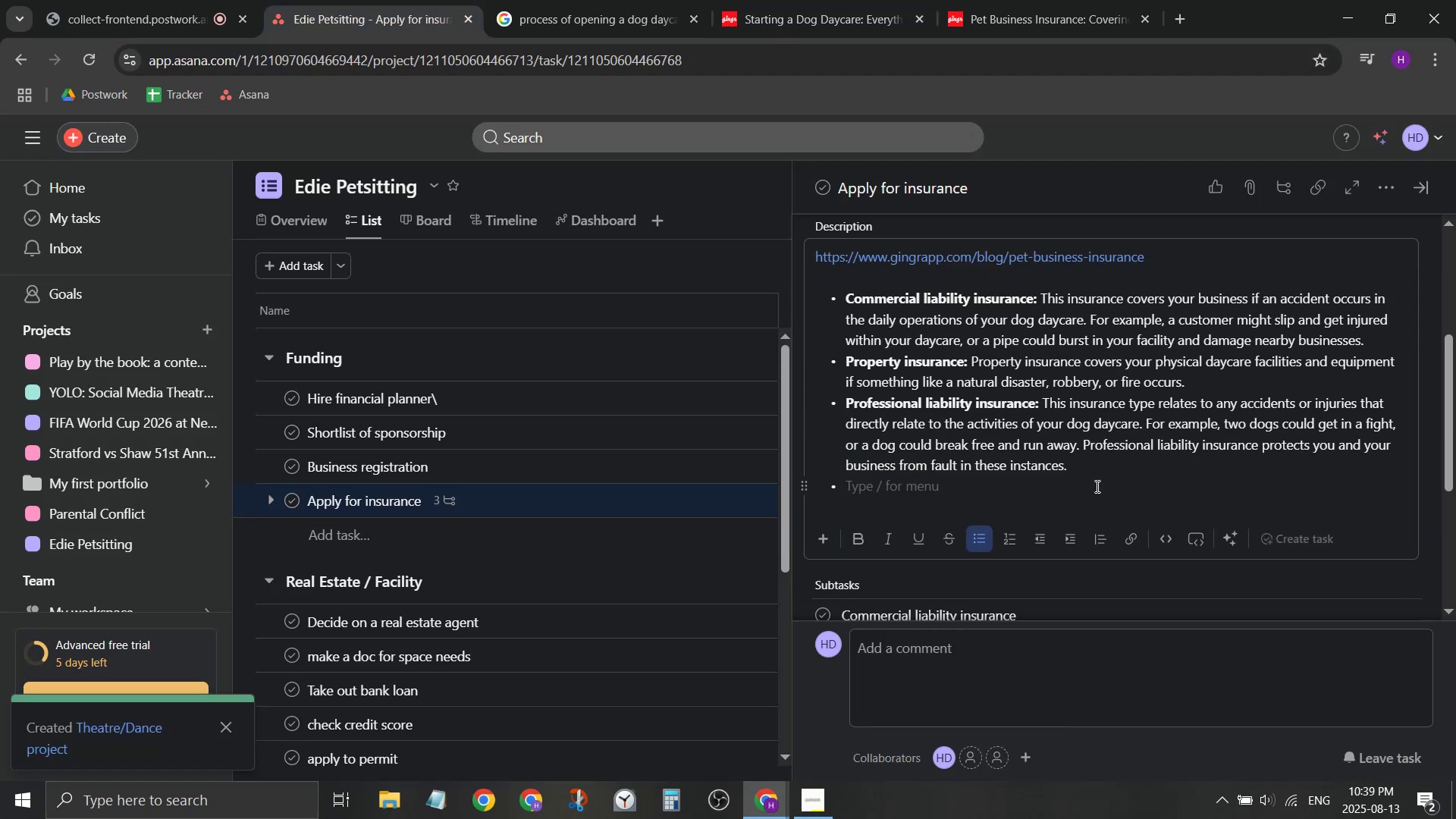 
key(Backspace)
 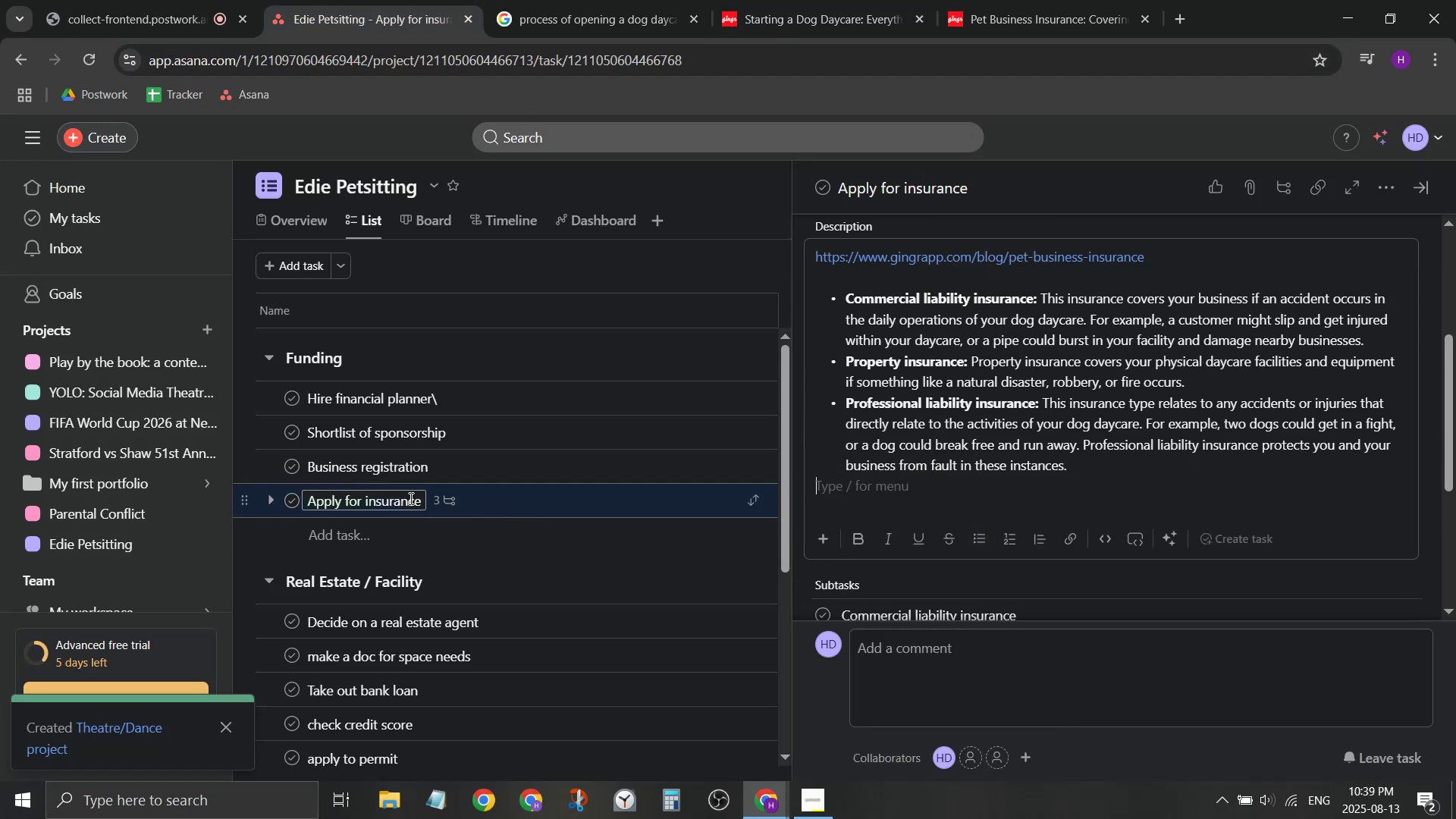 
left_click([419, 496])
 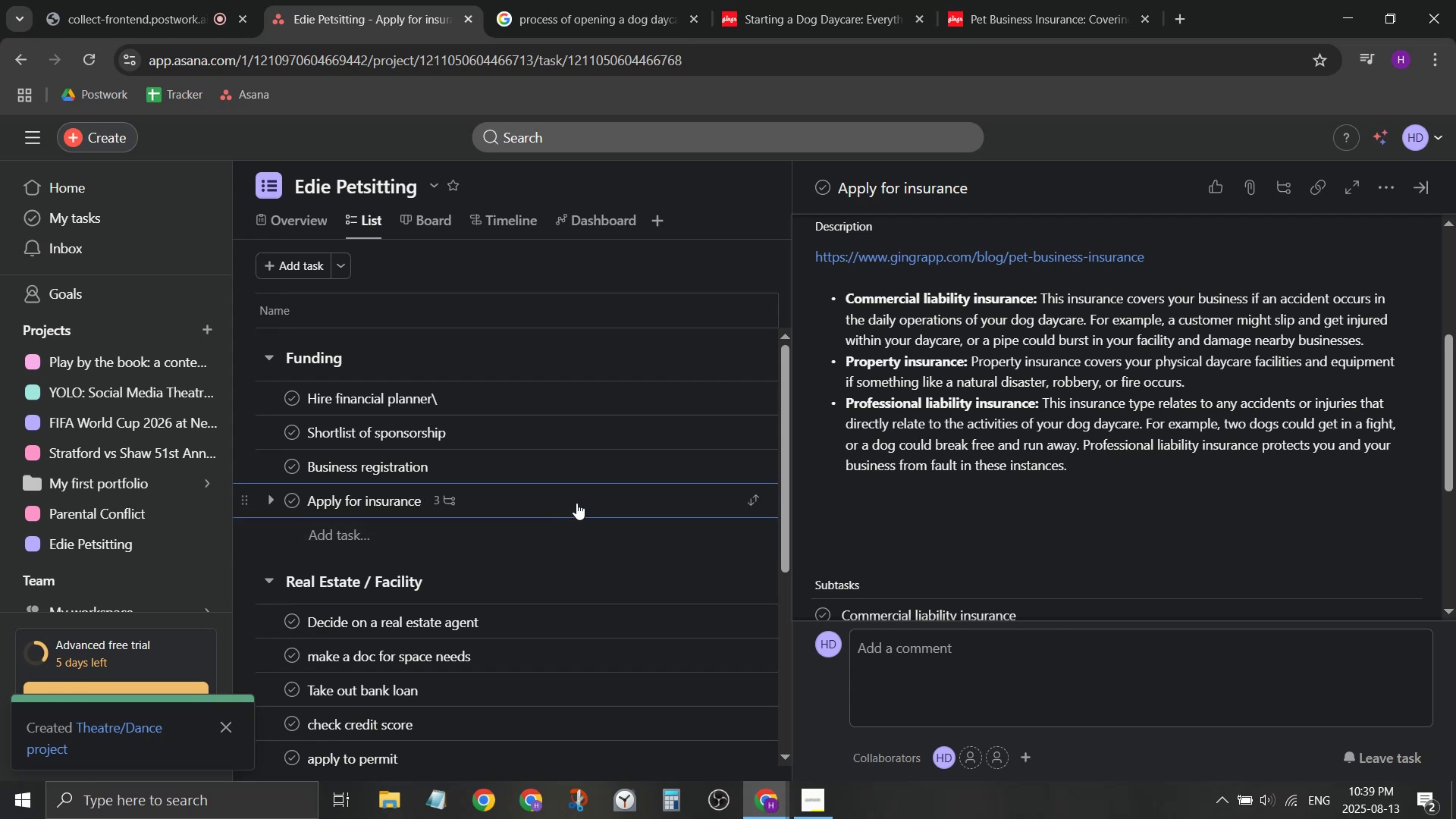 
key(S)
 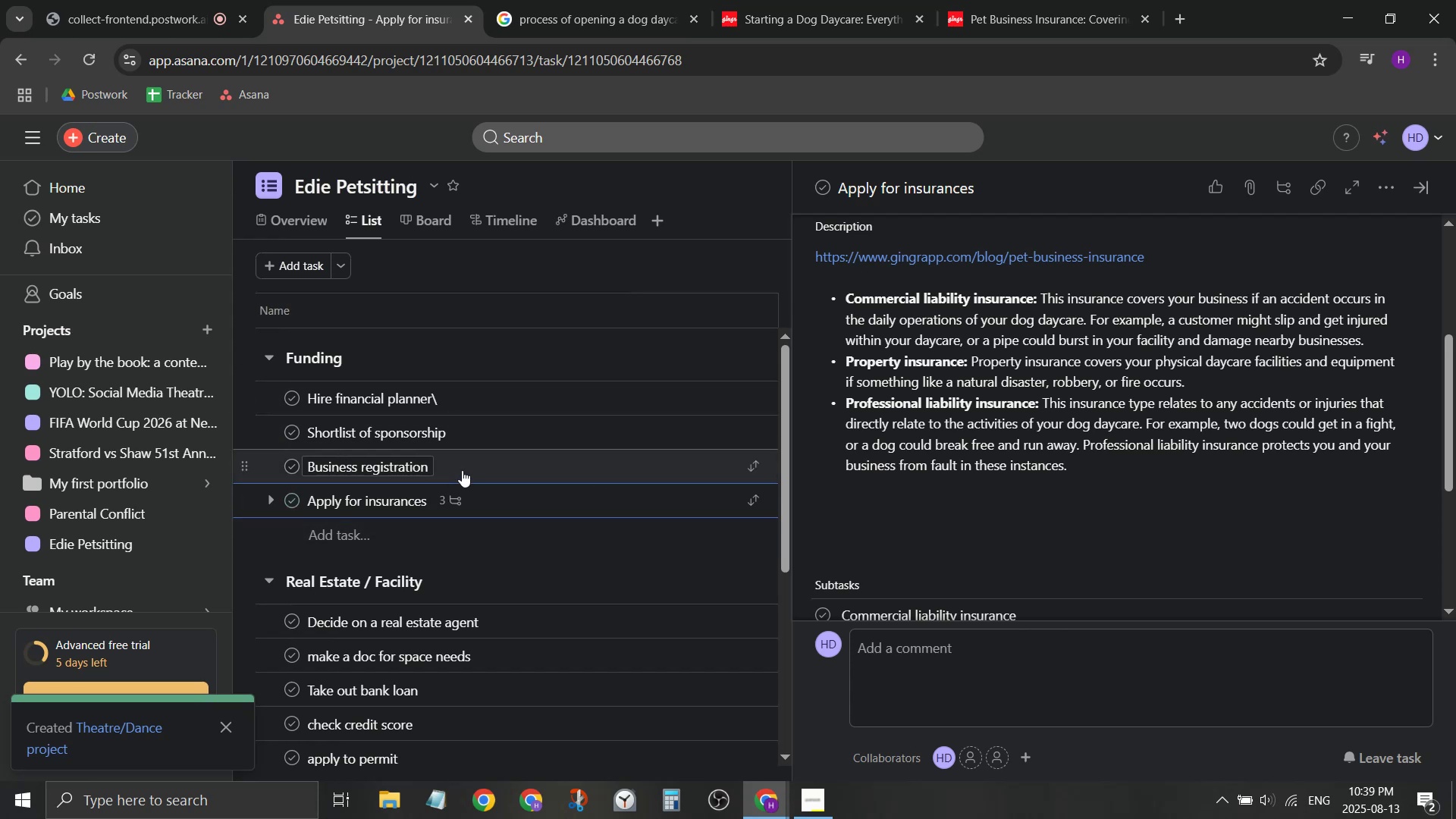 
wait(5.08)
 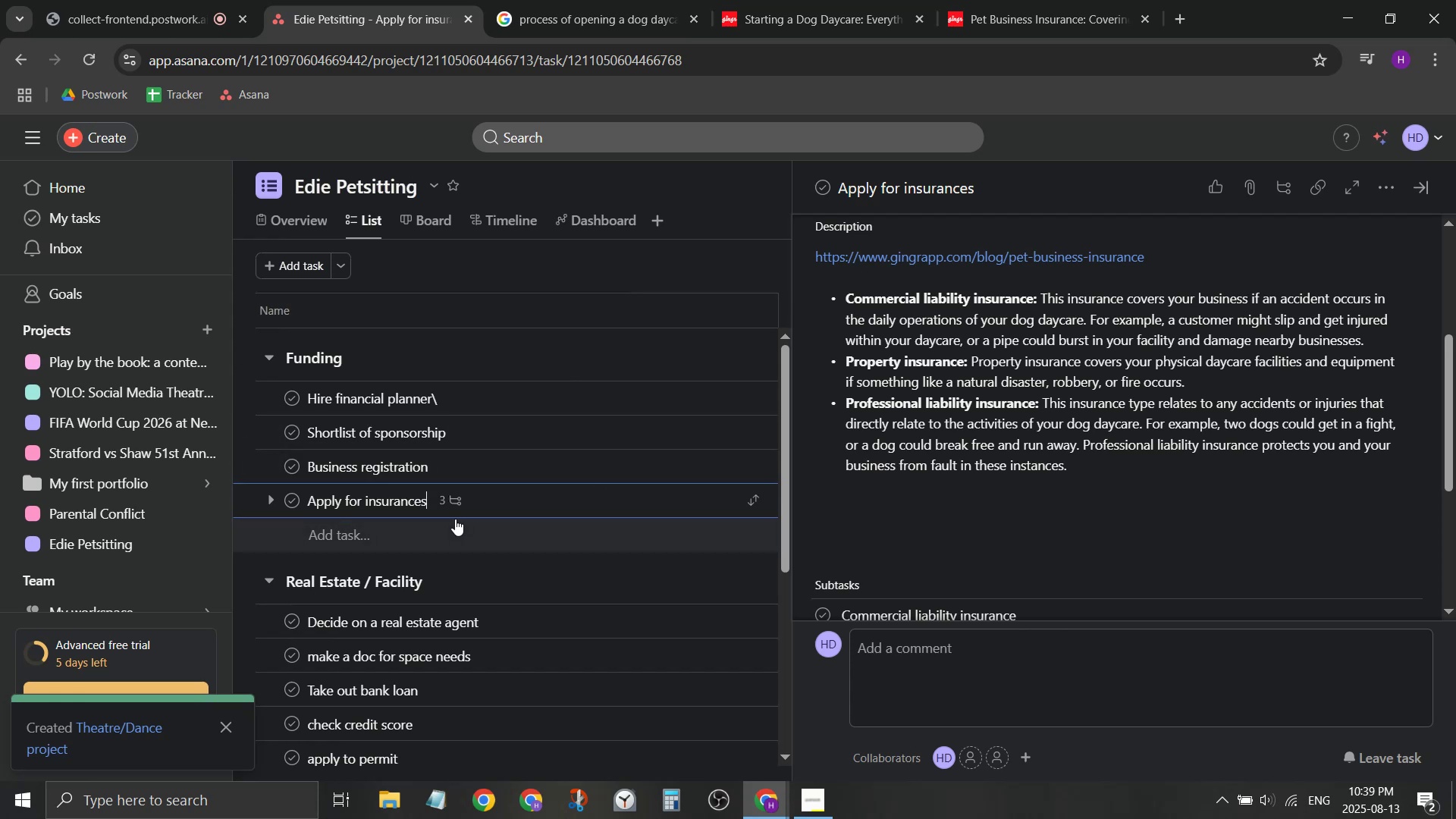 
left_click([669, 193])
 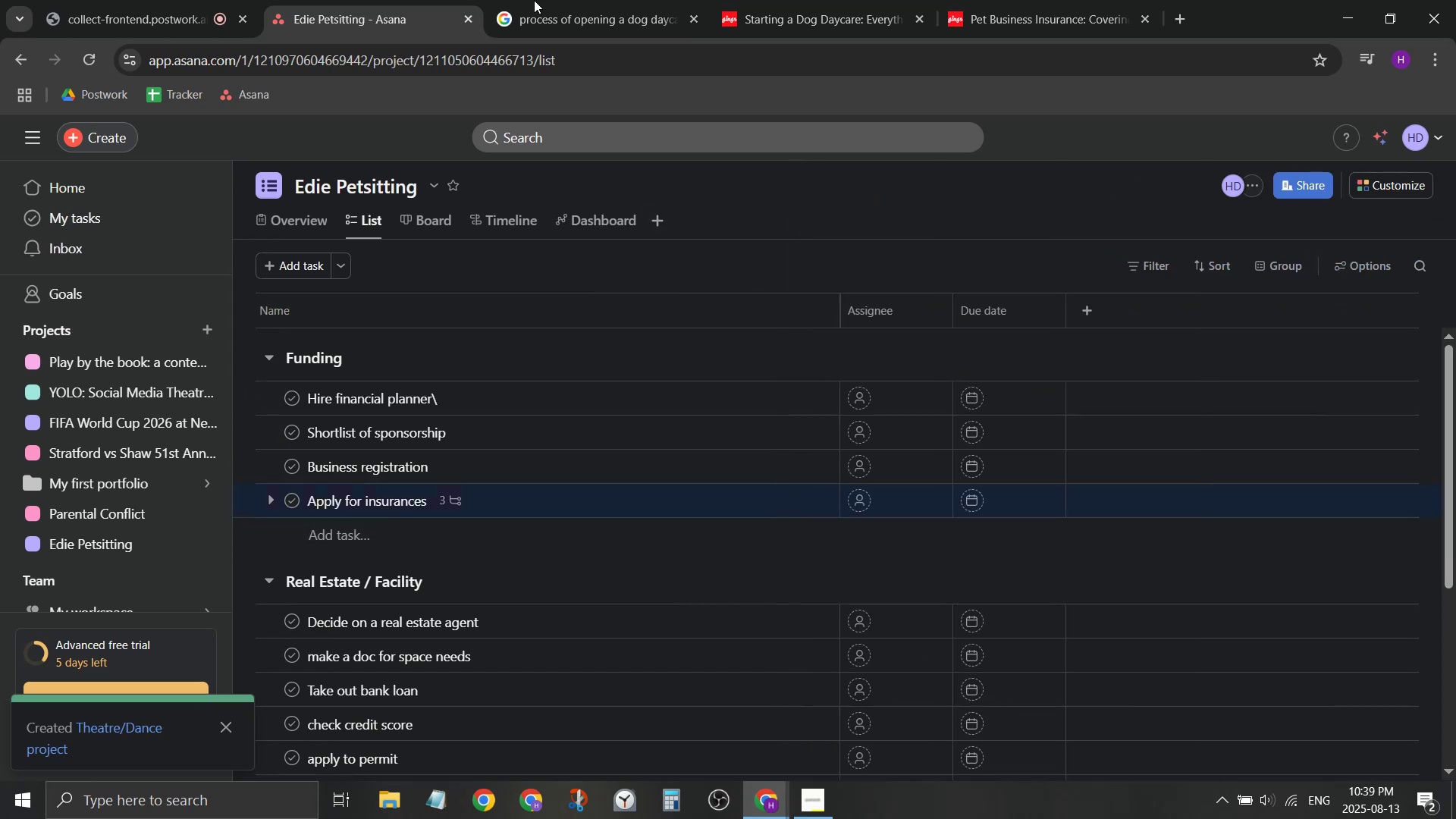 
left_click([570, 1])
 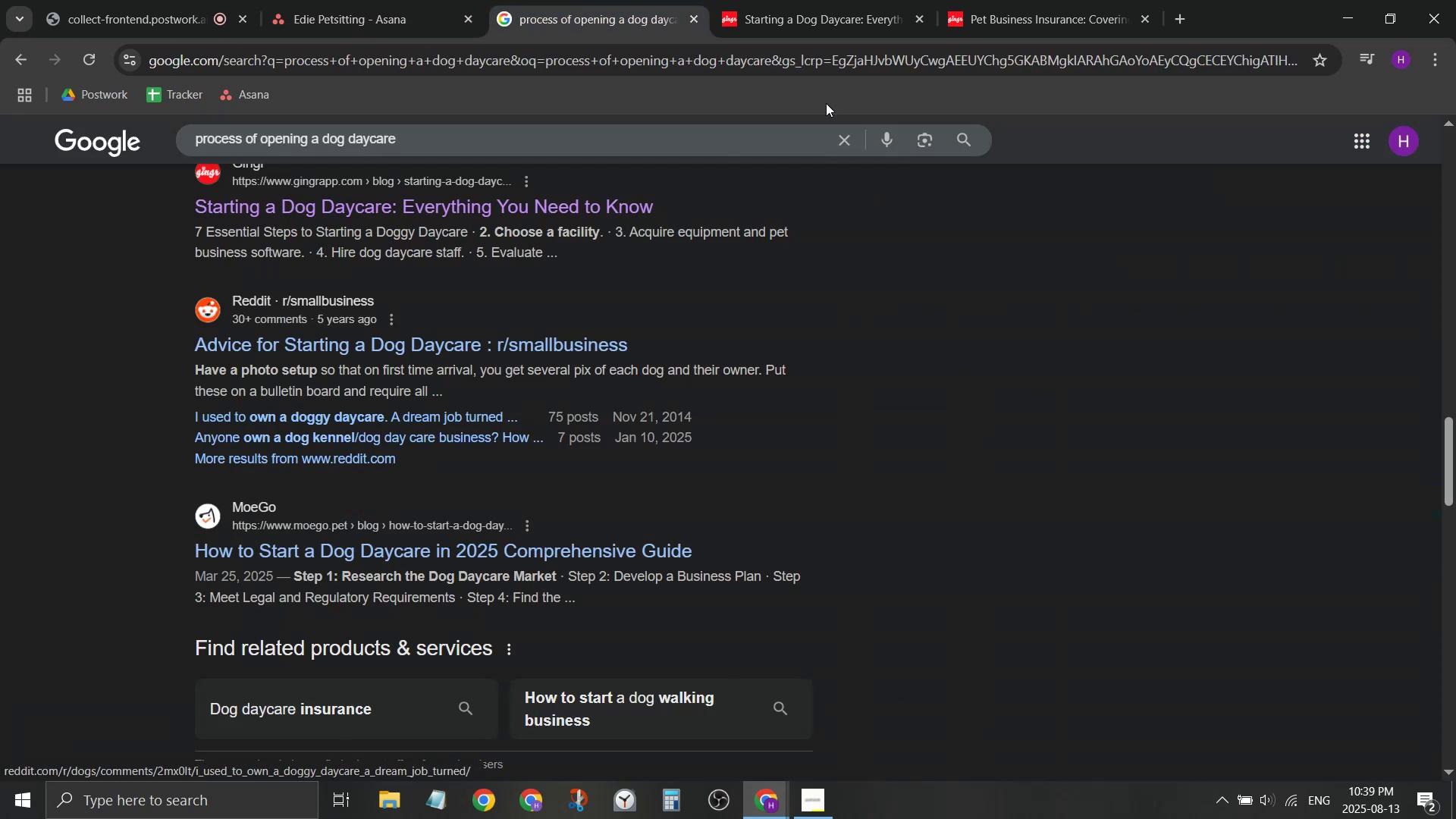 
left_click([805, 0])
 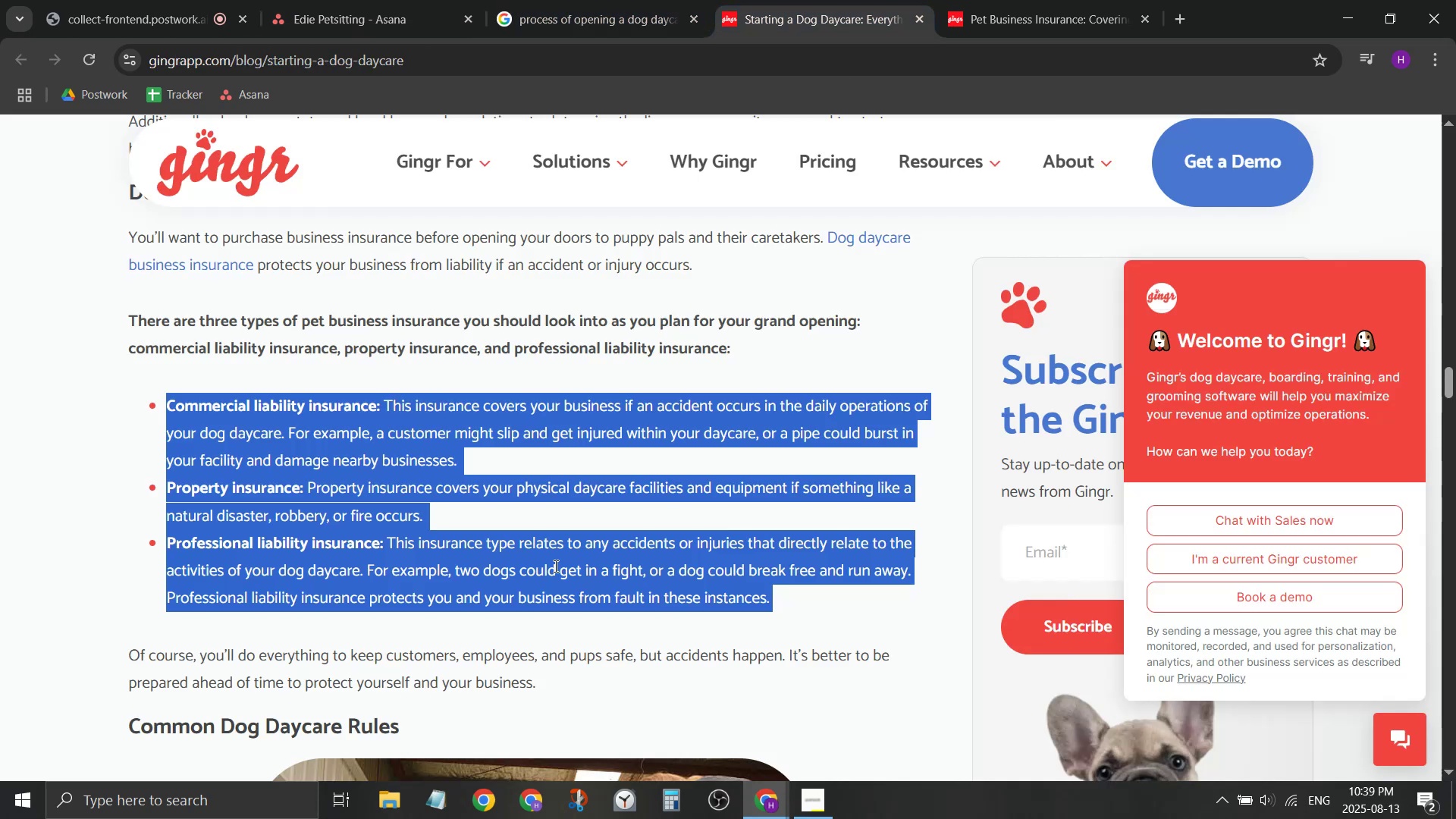 
scroll: coordinate [386, 498], scroll_direction: down, amount: 5.0
 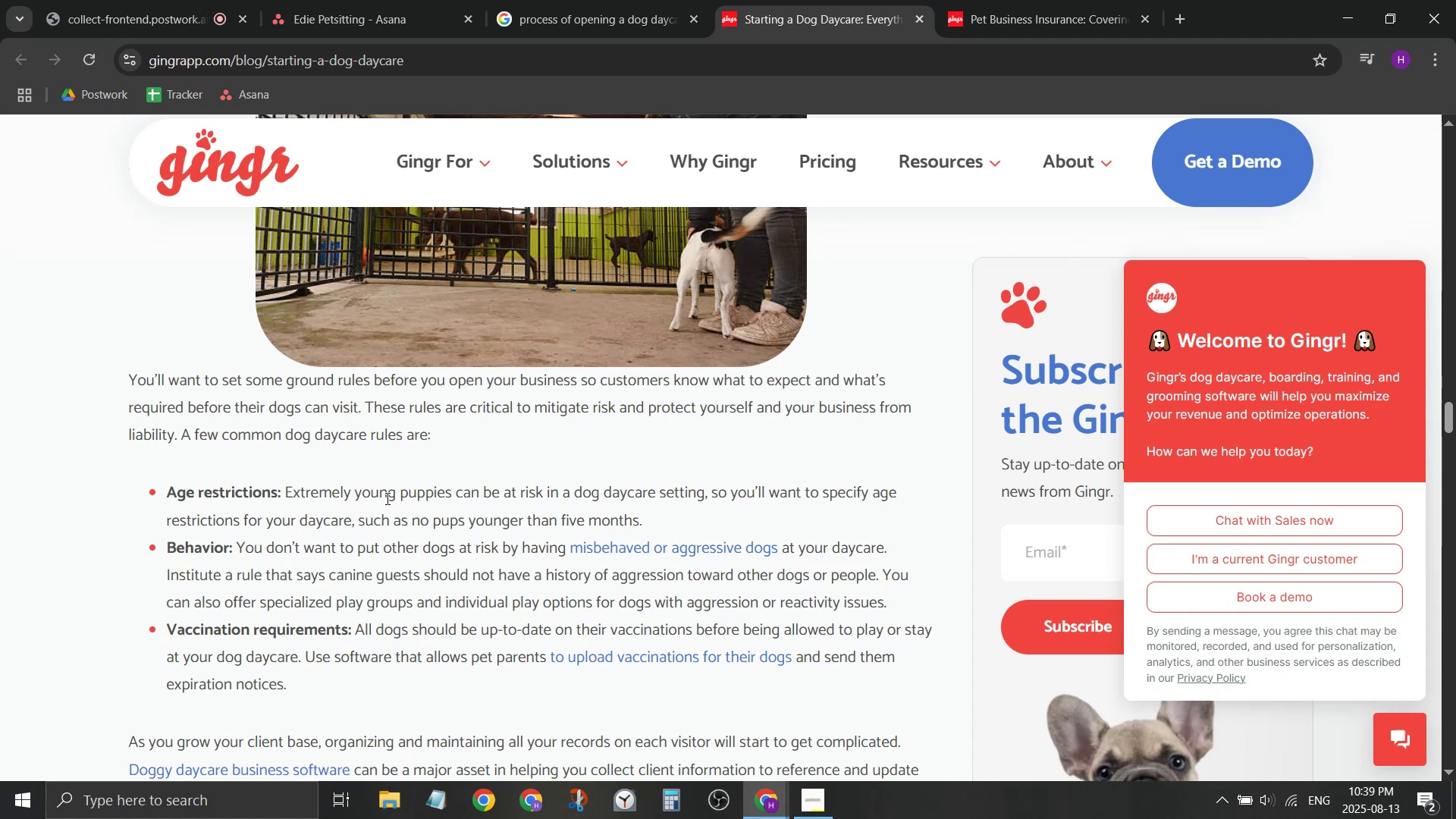 
left_click([361, 0])
 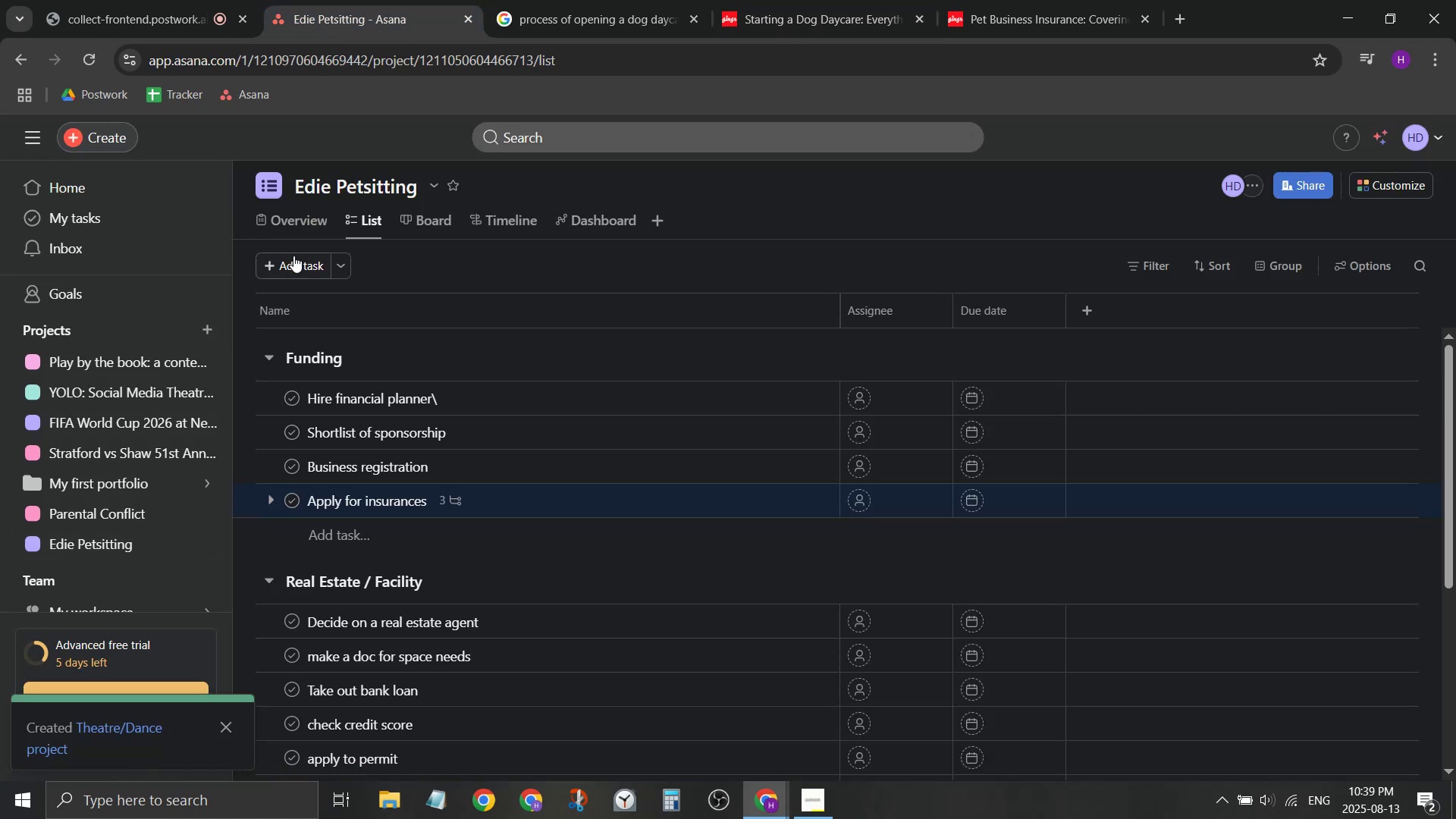 
scroll: coordinate [366, 541], scroll_direction: down, amount: 7.0
 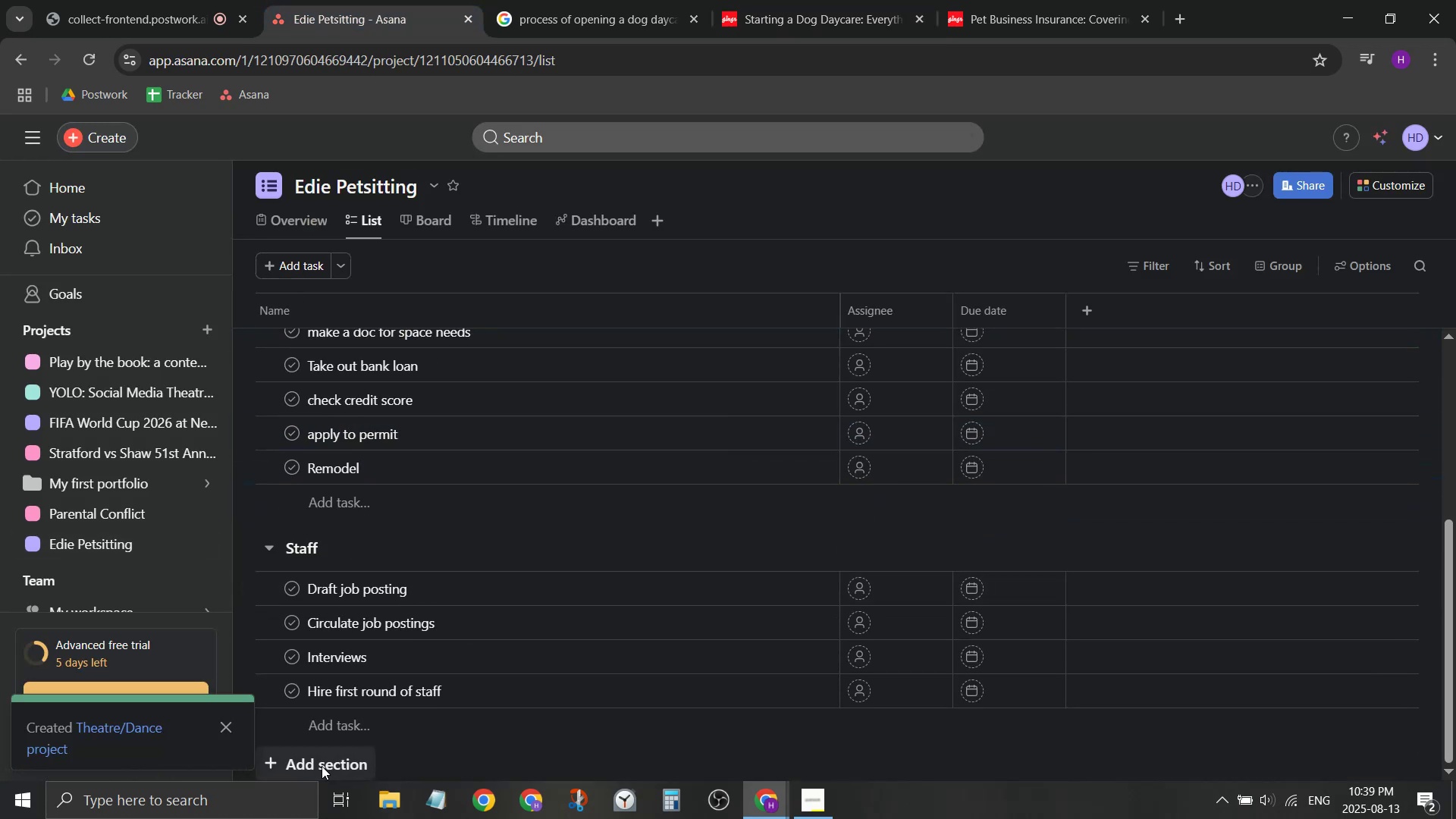 
left_click([325, 766])
 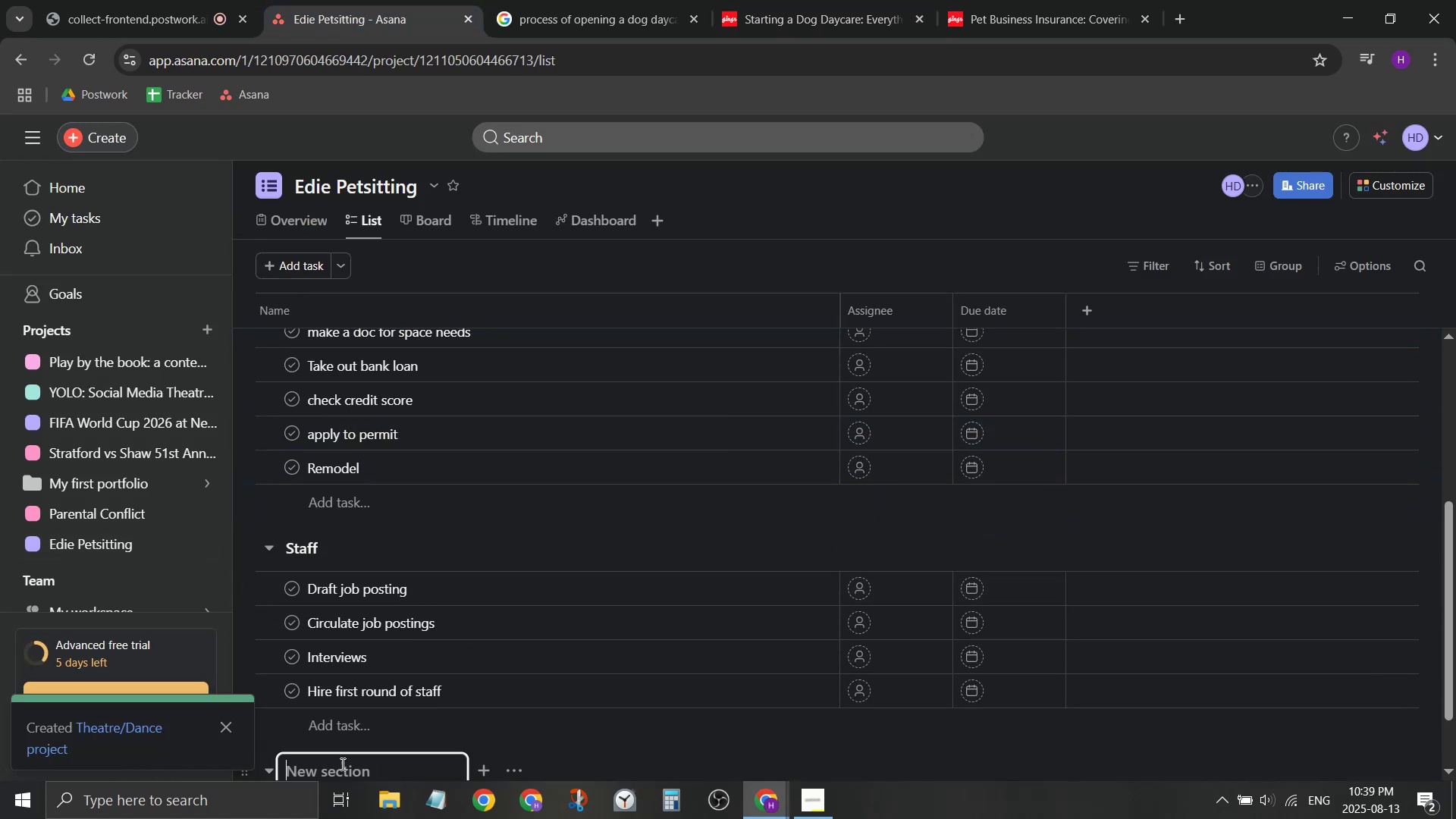 
type(Online Instr)
key(Backspace)
key(Backspace)
key(Backspace)
type(rs)
key(Backspace)
key(Backspace)
 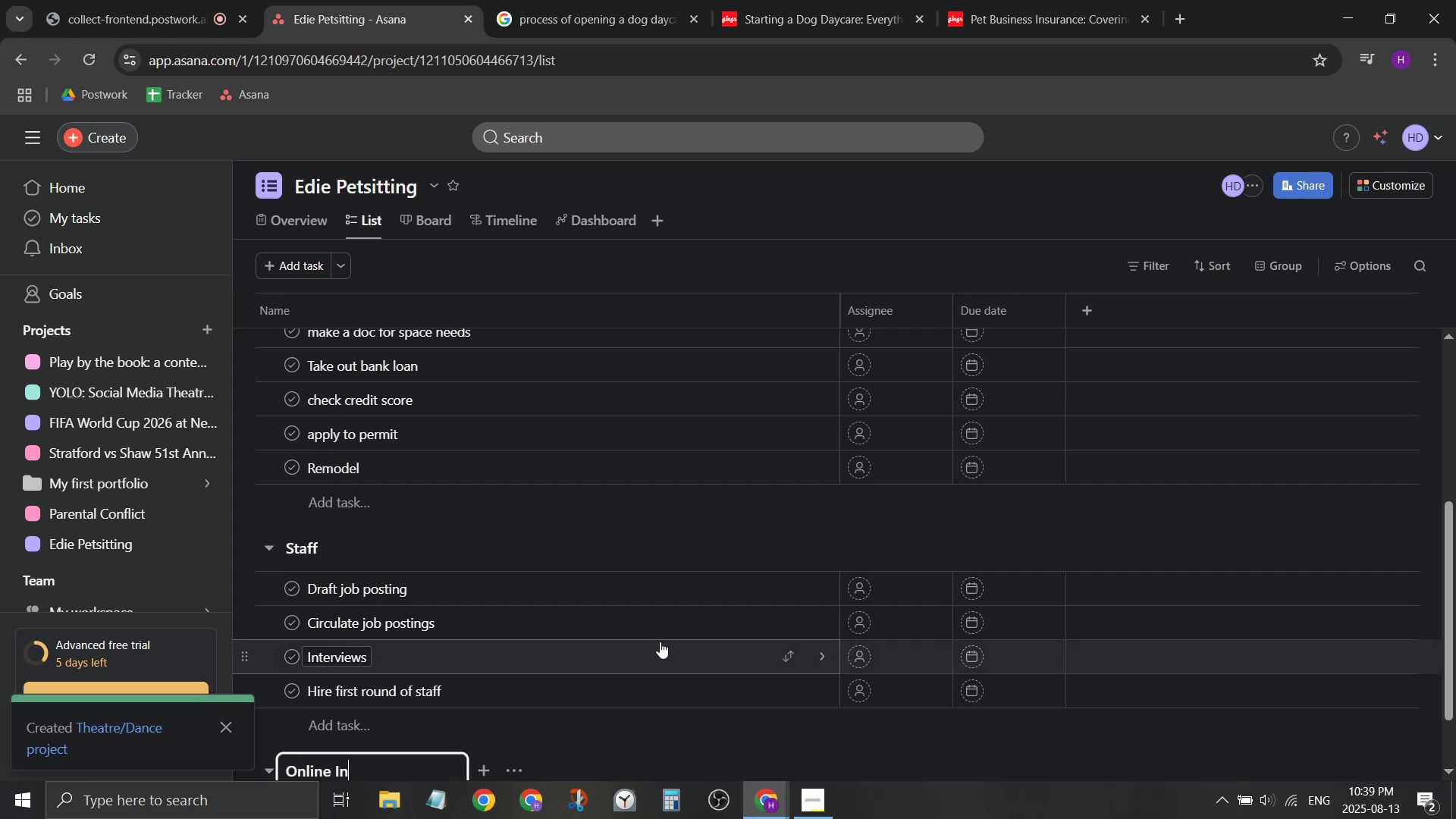 
hold_key(key=Backspace, duration=0.84)
 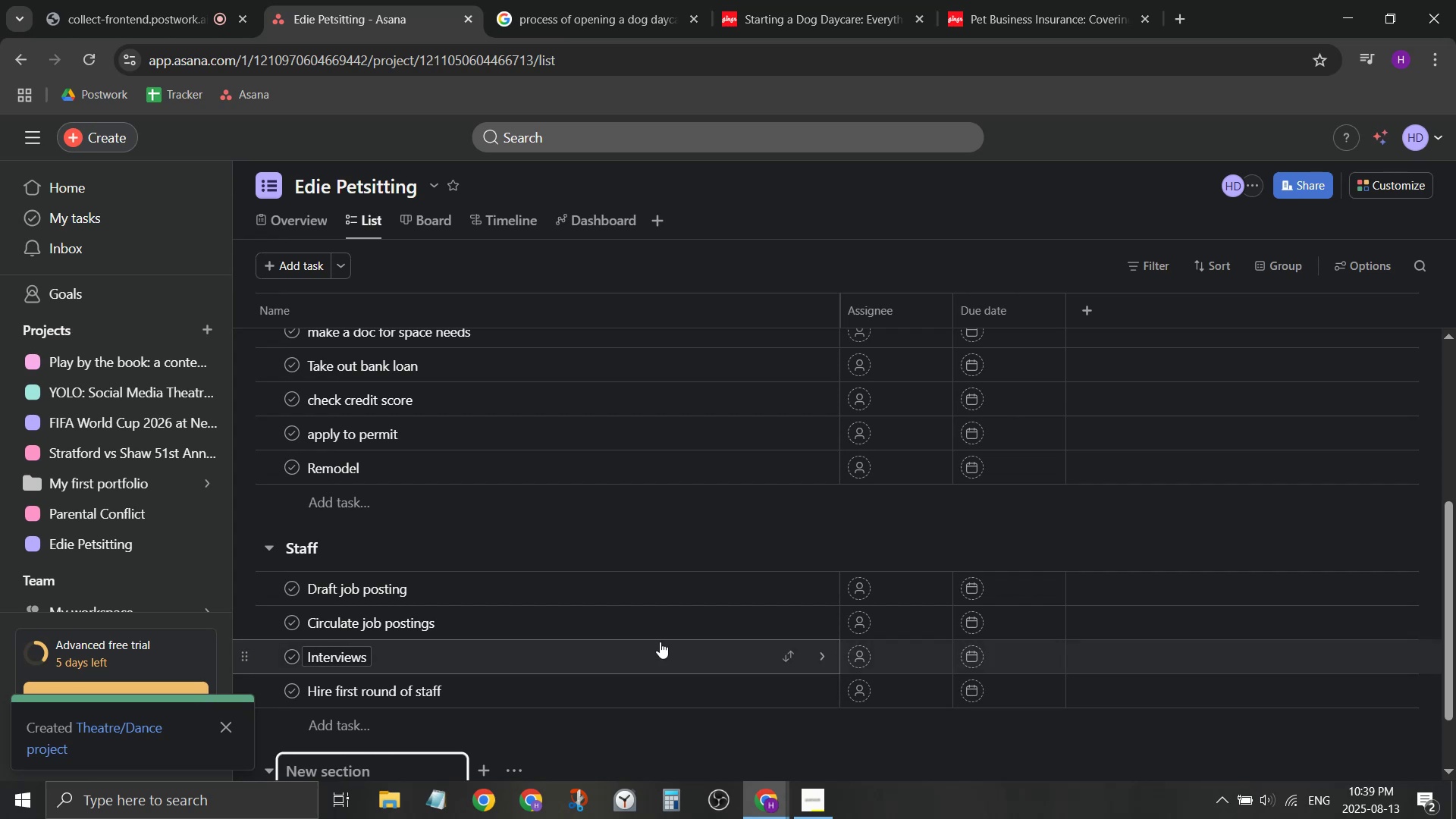 
type(B)
key(Backspace)
type(Backend ins)
 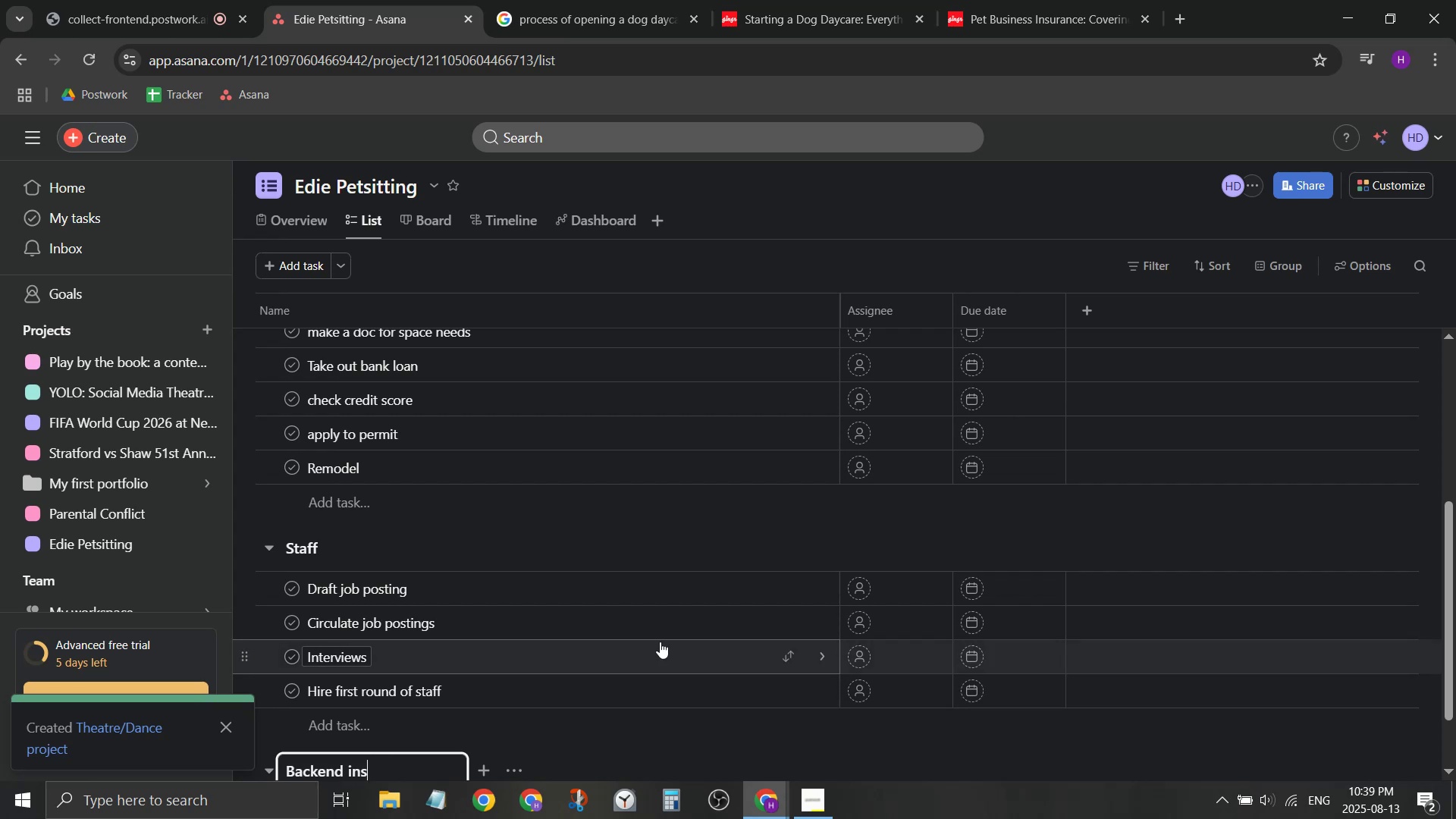 
hold_key(key=Backspace, duration=0.86)
 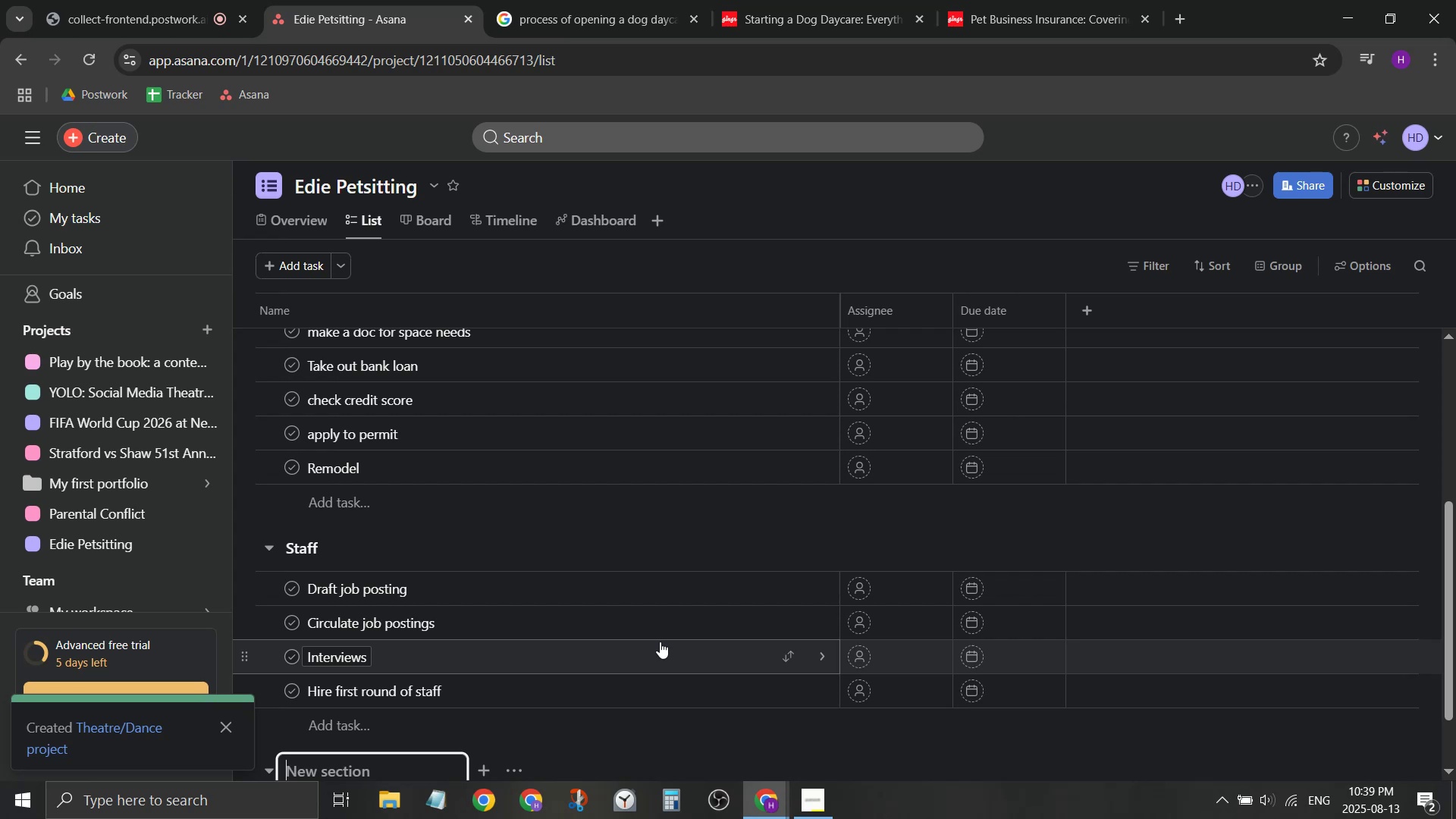 
type(Operation infrastructure)
 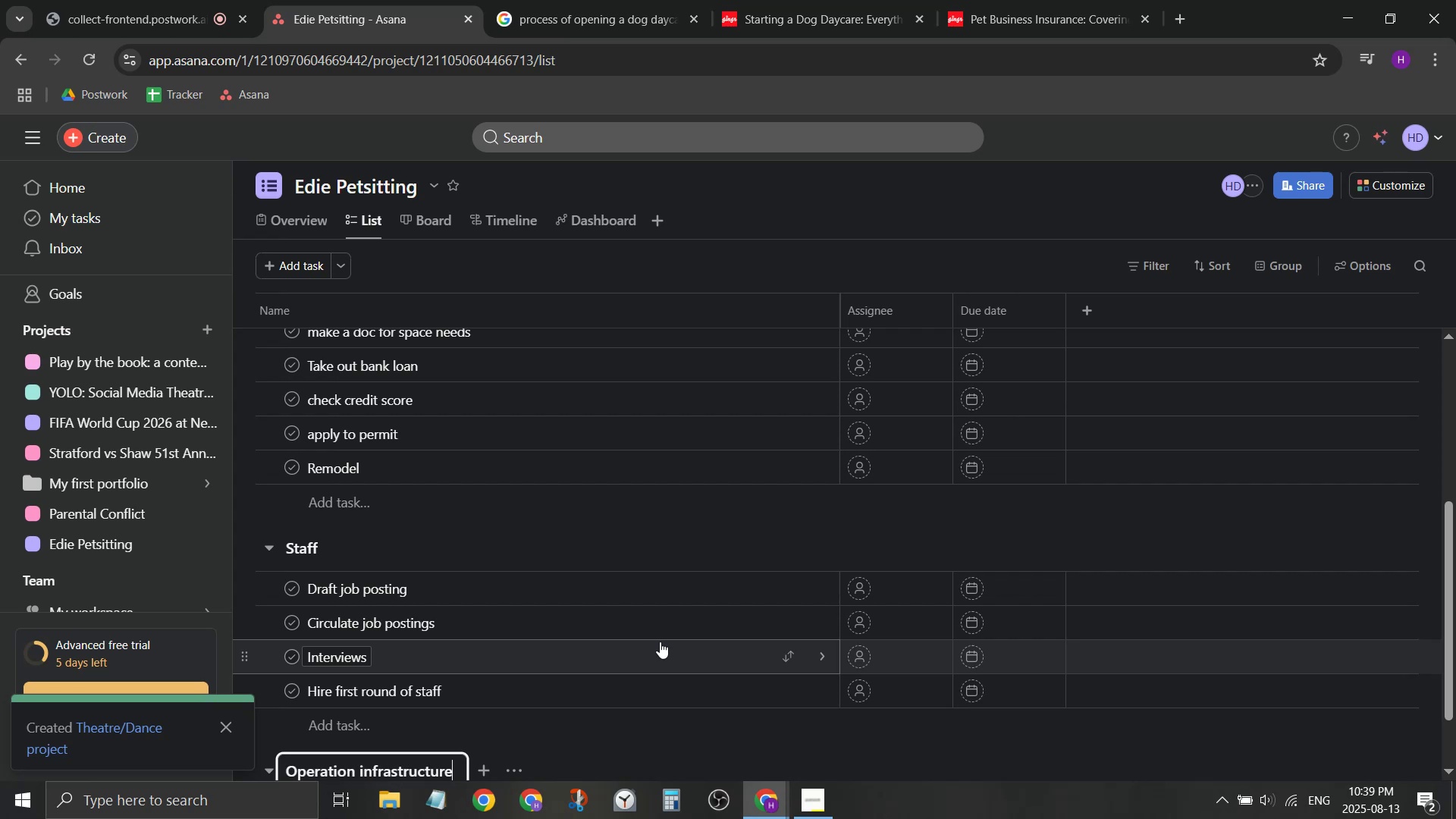 
key(Enter)
 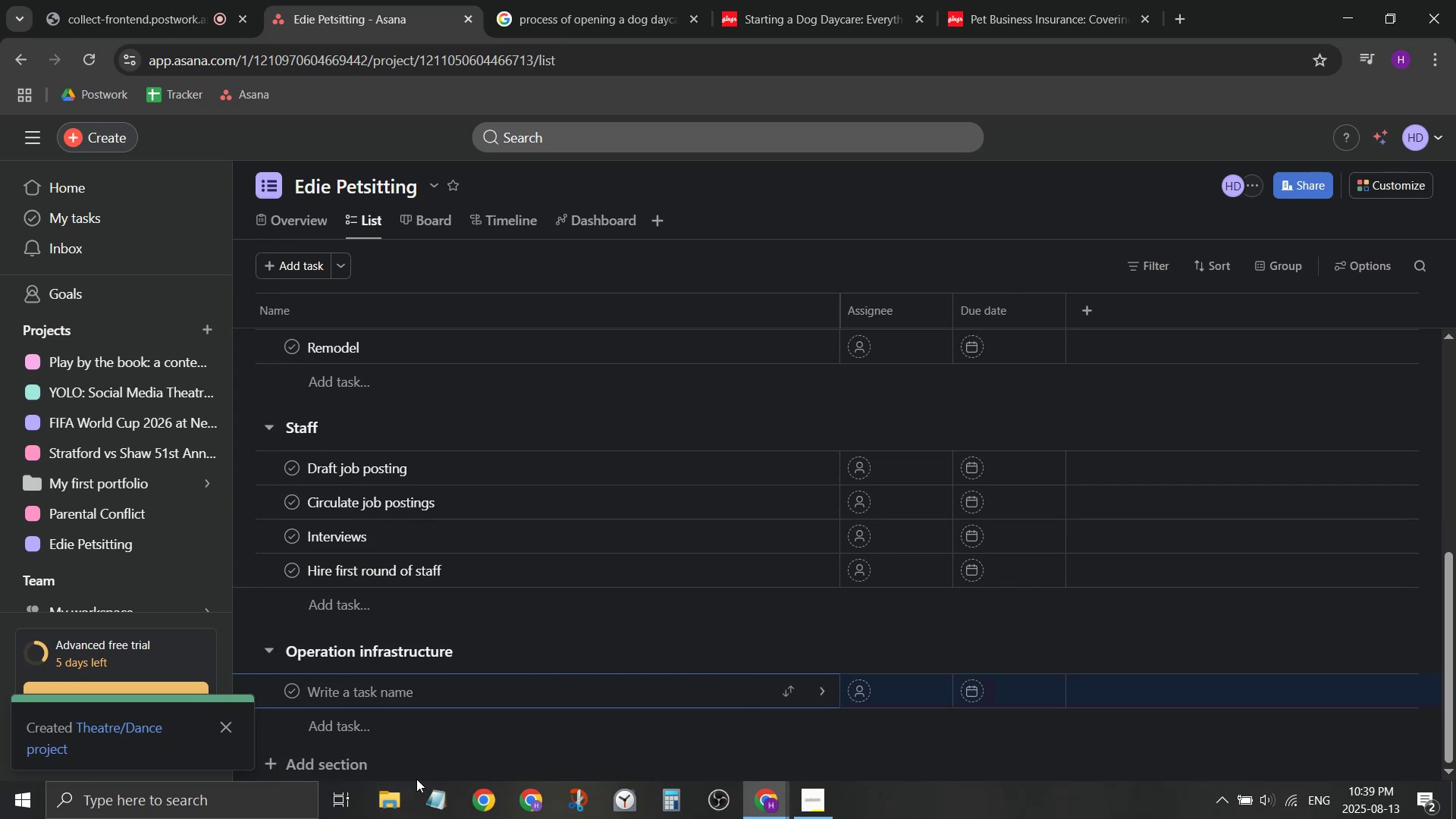 
left_click([347, 752])
 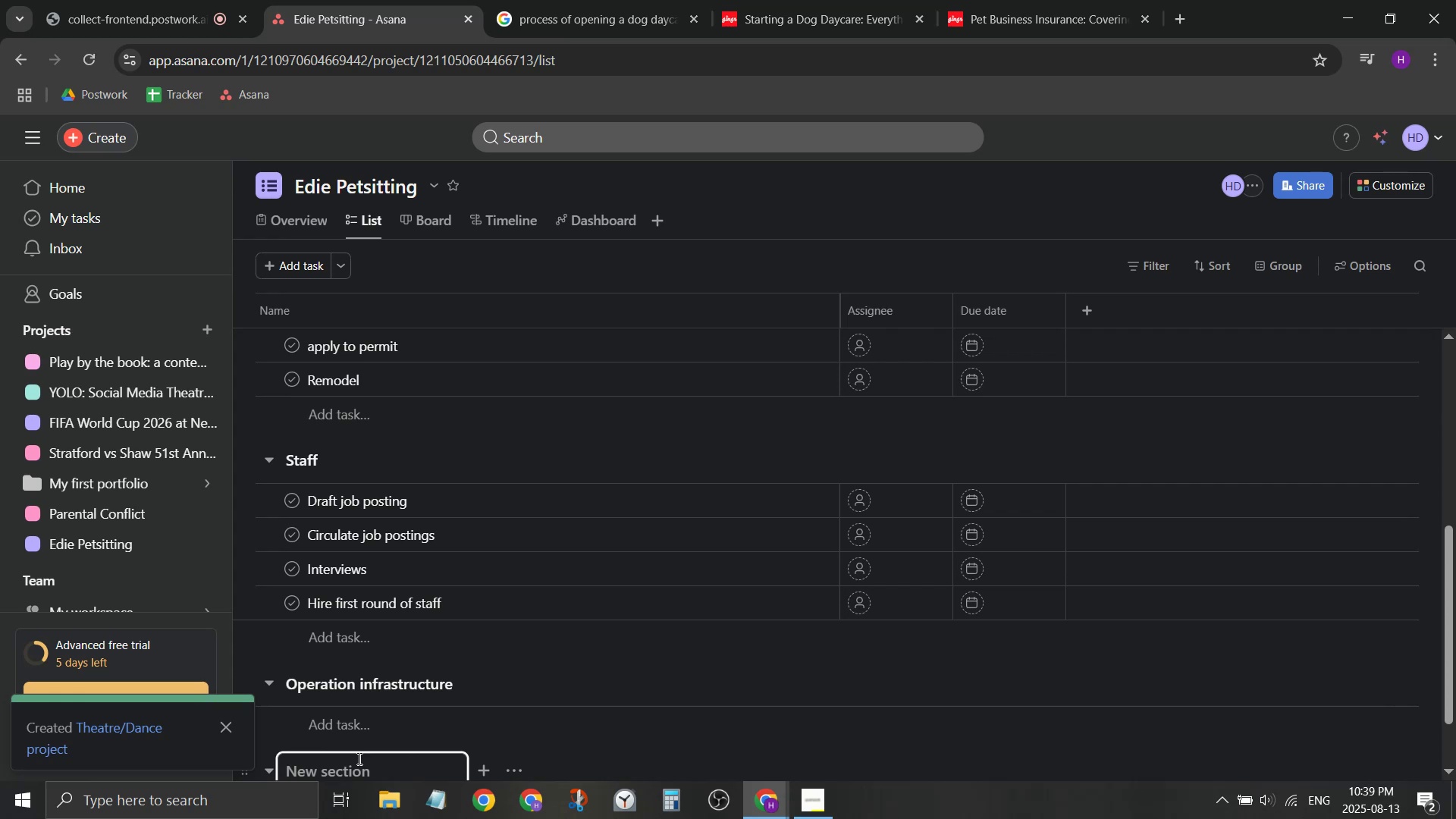 
type(Client facing infrastrc)
key(Backspace)
type(ucture)
 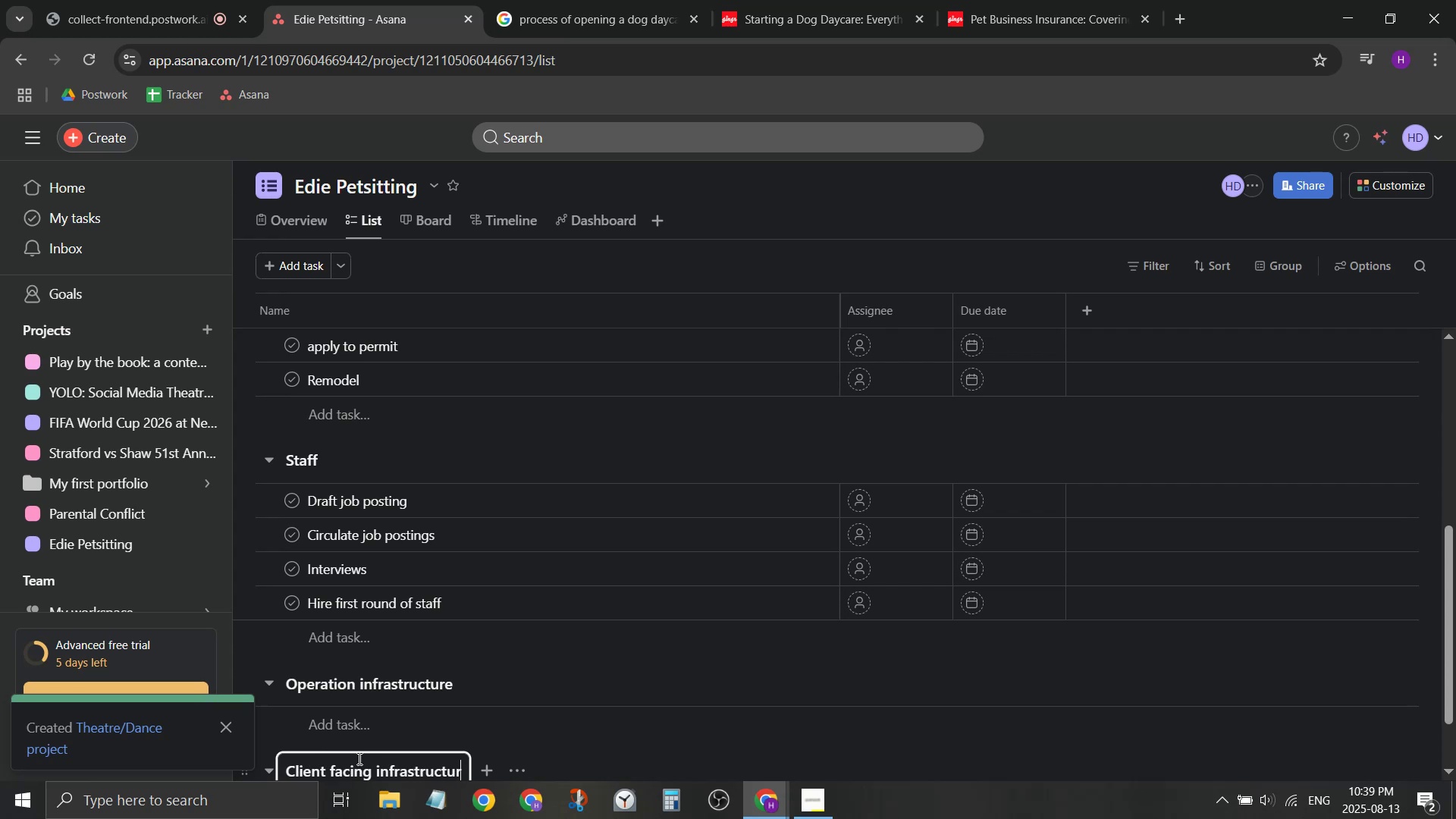 
key(Enter)
 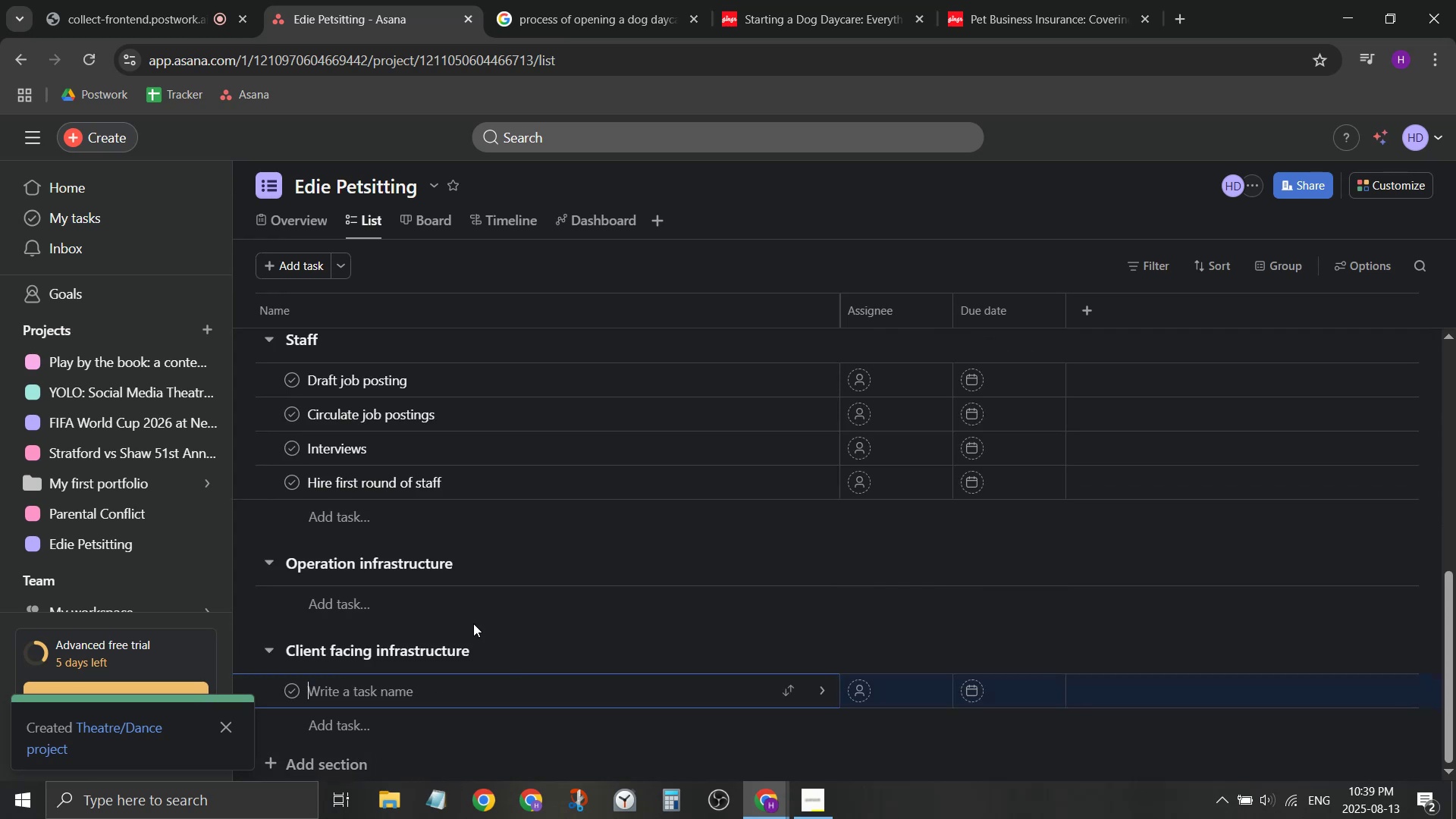 
left_click([470, 613])
 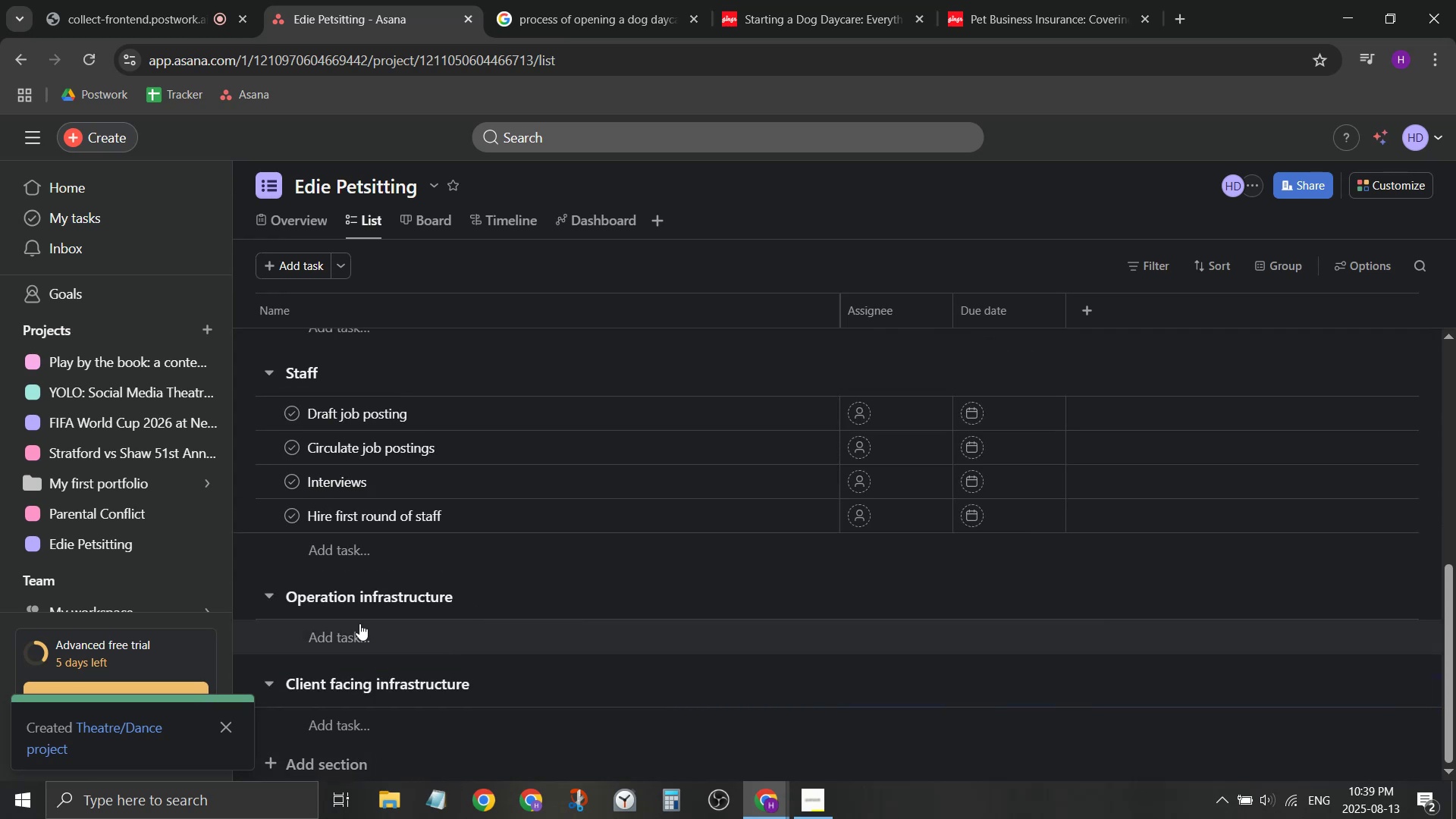 
left_click([356, 620])
 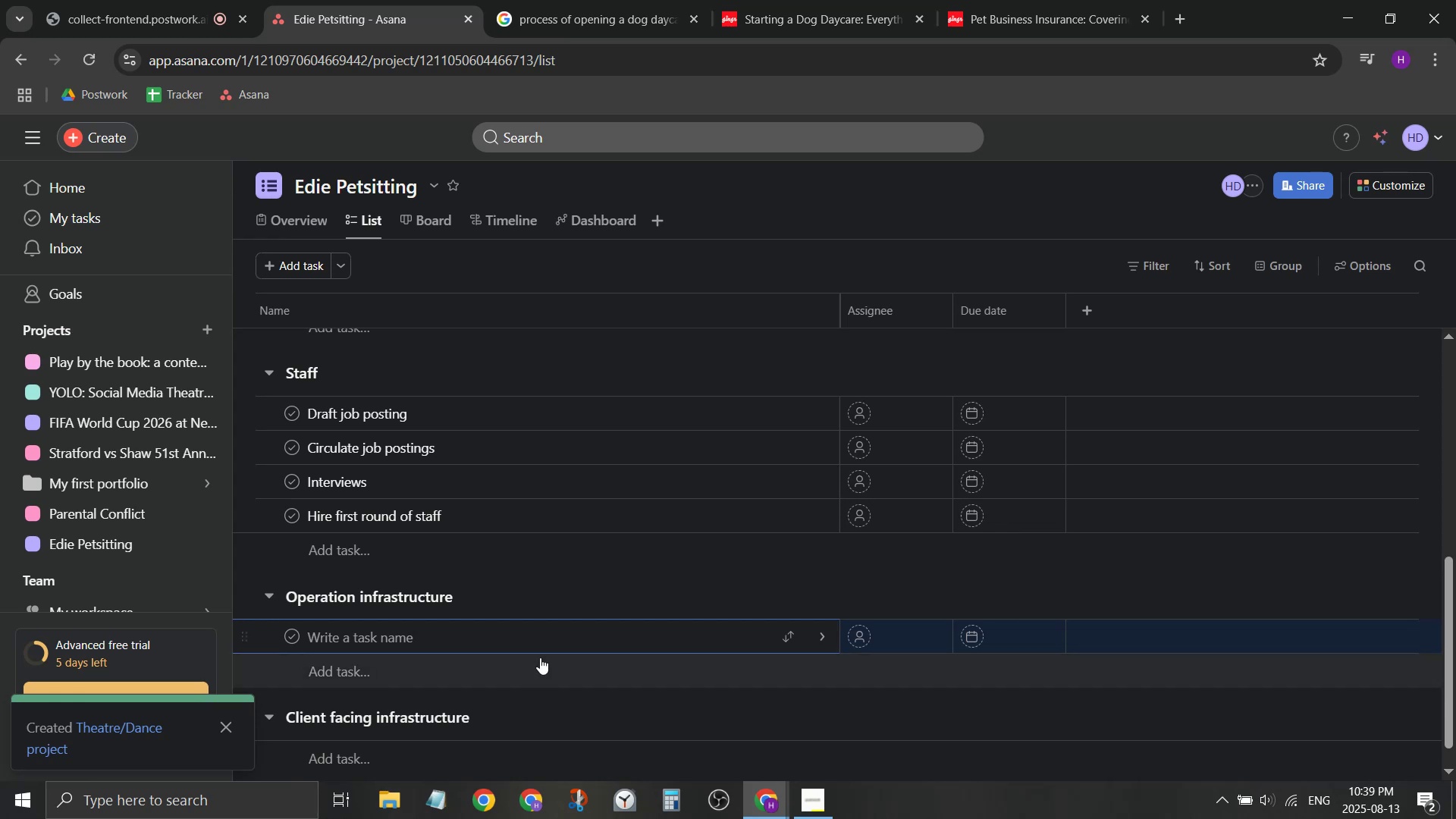 
type(Apply to a )
key(Backspace)
key(Backspace)
key(Backspace)
key(Backspace)
key(Backspace)
key(Backspace)
key(Backspace)
key(Backspace)
key(Backspace)
key(Backspace)
key(Backspace)
type(Pay)
key(Backspace)
key(Backspace)
key(Backspace)
type(Re)
key(Backspace)
key(Backspace)
type(Sign up for payurol=)
key(Backspace)
key(Backspace)
key(Backspace)
key(Backspace)
key(Backspace)
type(roll software)
 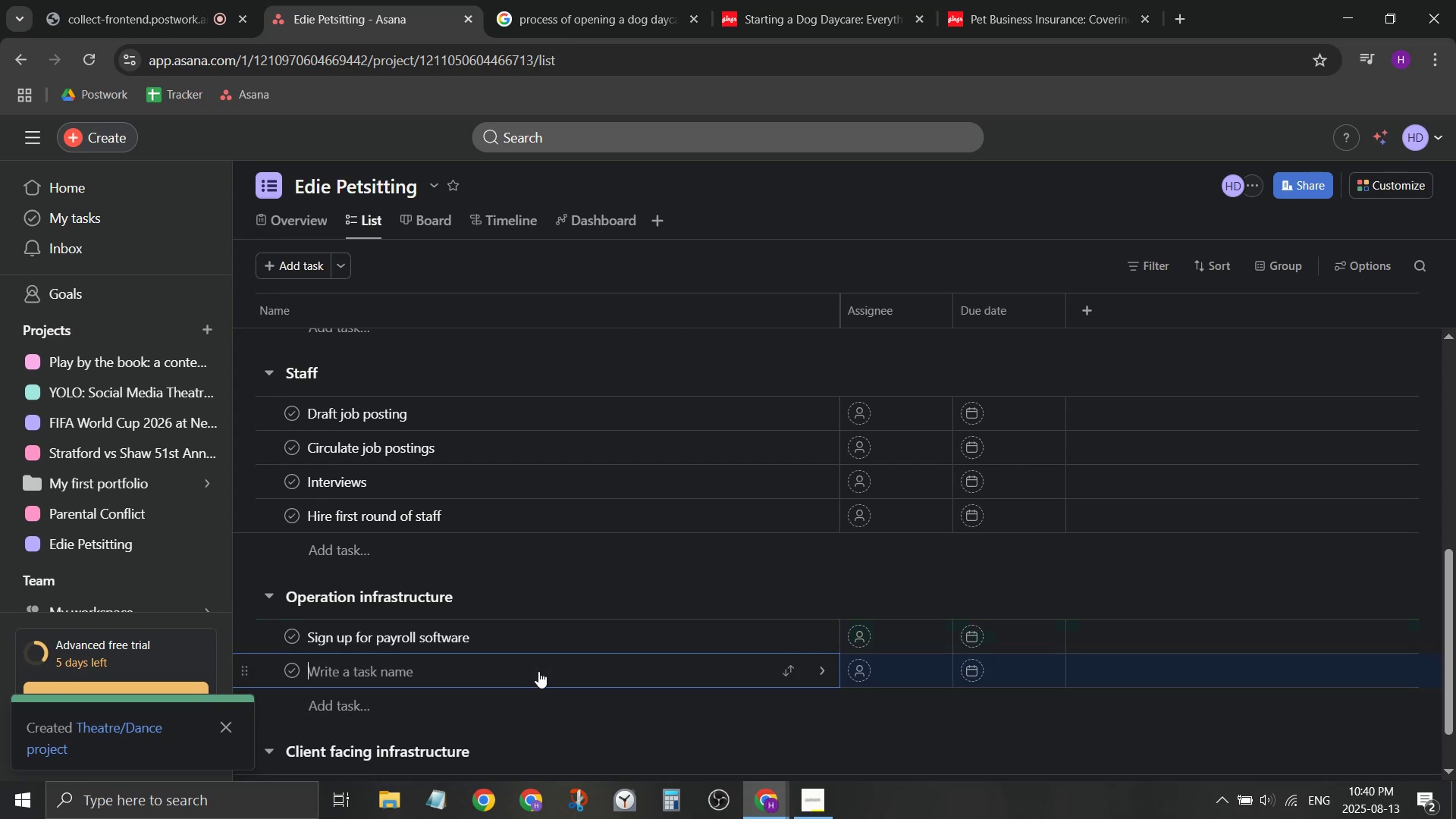 
 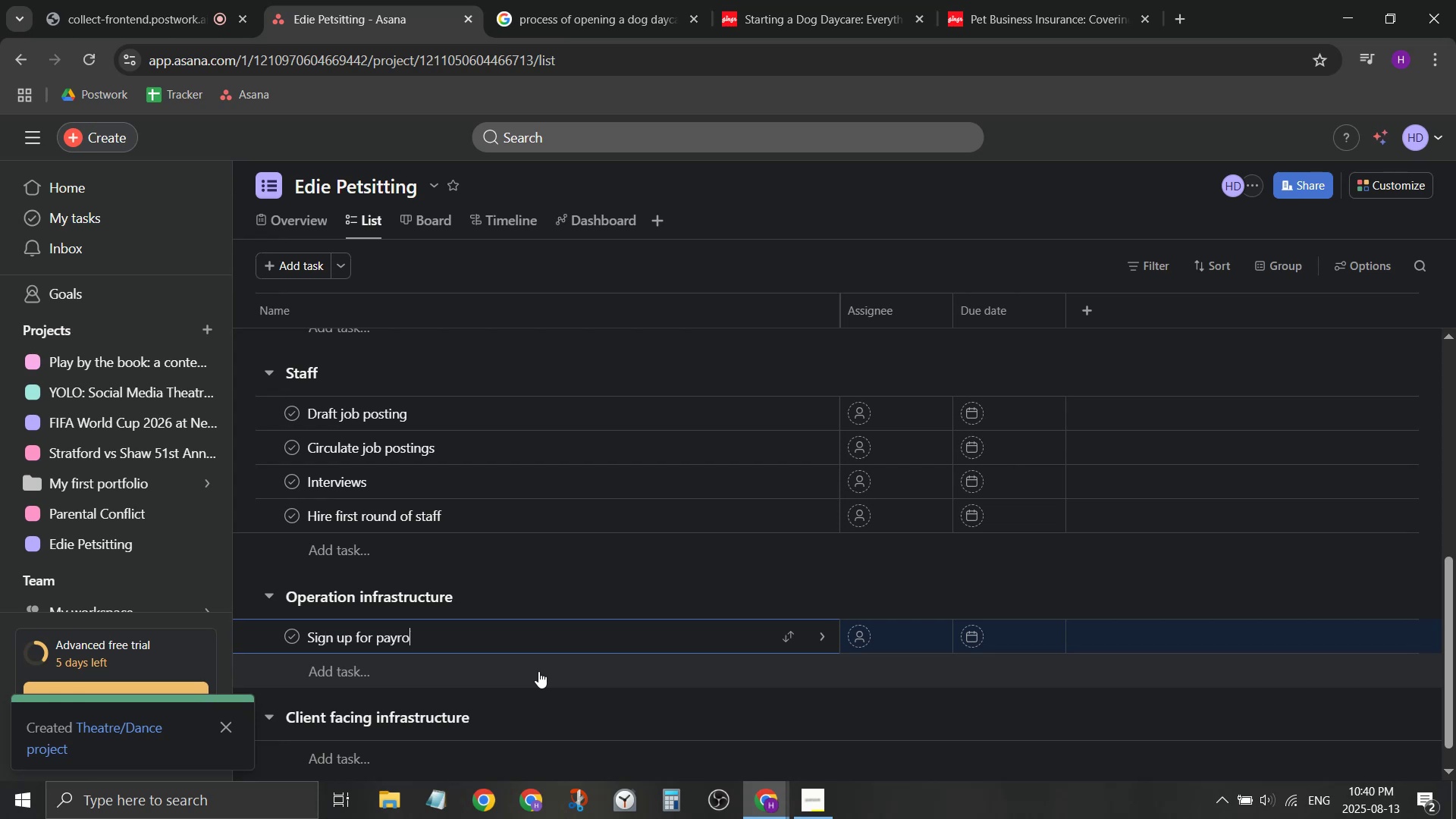 
key(Enter)
 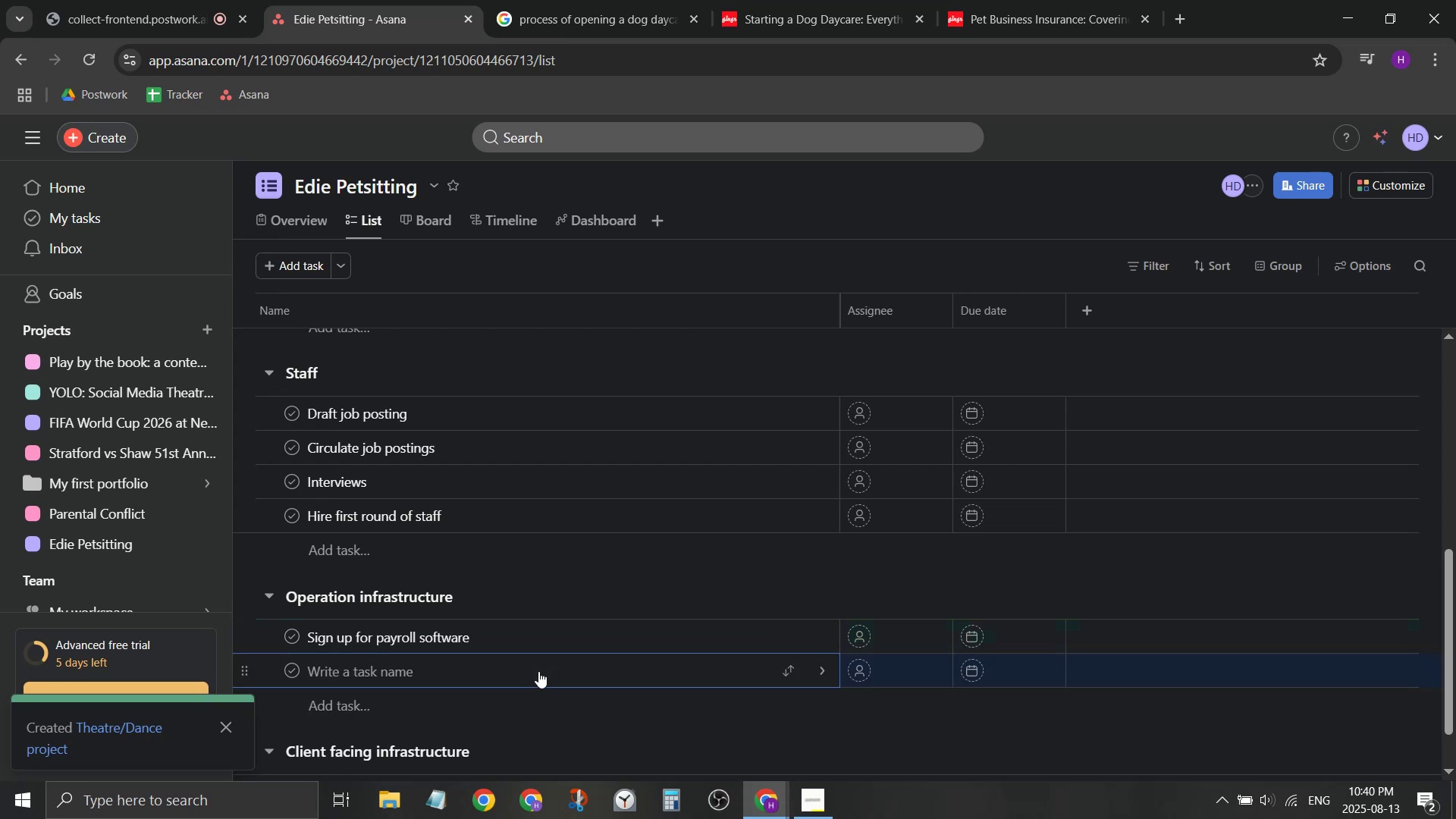 
type(Employee Insurance)
 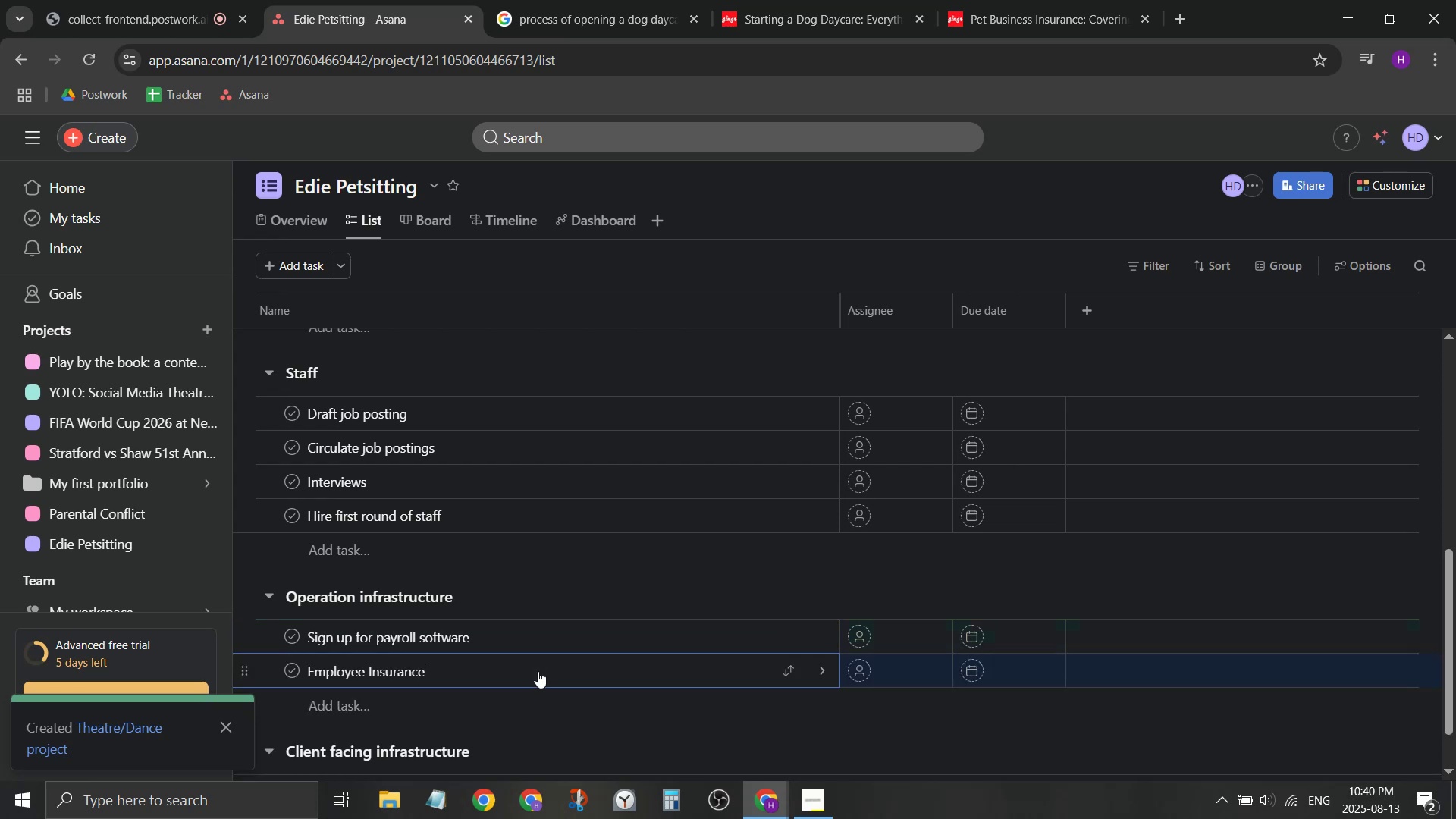 
key(Enter)
 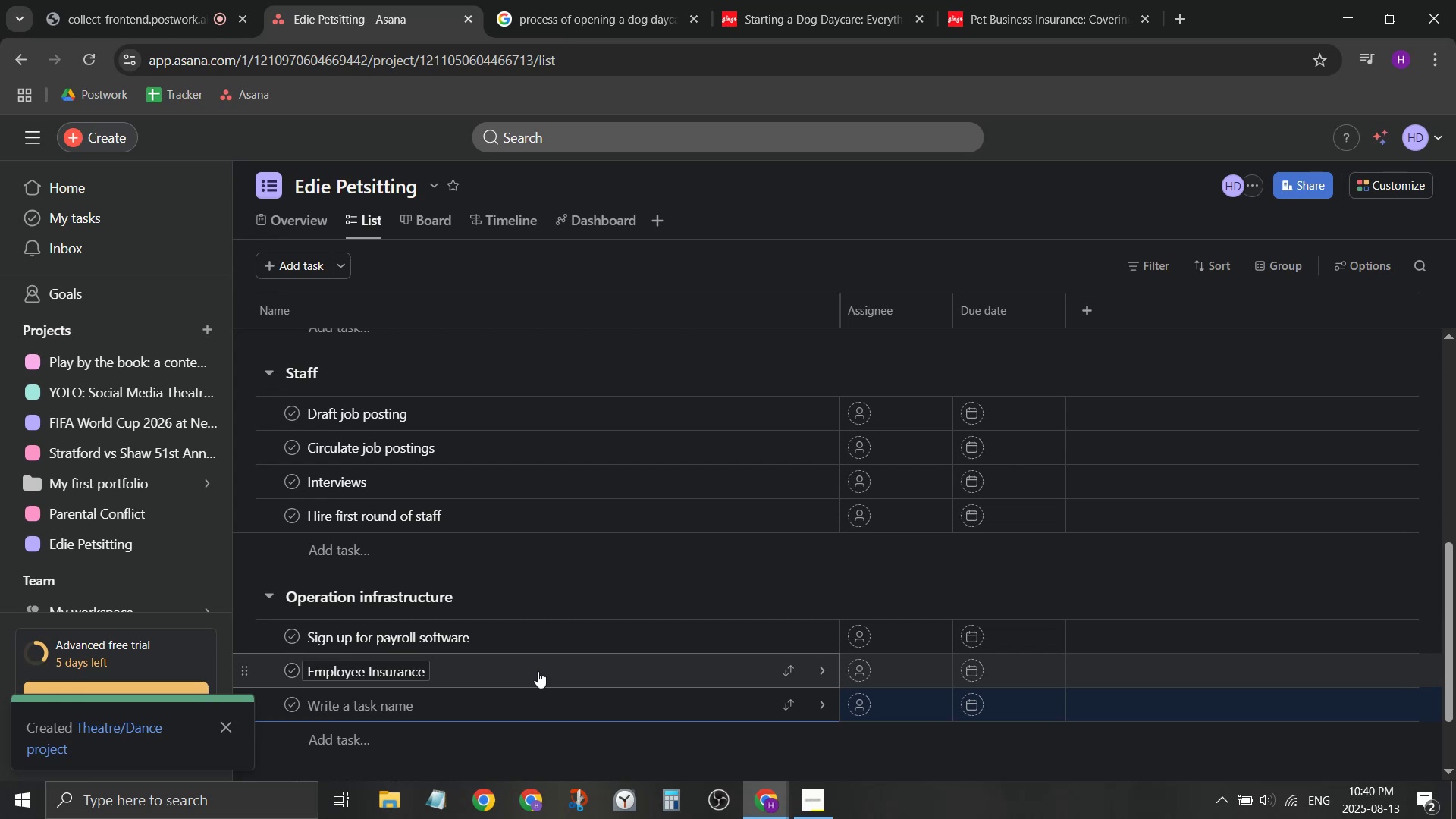 
type(Health benefits )
 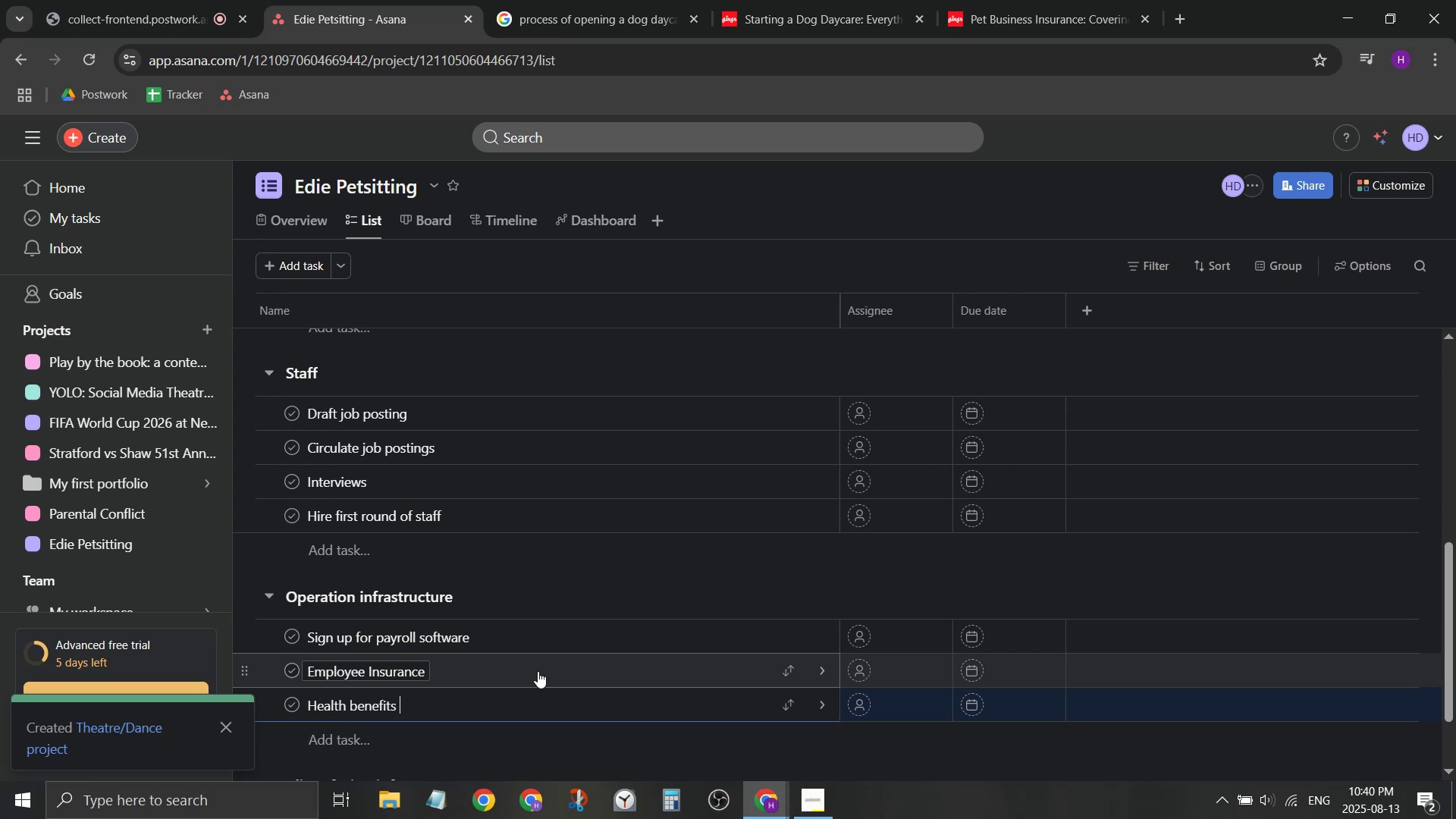 
hold_key(key=Backspace, duration=0.98)
 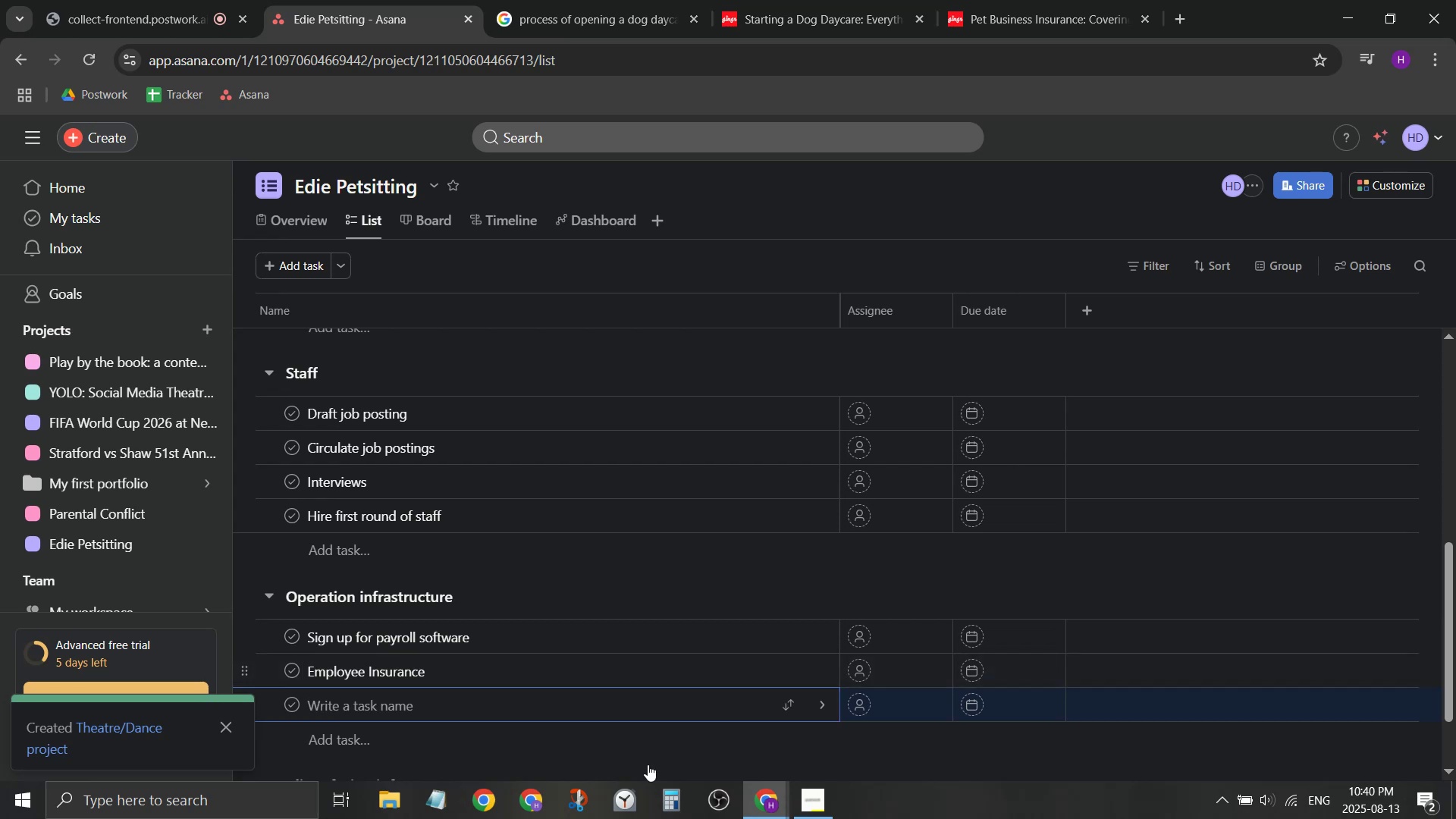 
scroll: coordinate [456, 613], scroll_direction: down, amount: 2.0
 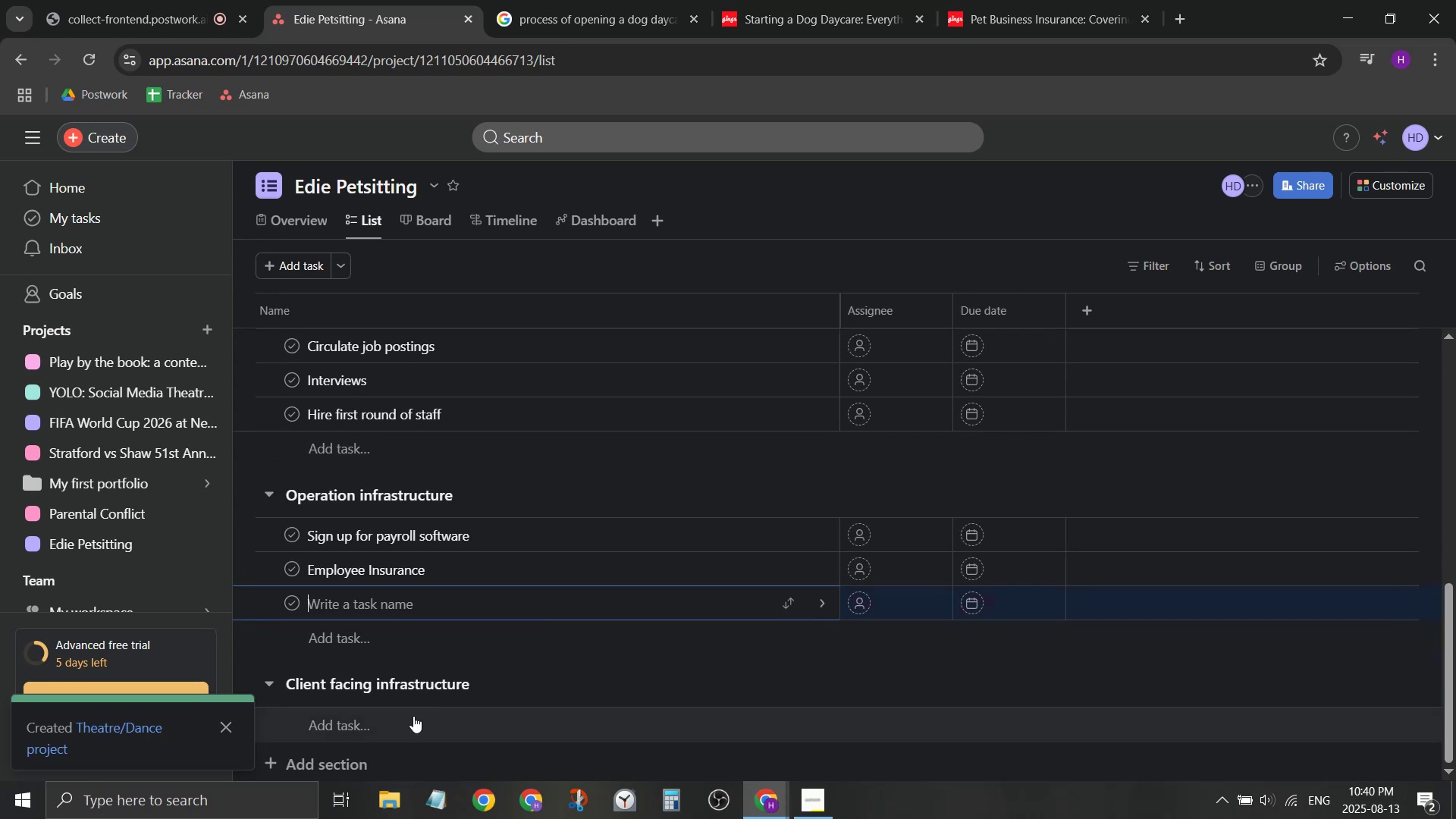 
left_click([408, 721])
 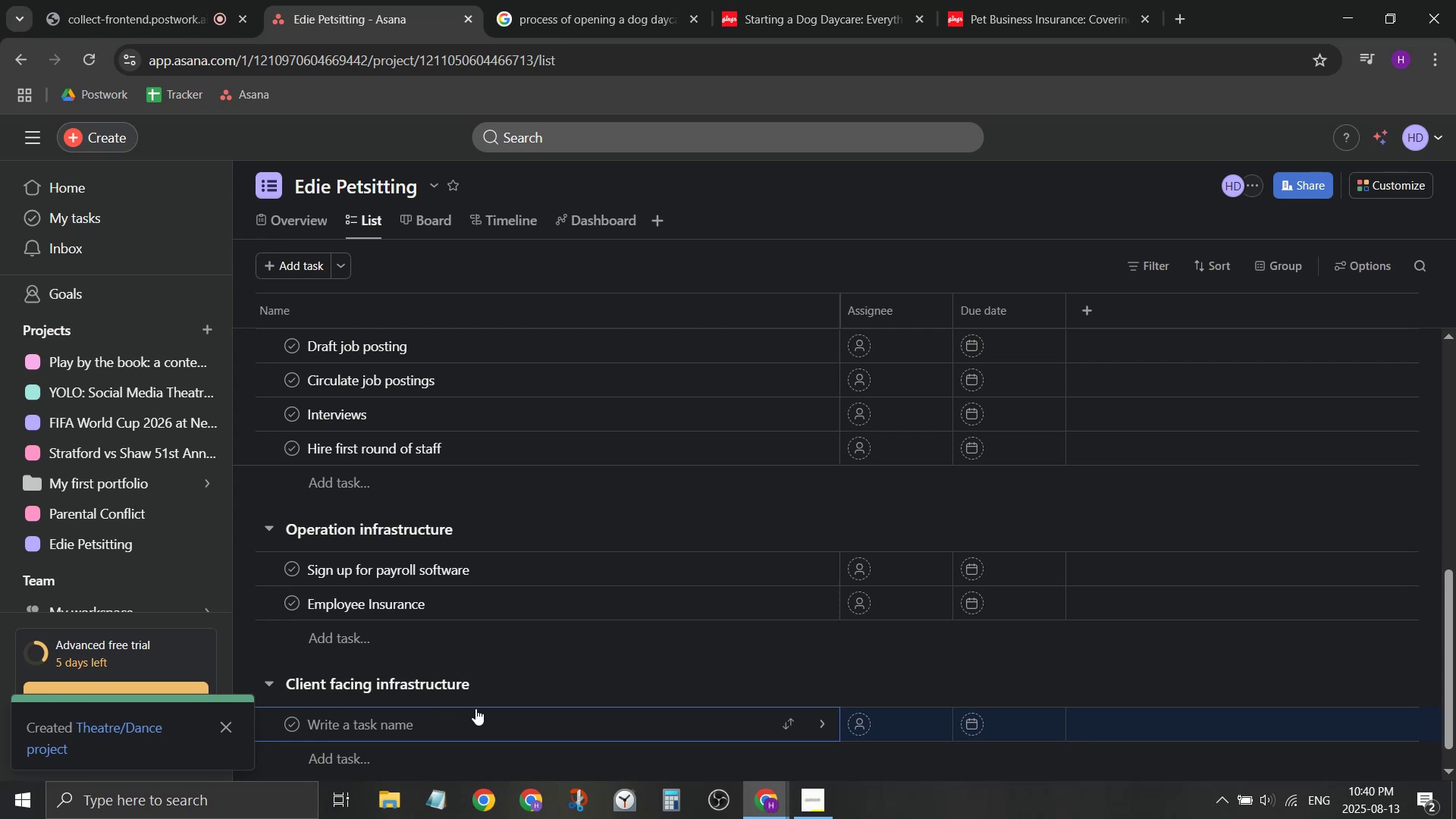 
type(Website)
 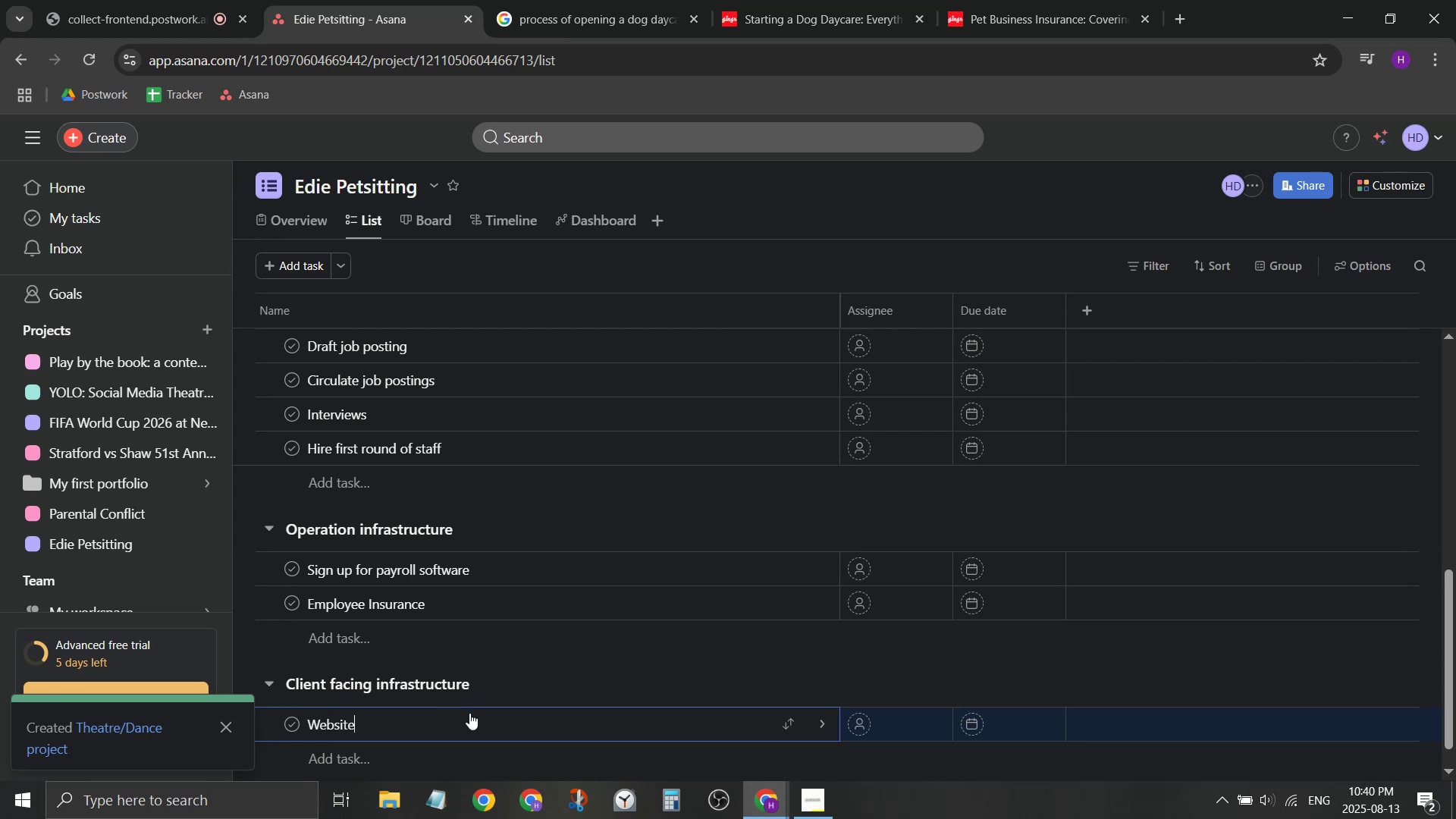 
hold_key(key=ArrowLeft, duration=0.68)
 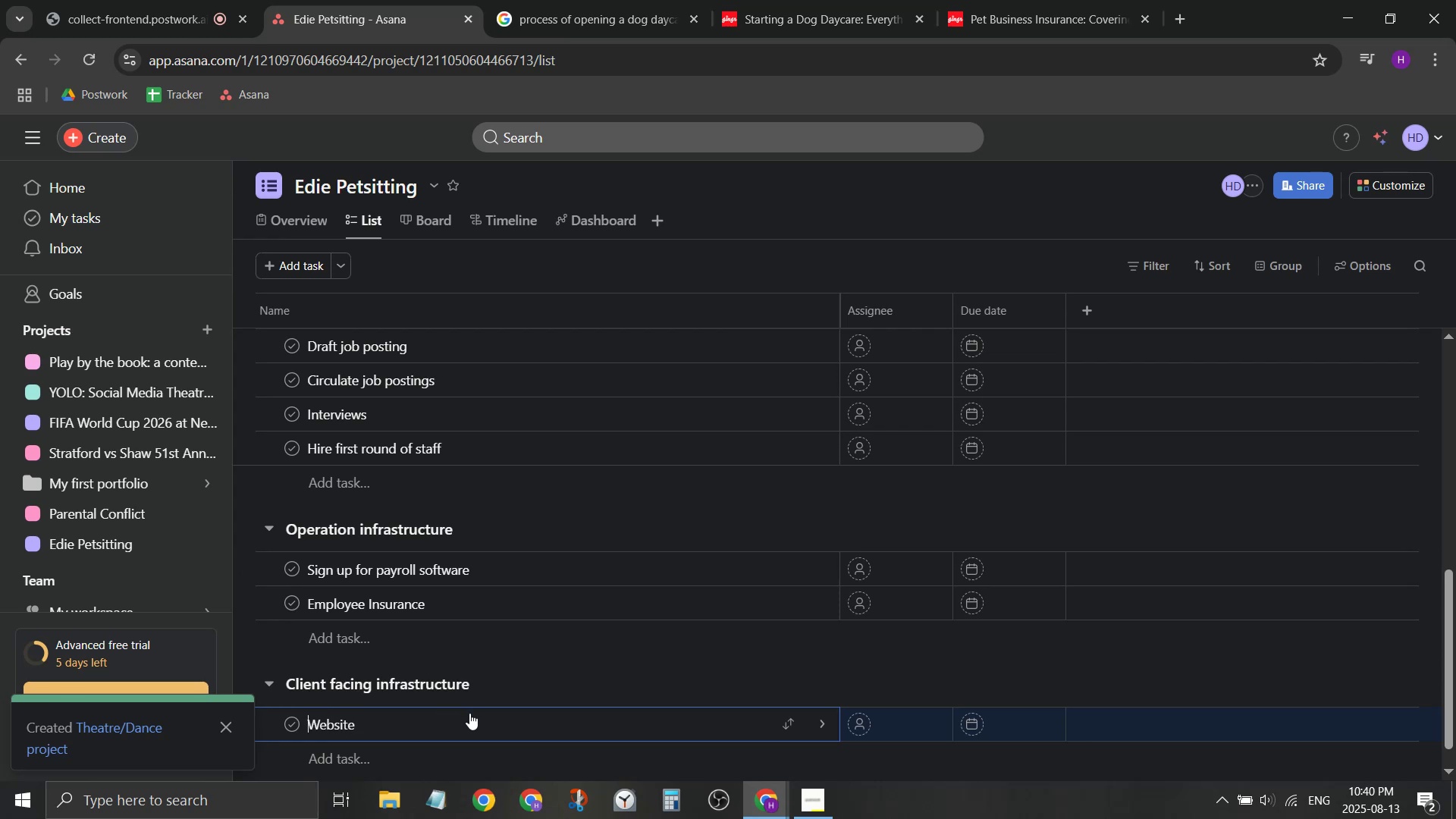 
type(Launch )
 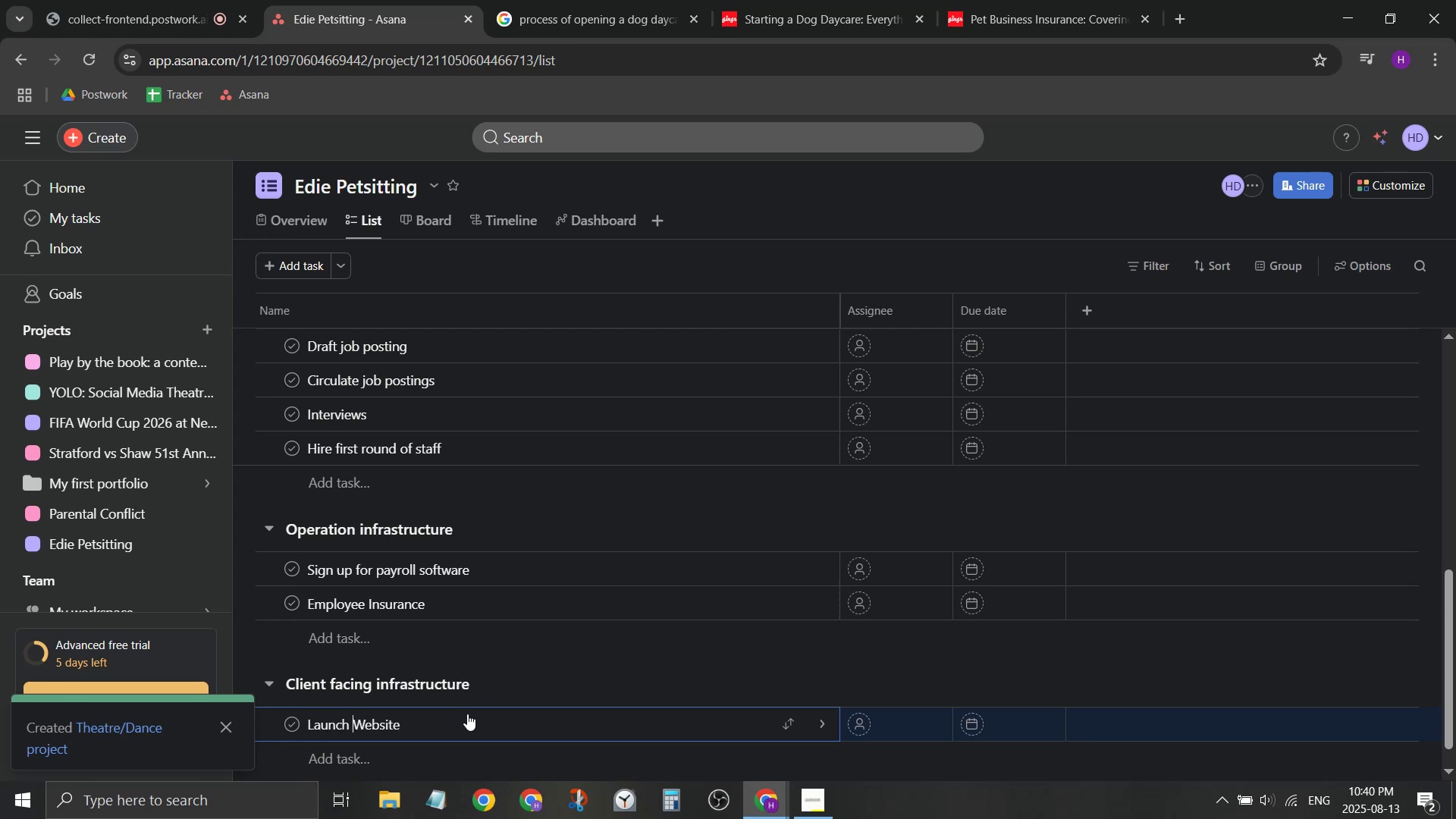 
key(ArrowDown)
 